 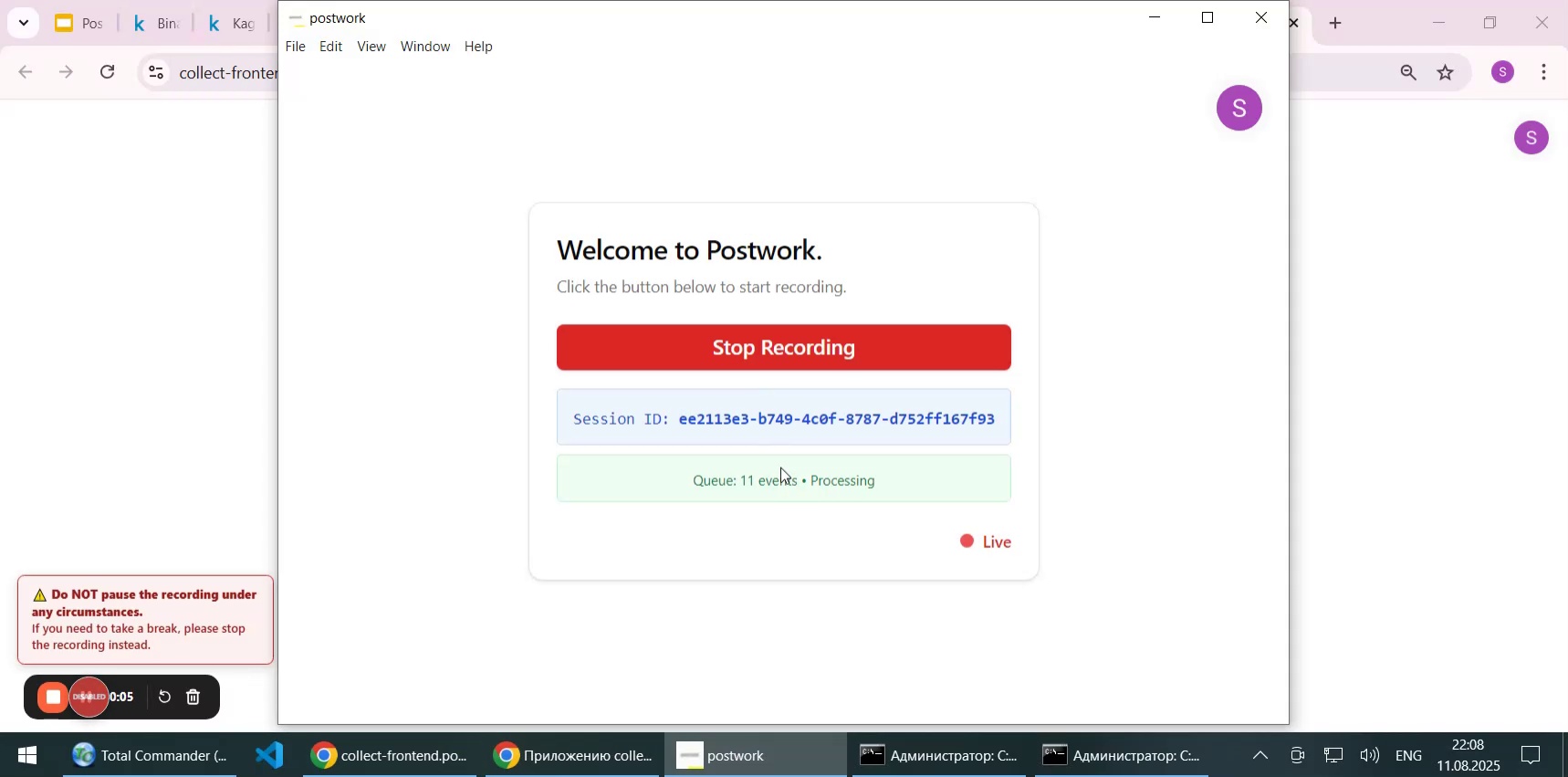 
left_click_drag(start_coordinate=[675, 415], to_coordinate=[993, 415])
 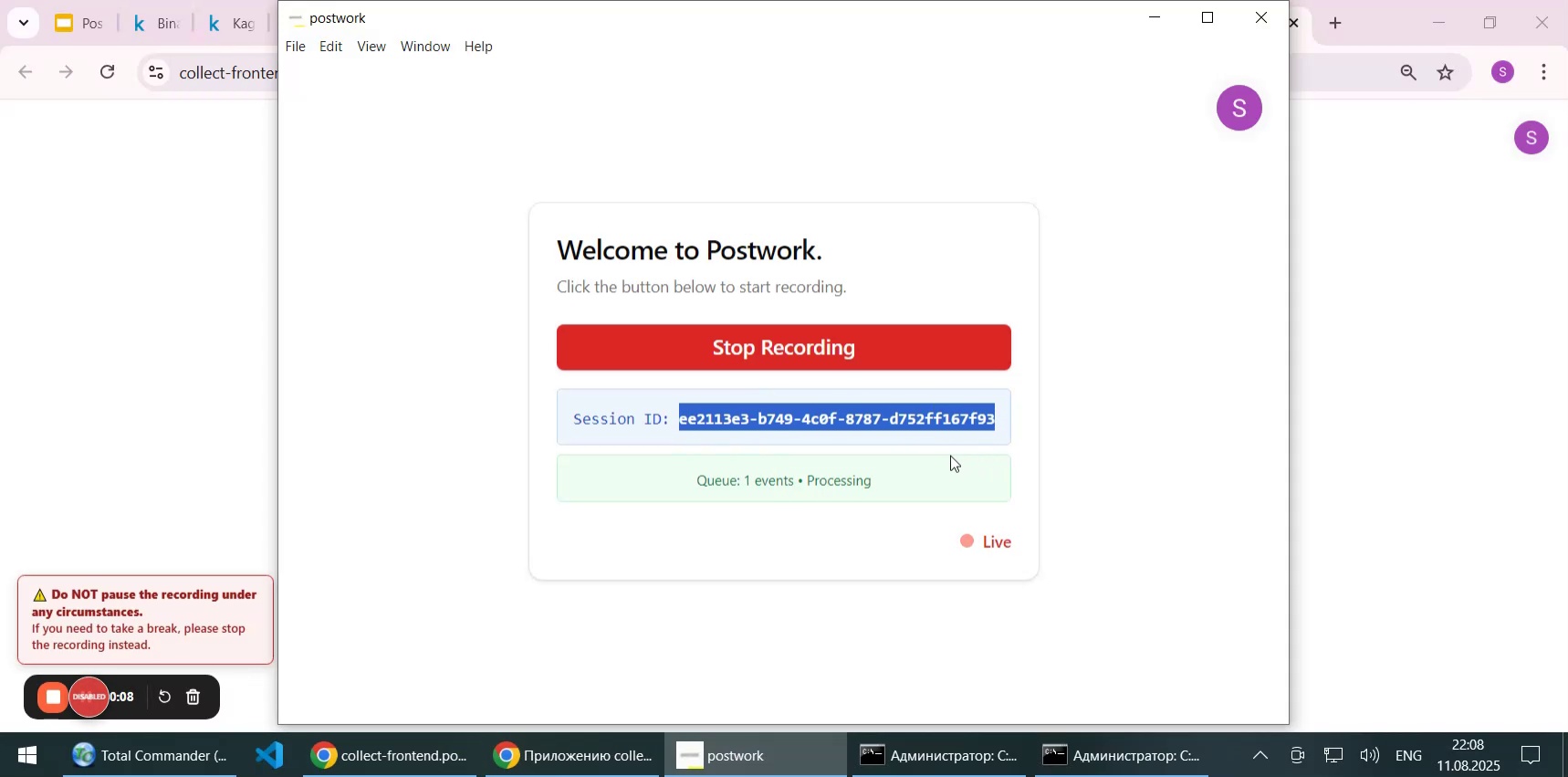 
key(Control+C)
 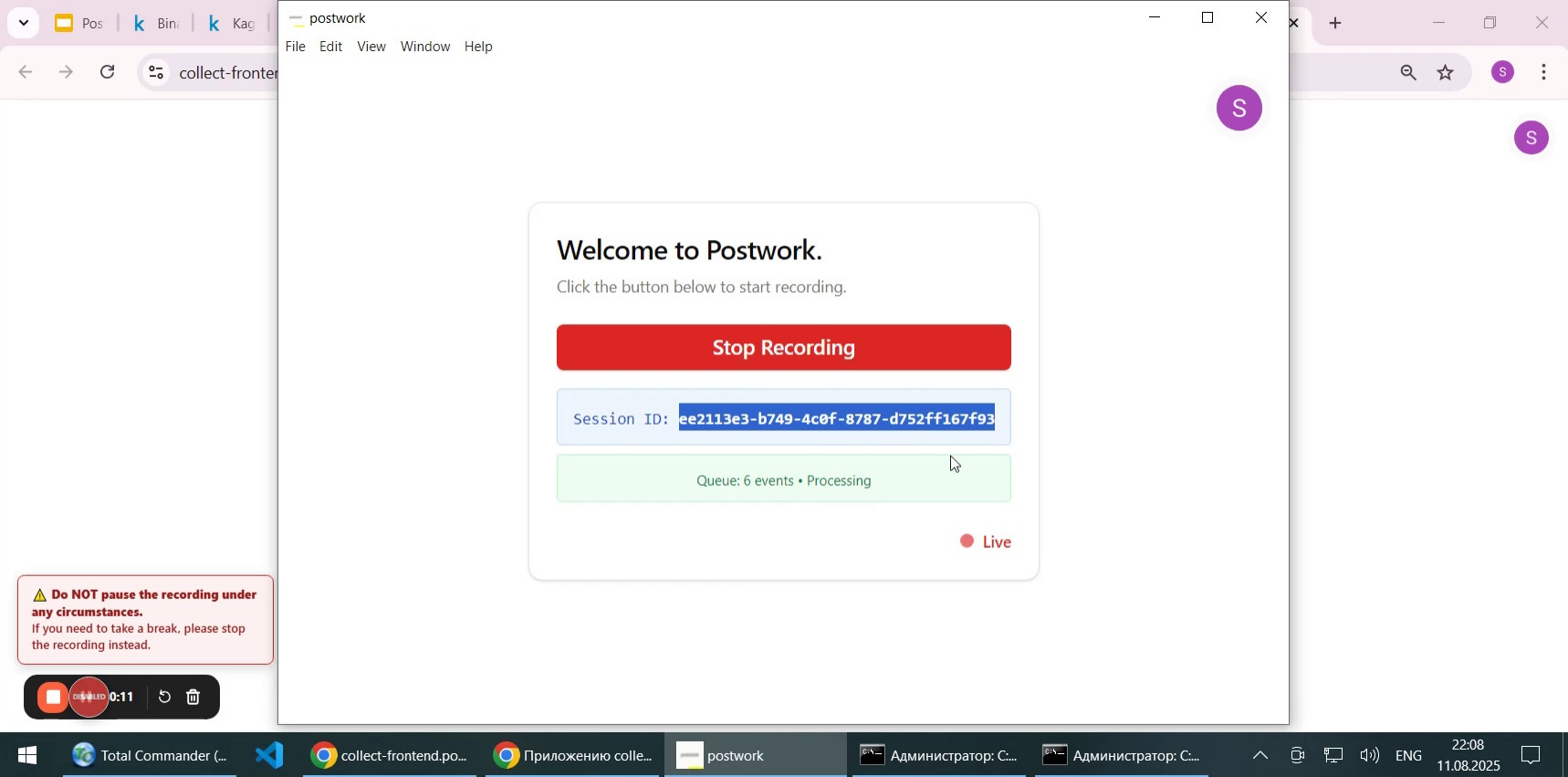 
mouse_move([395, 765])
 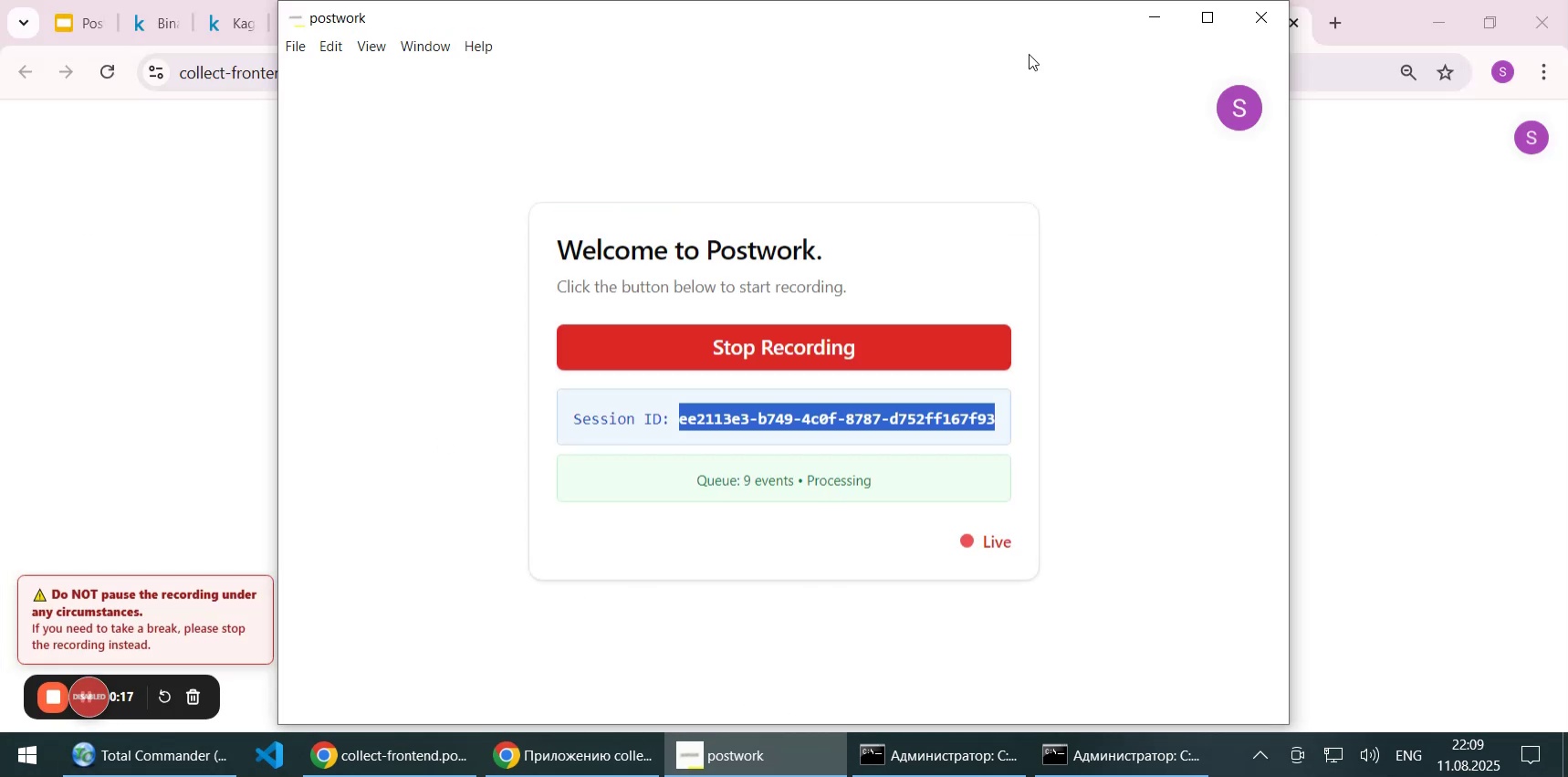 
left_click([1151, 16])
 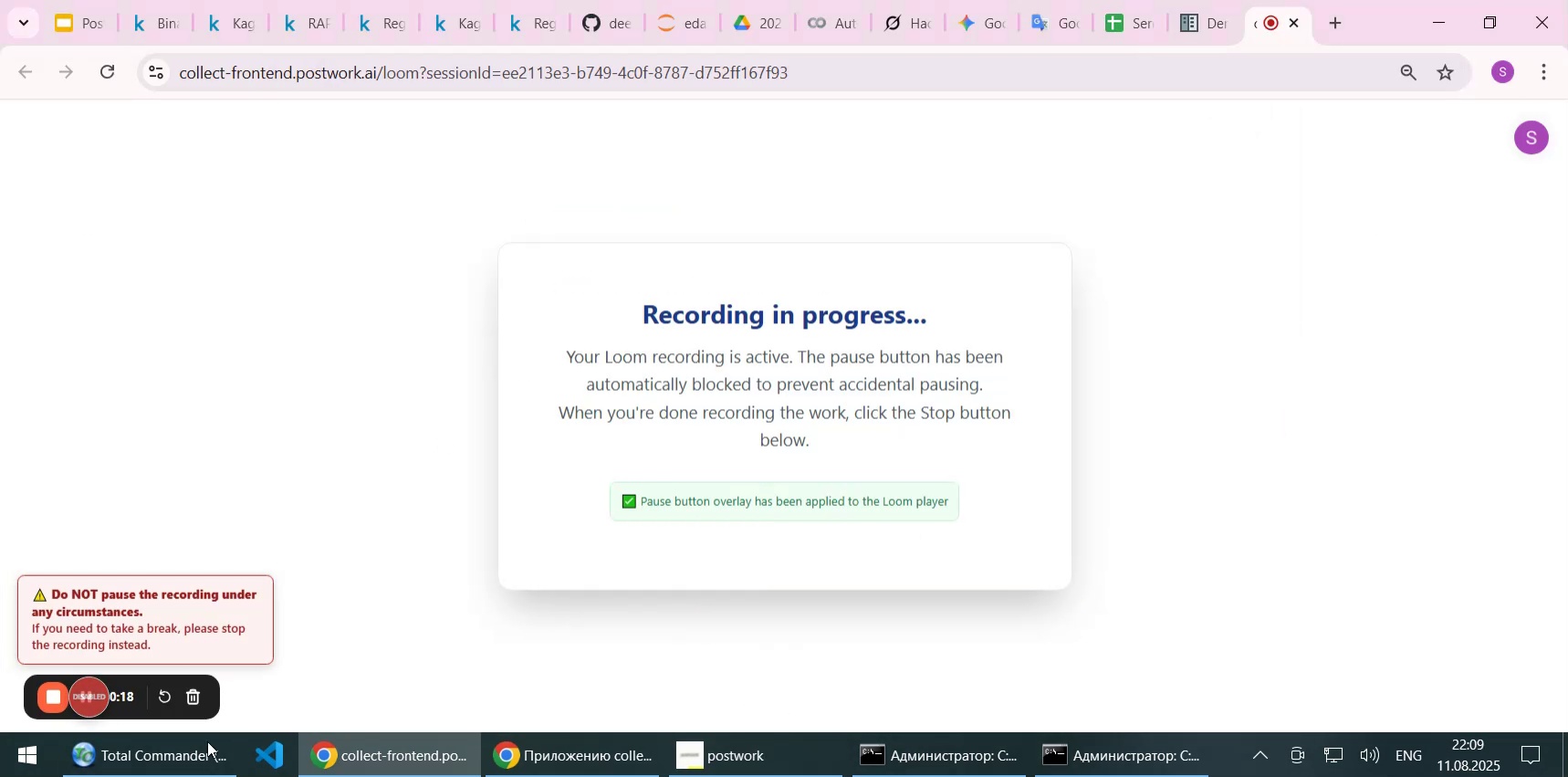 
left_click([156, 748])
 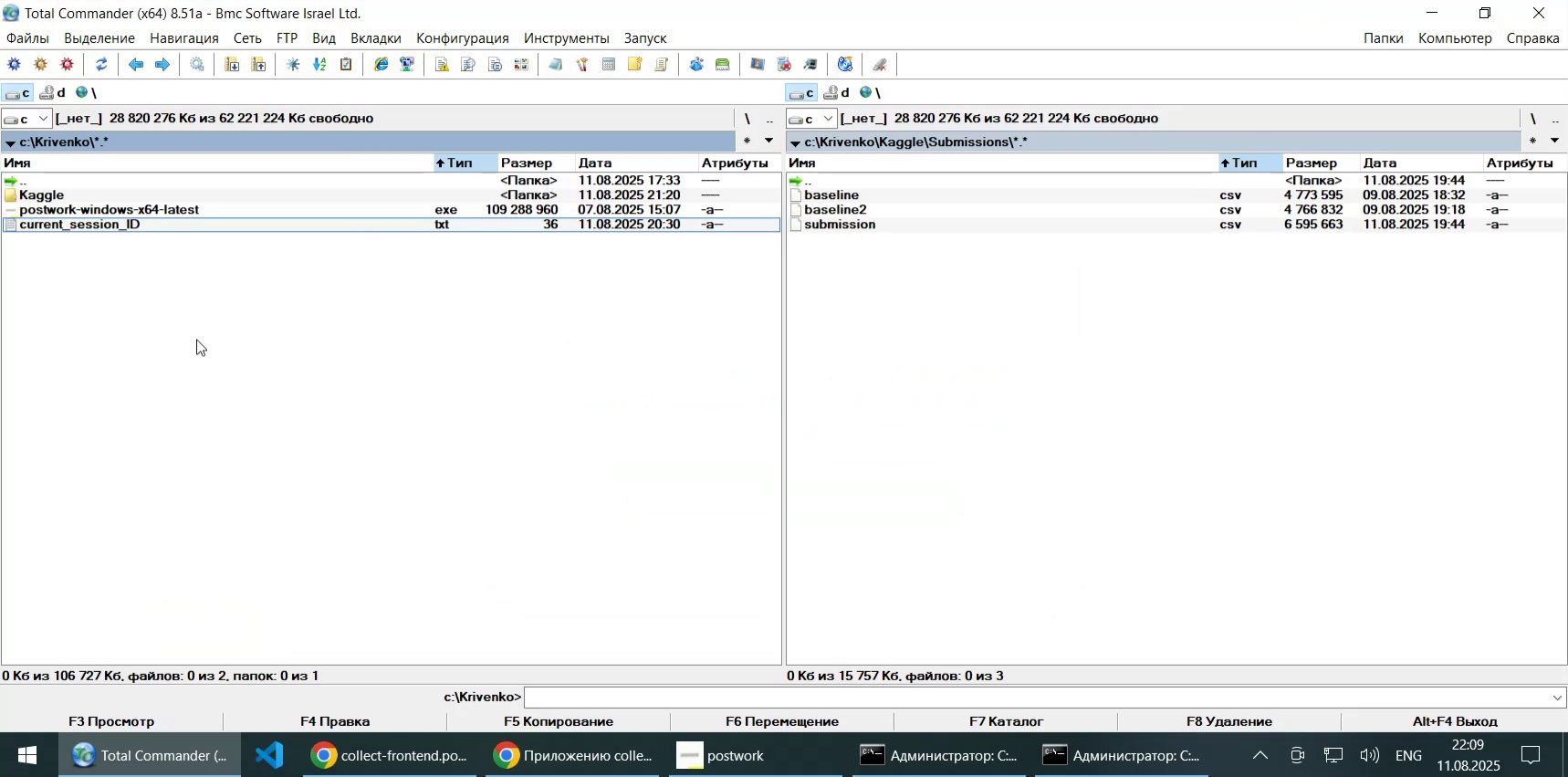 
key(F4)
 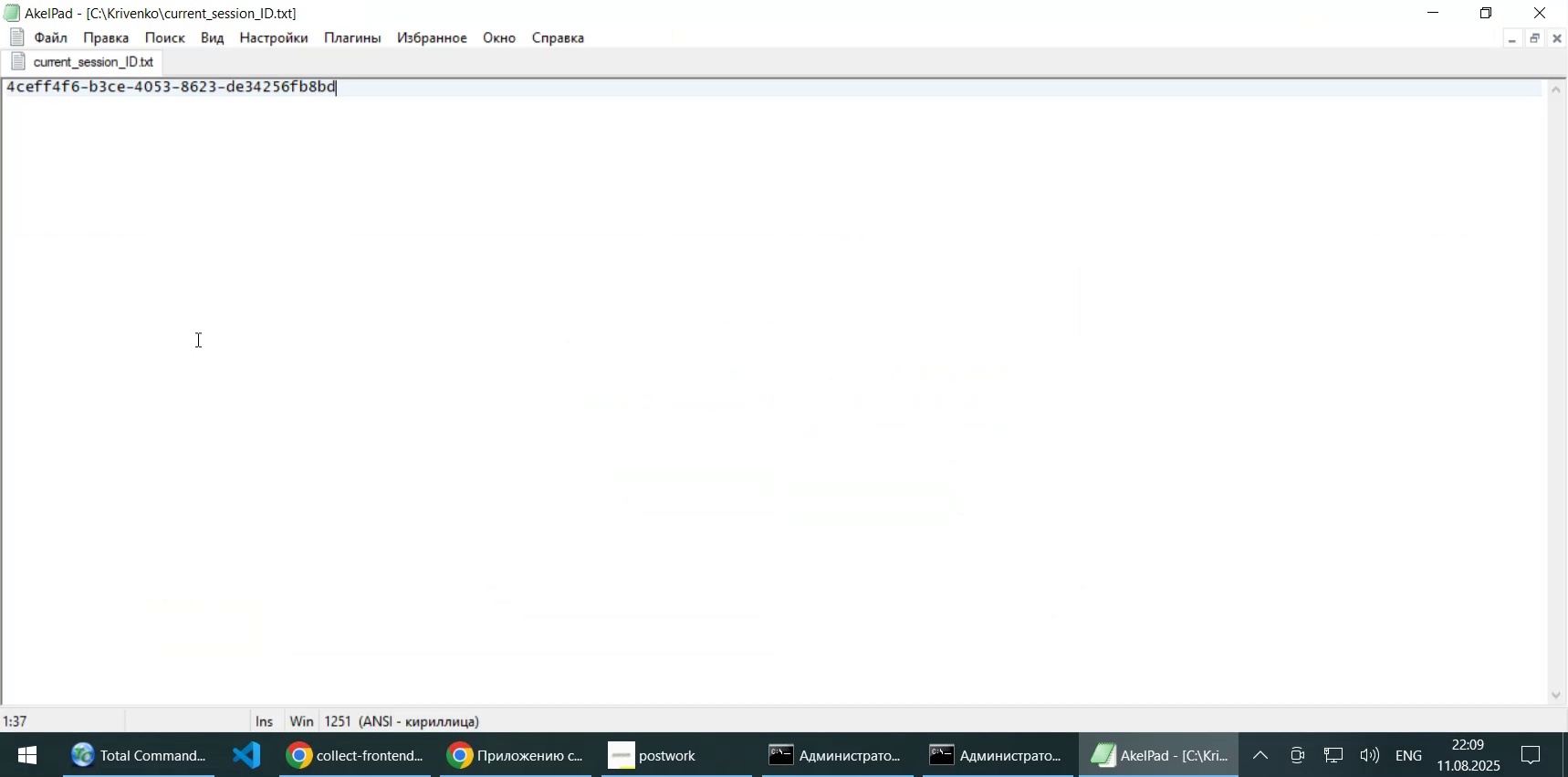 
key(Control+A)
 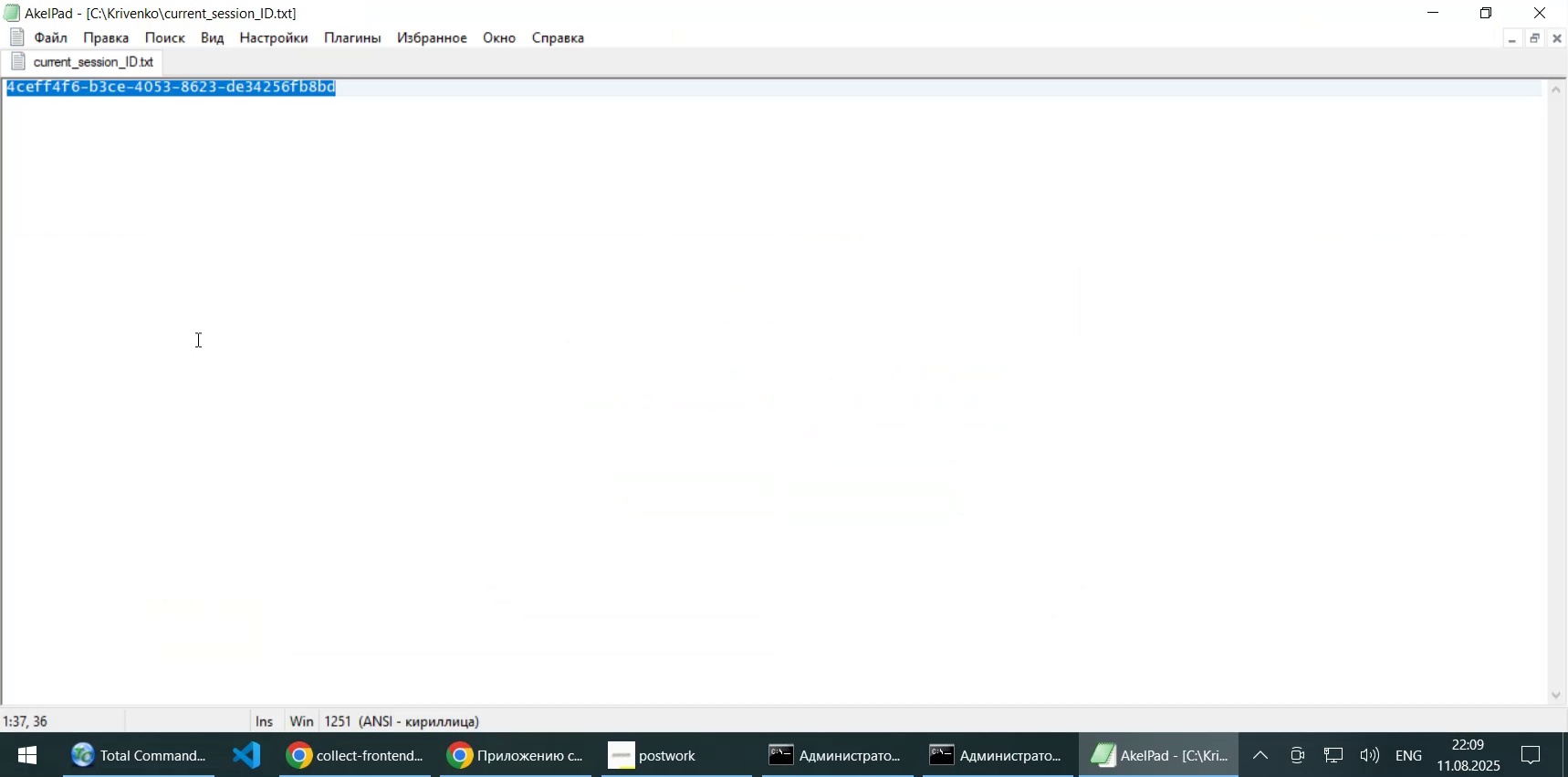 
key(Control+V)
 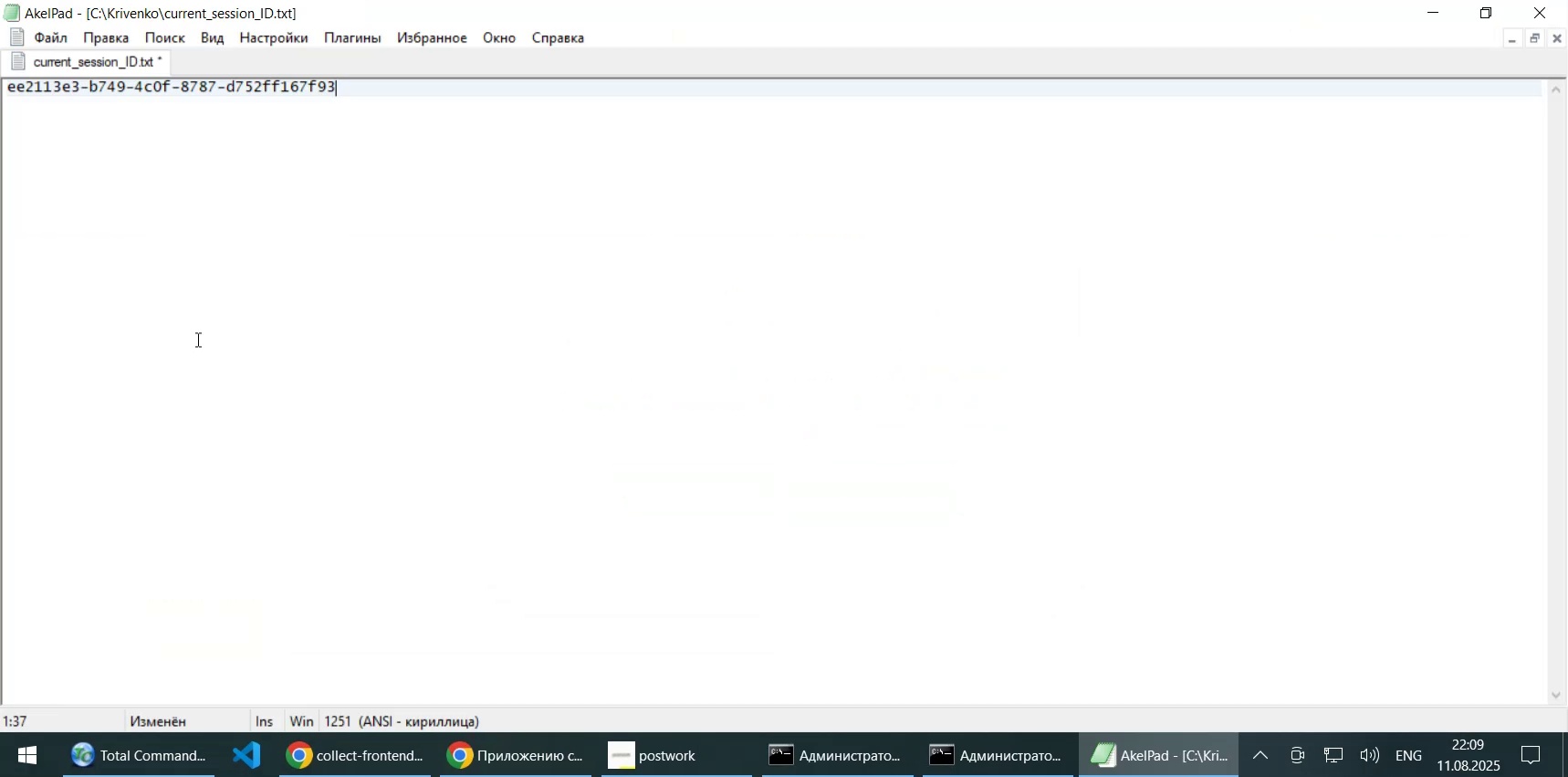 
key(Control+S)
 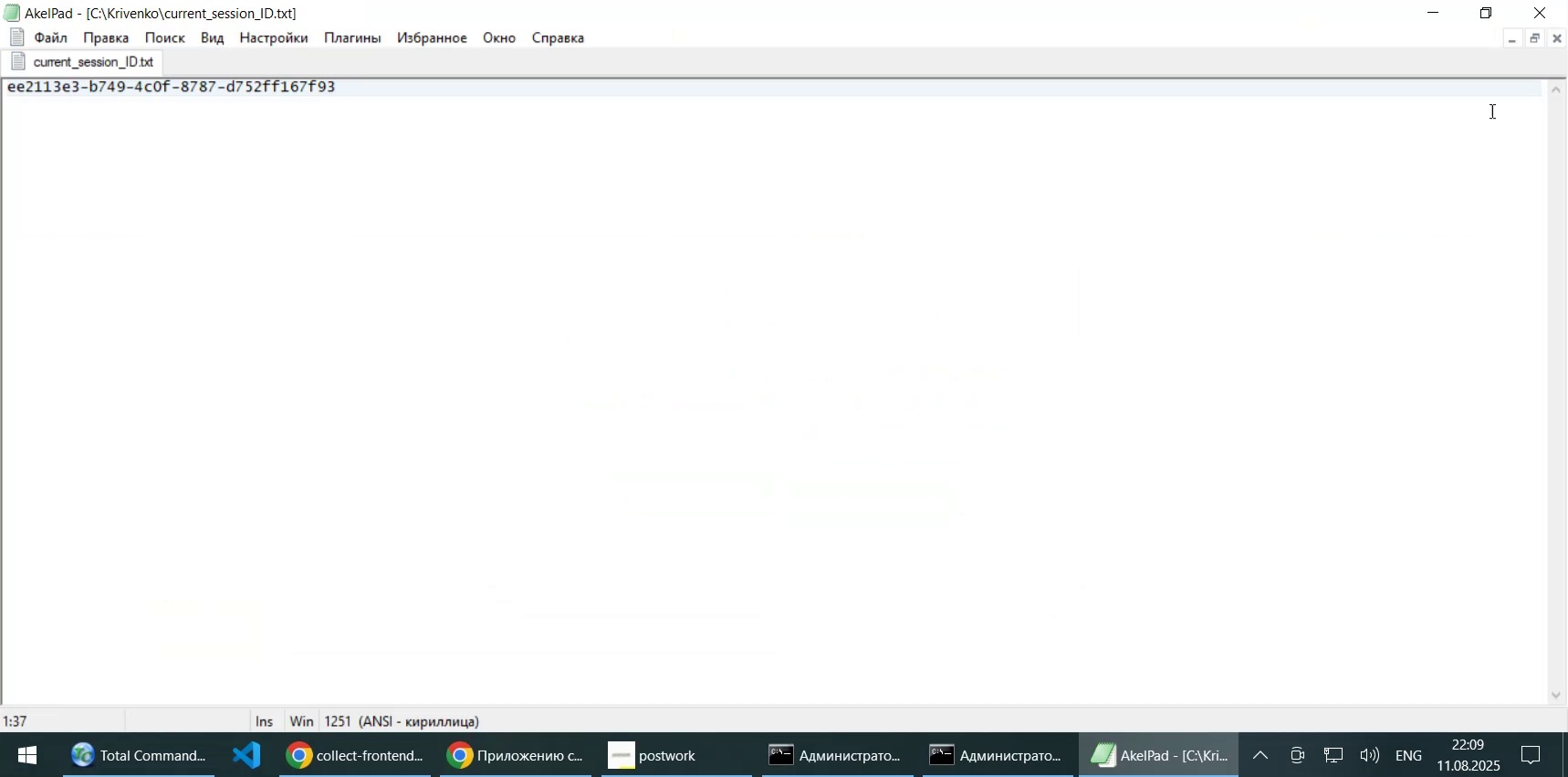 
wait(5.48)
 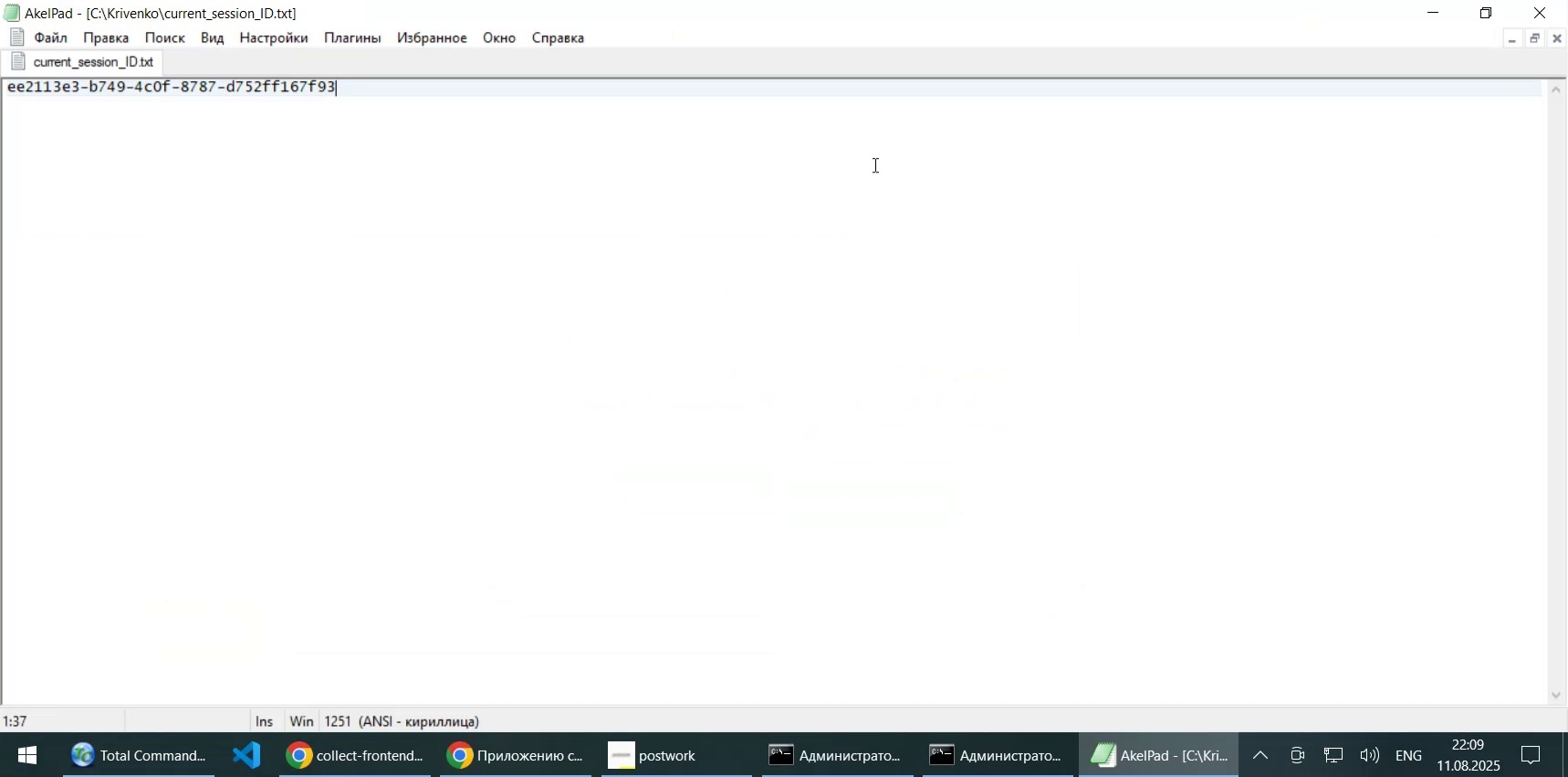 
left_click([1542, 4])
 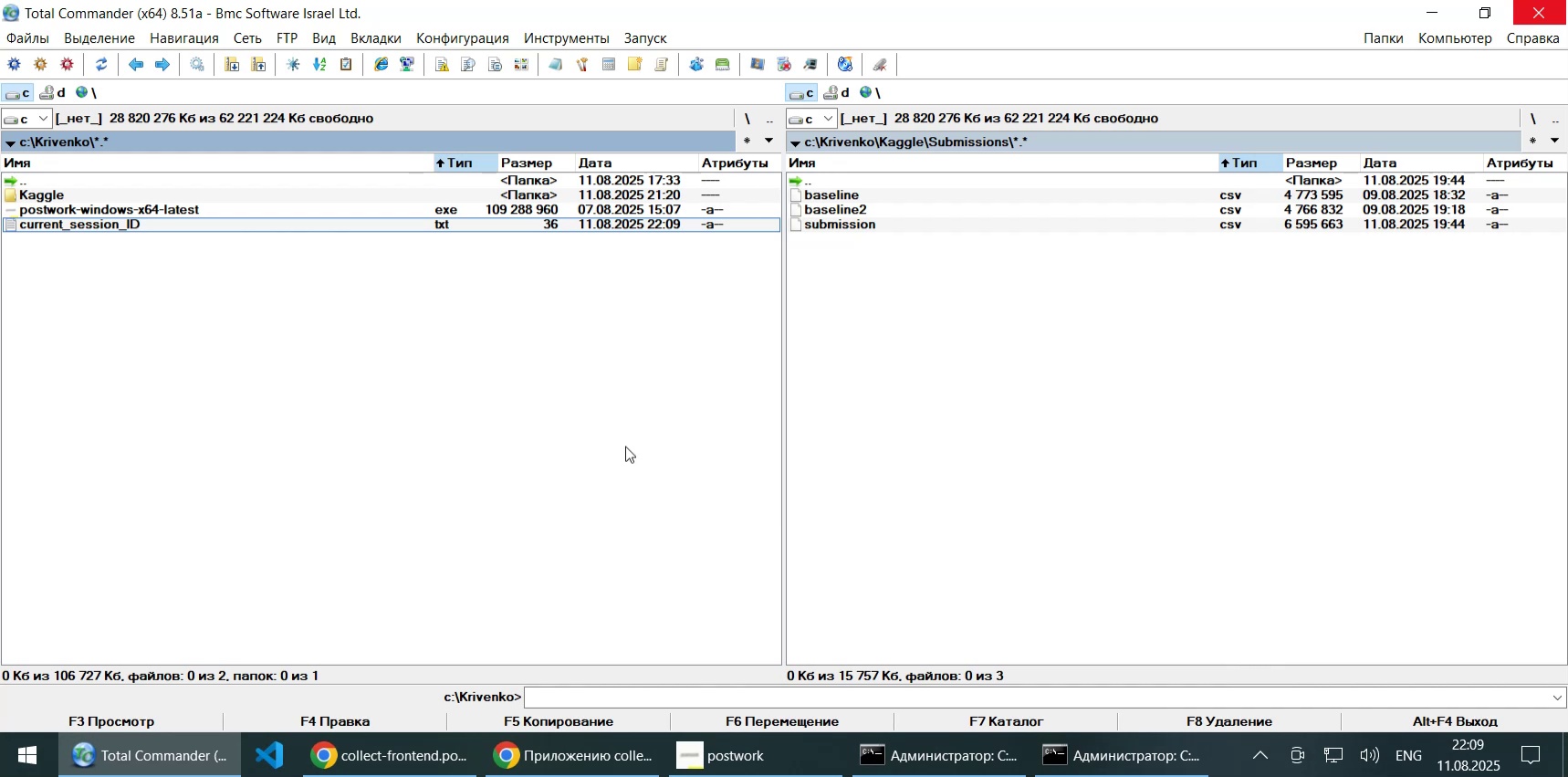 
wait(21.59)
 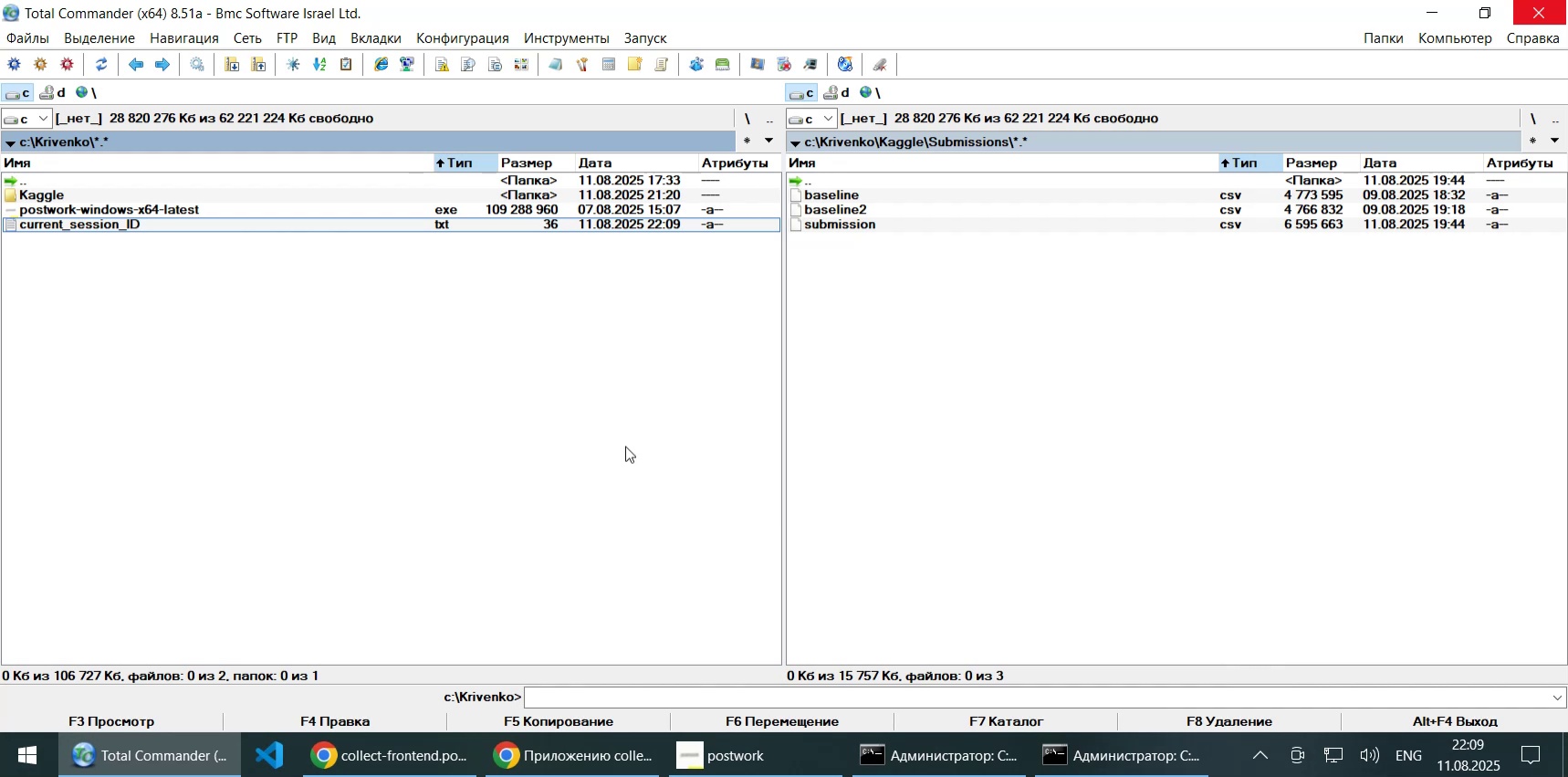 
left_click([427, 762])
 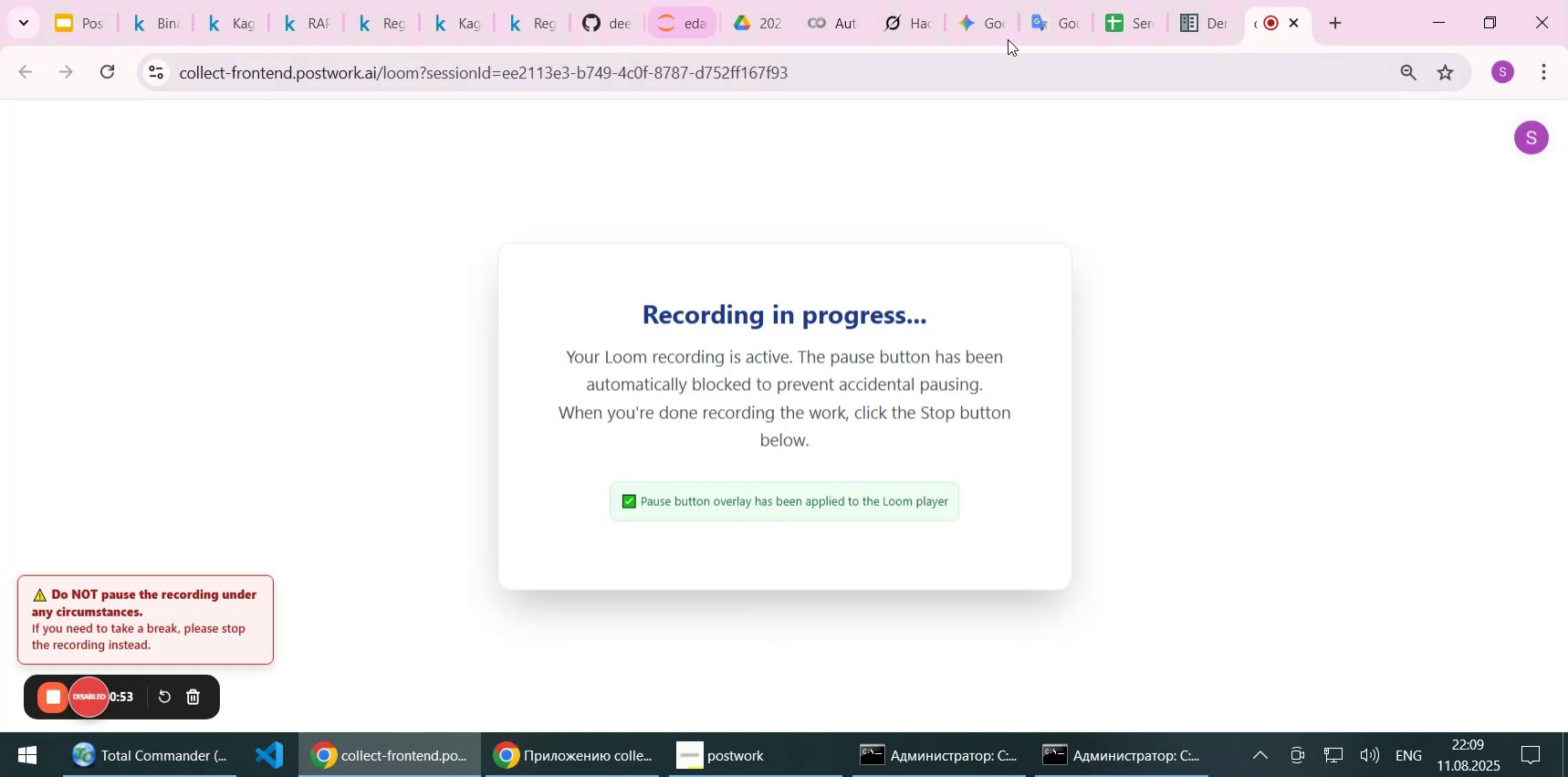 
left_click([1198, 26])
 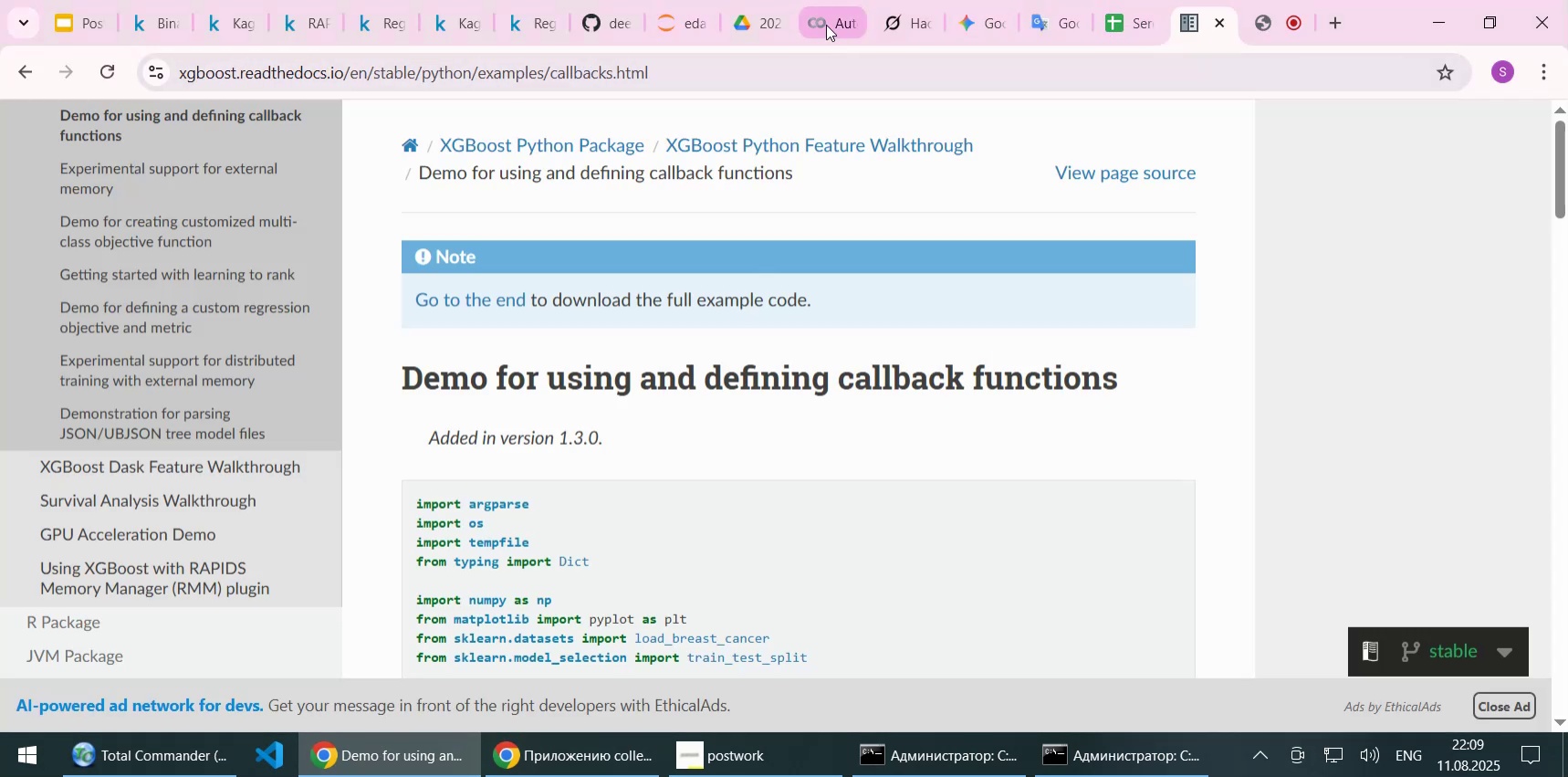 
left_click([826, 25])
 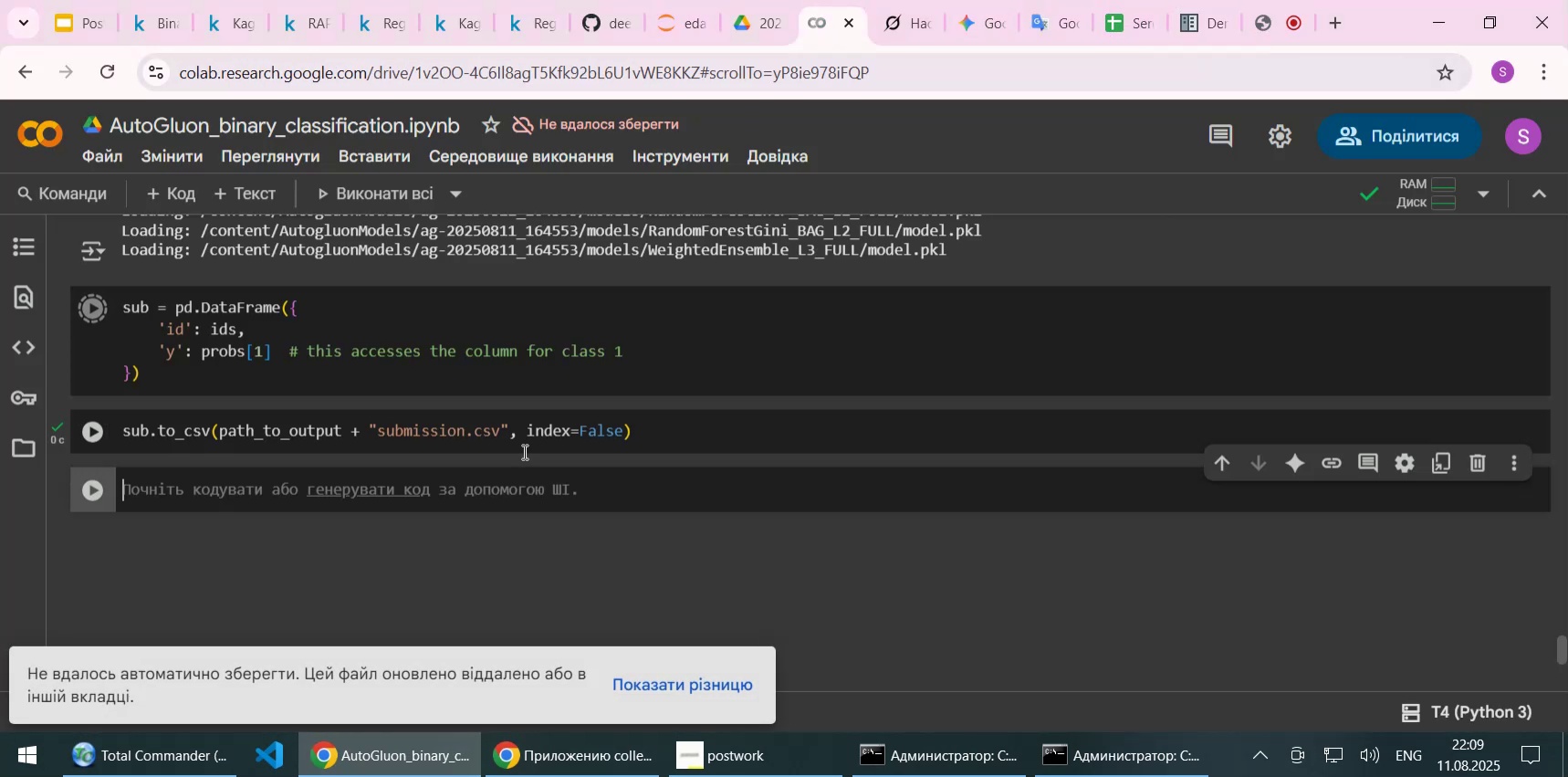 
scroll: coordinate [523, 451], scroll_direction: up, amount: 1.0
 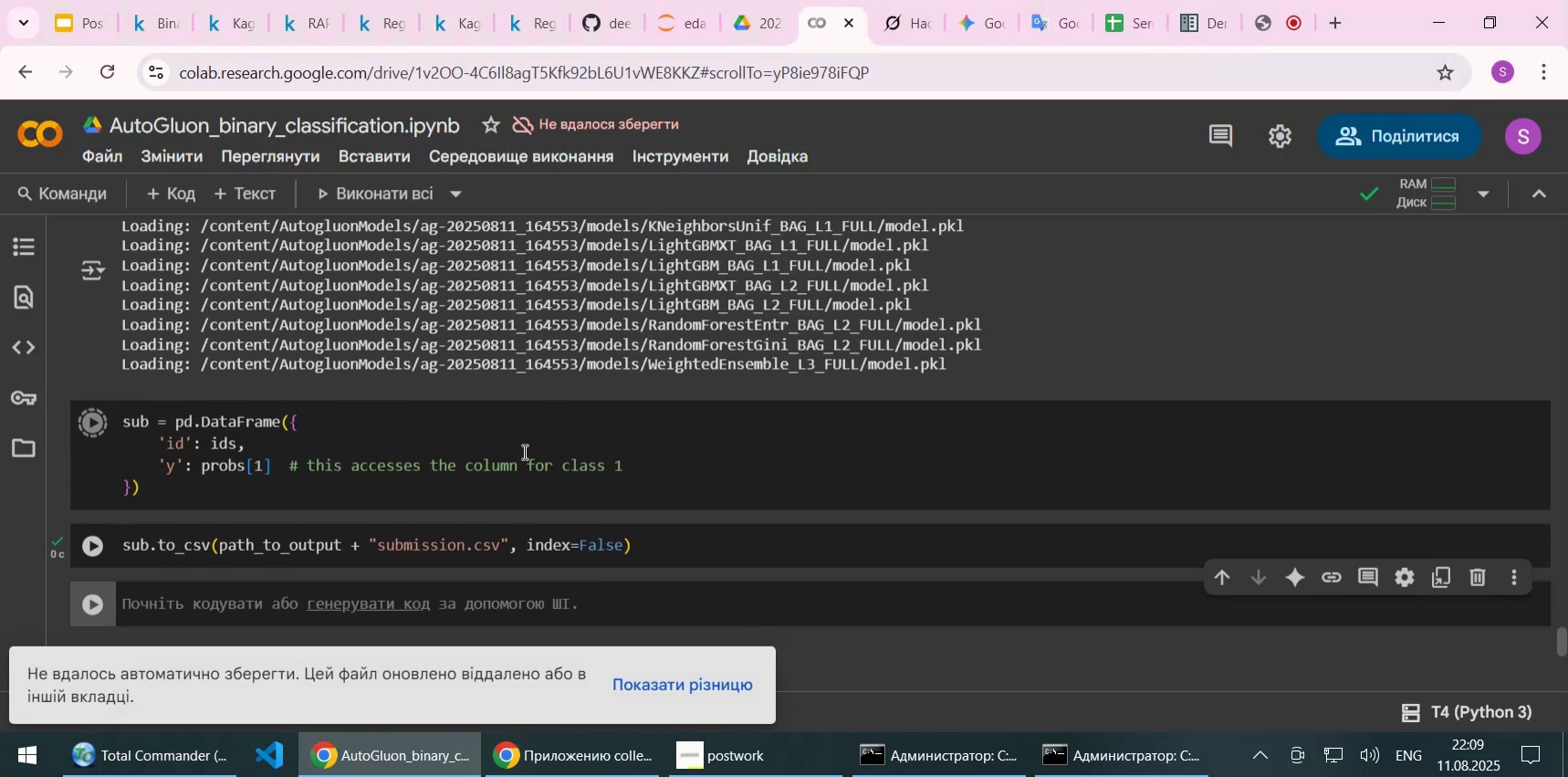 
scroll: coordinate [523, 453], scroll_direction: down, amount: 1.0
 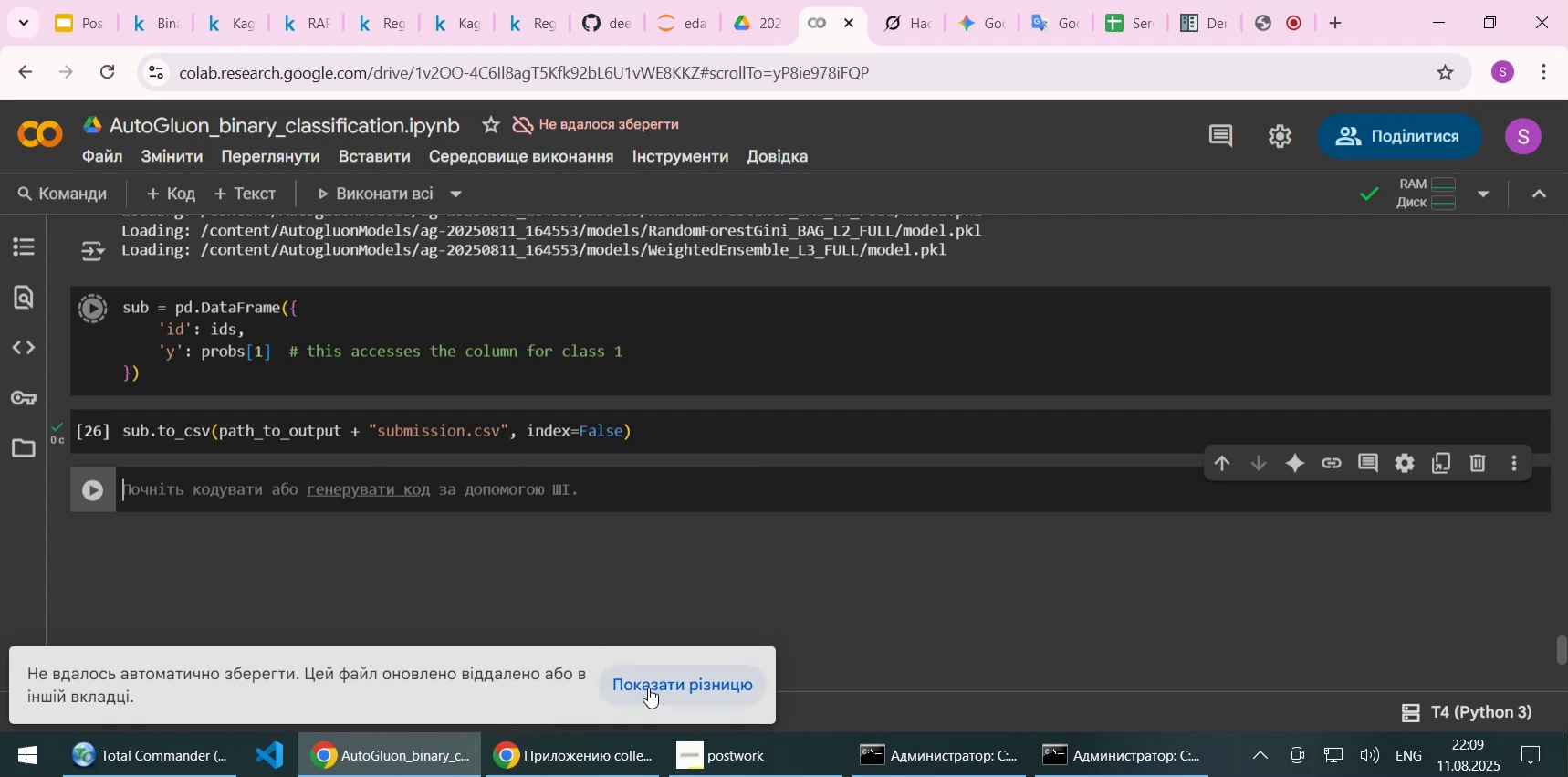 
left_click([648, 687])
 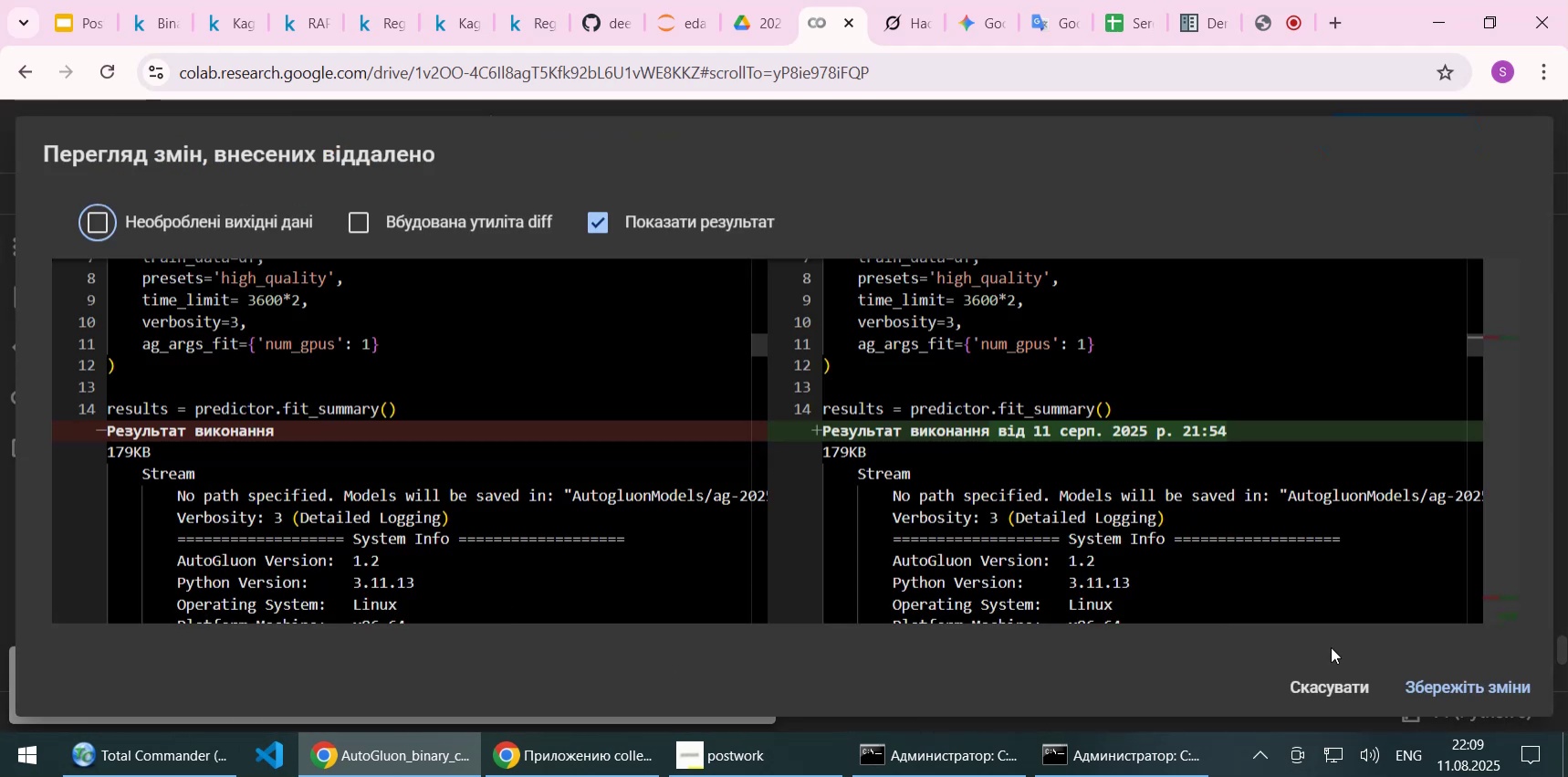 
left_click([1442, 693])
 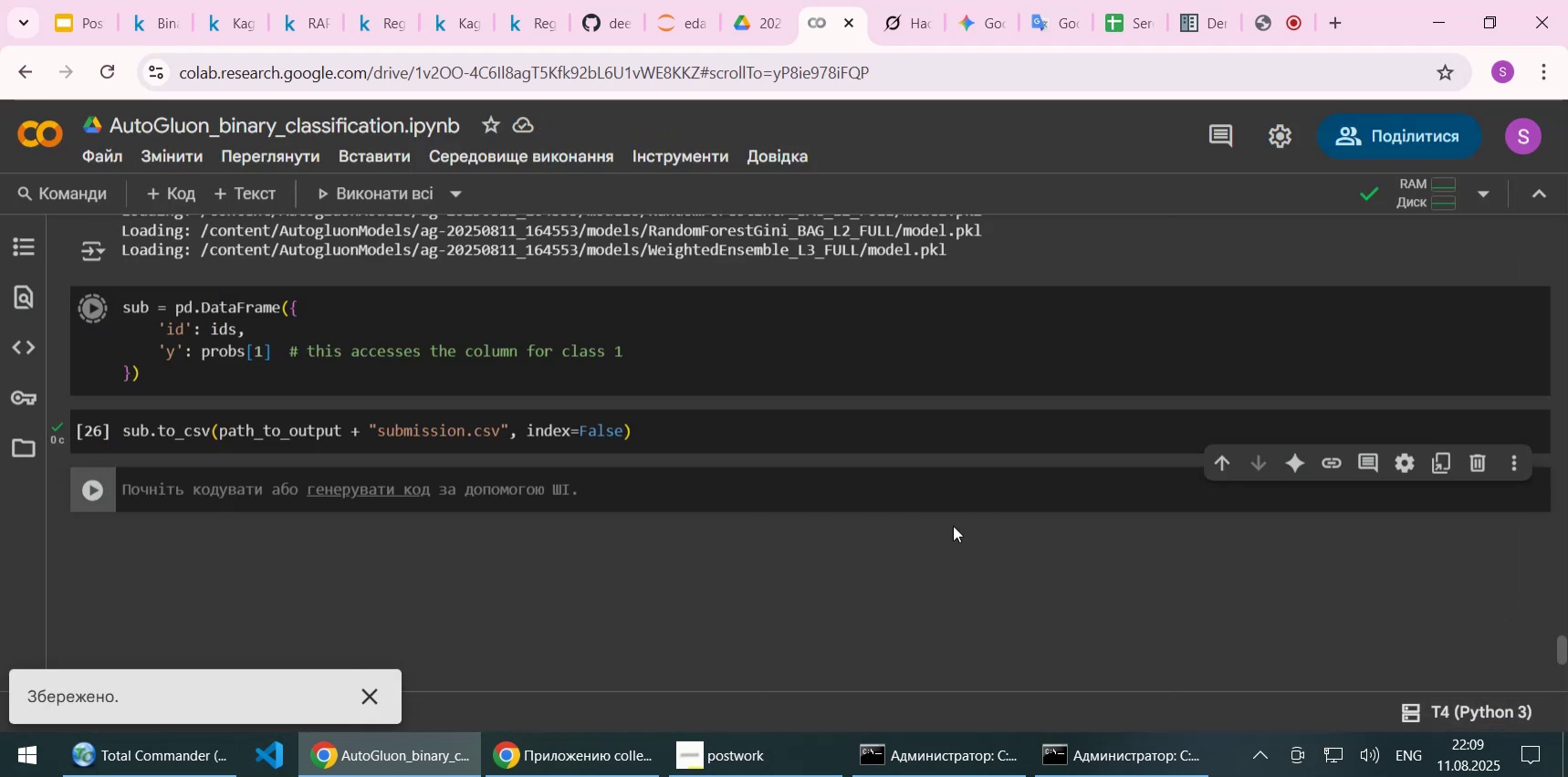 
wait(6.62)
 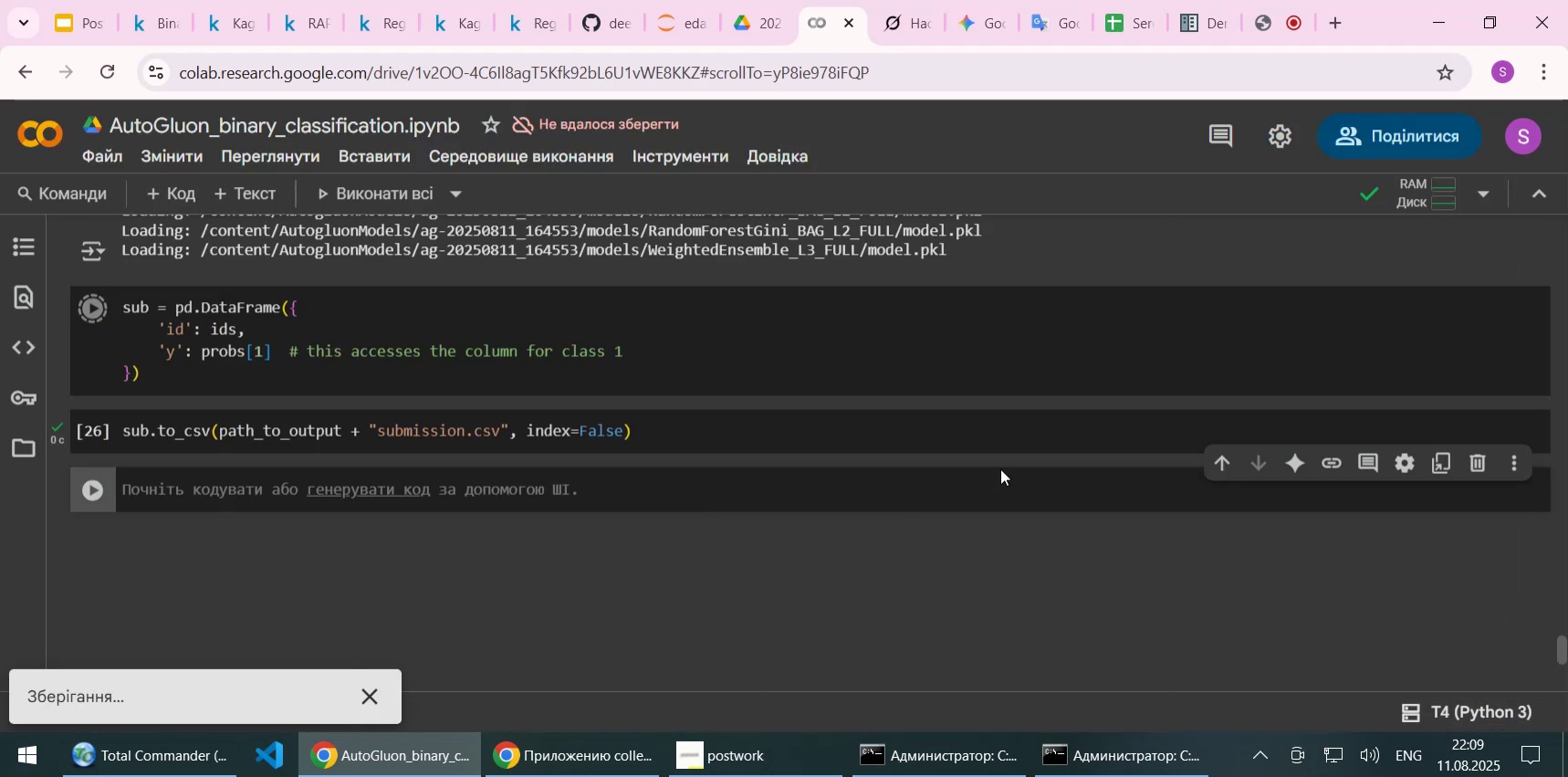 
left_click([366, 702])
 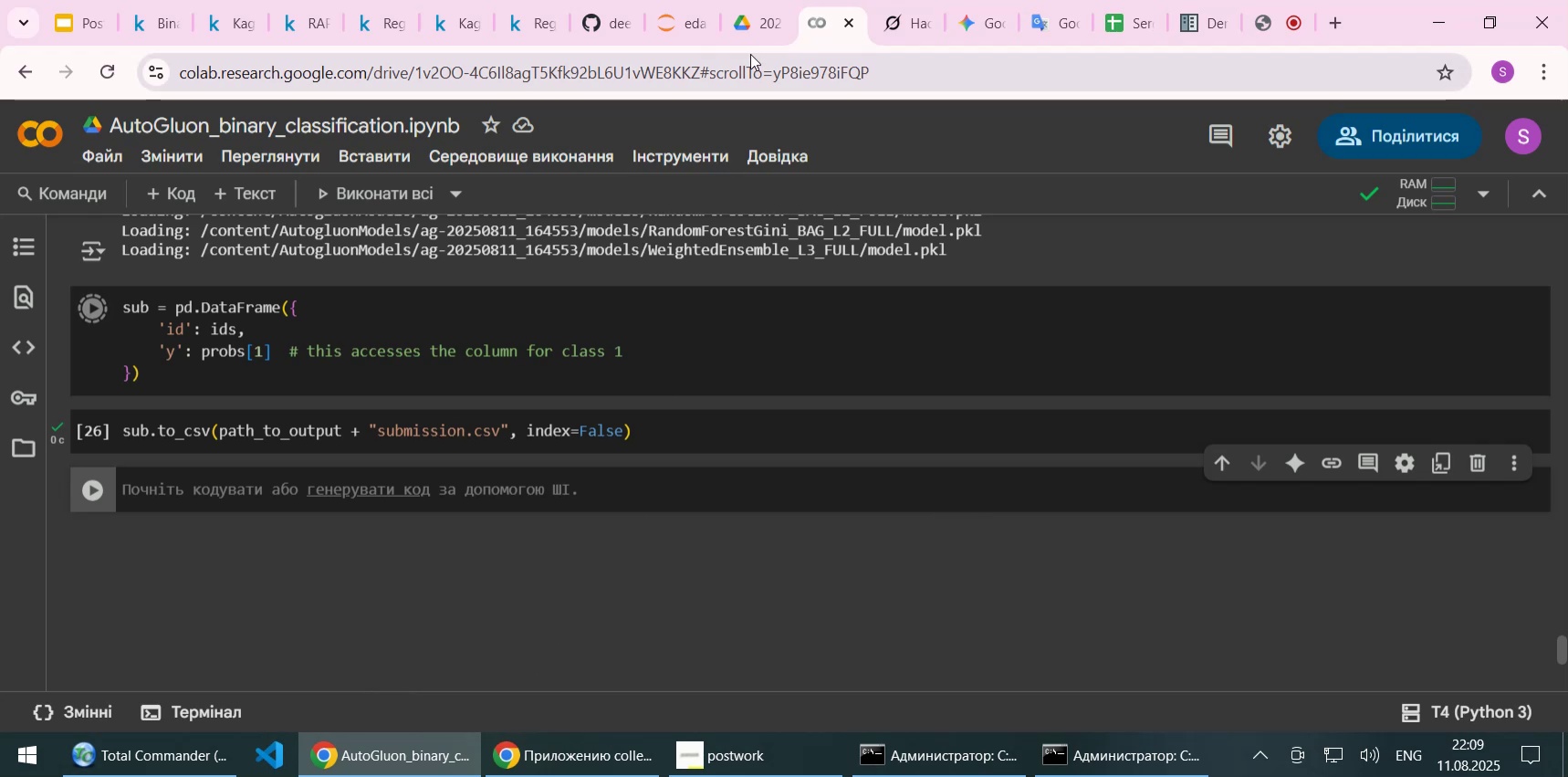 
left_click([755, 19])
 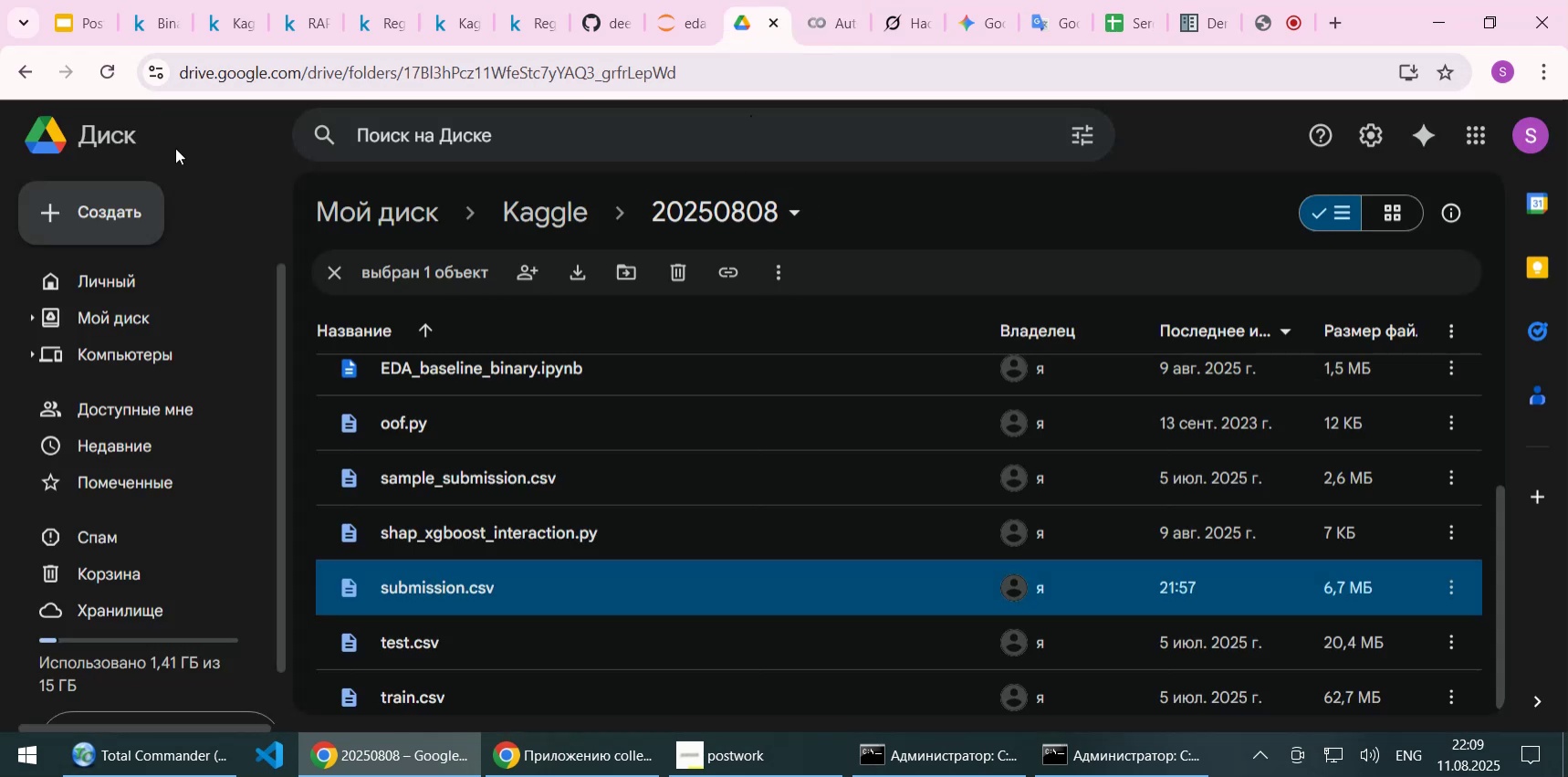 
left_click([105, 76])
 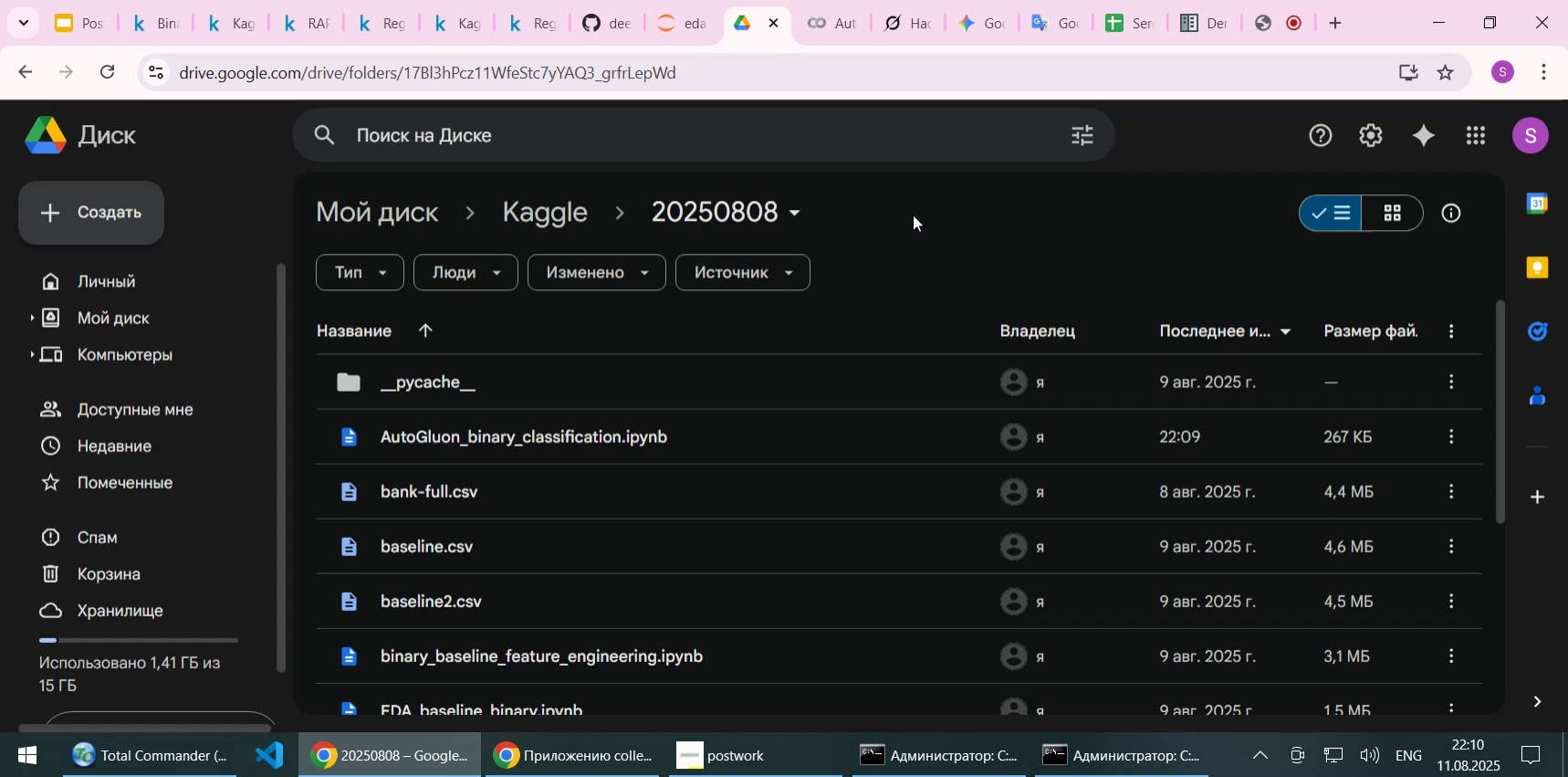 
wait(42.55)
 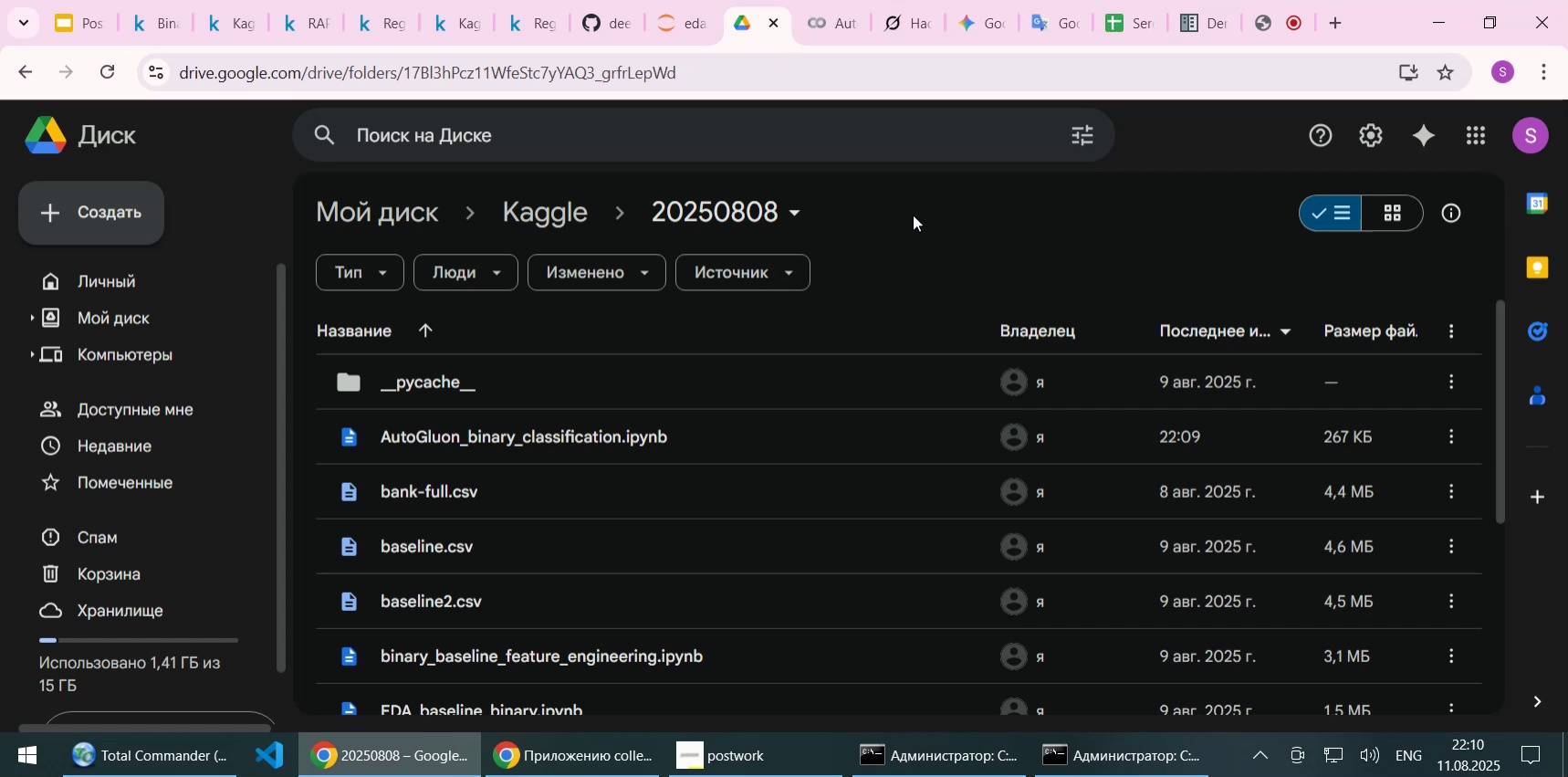 
scroll: coordinate [582, 512], scroll_direction: down, amount: 1.0
 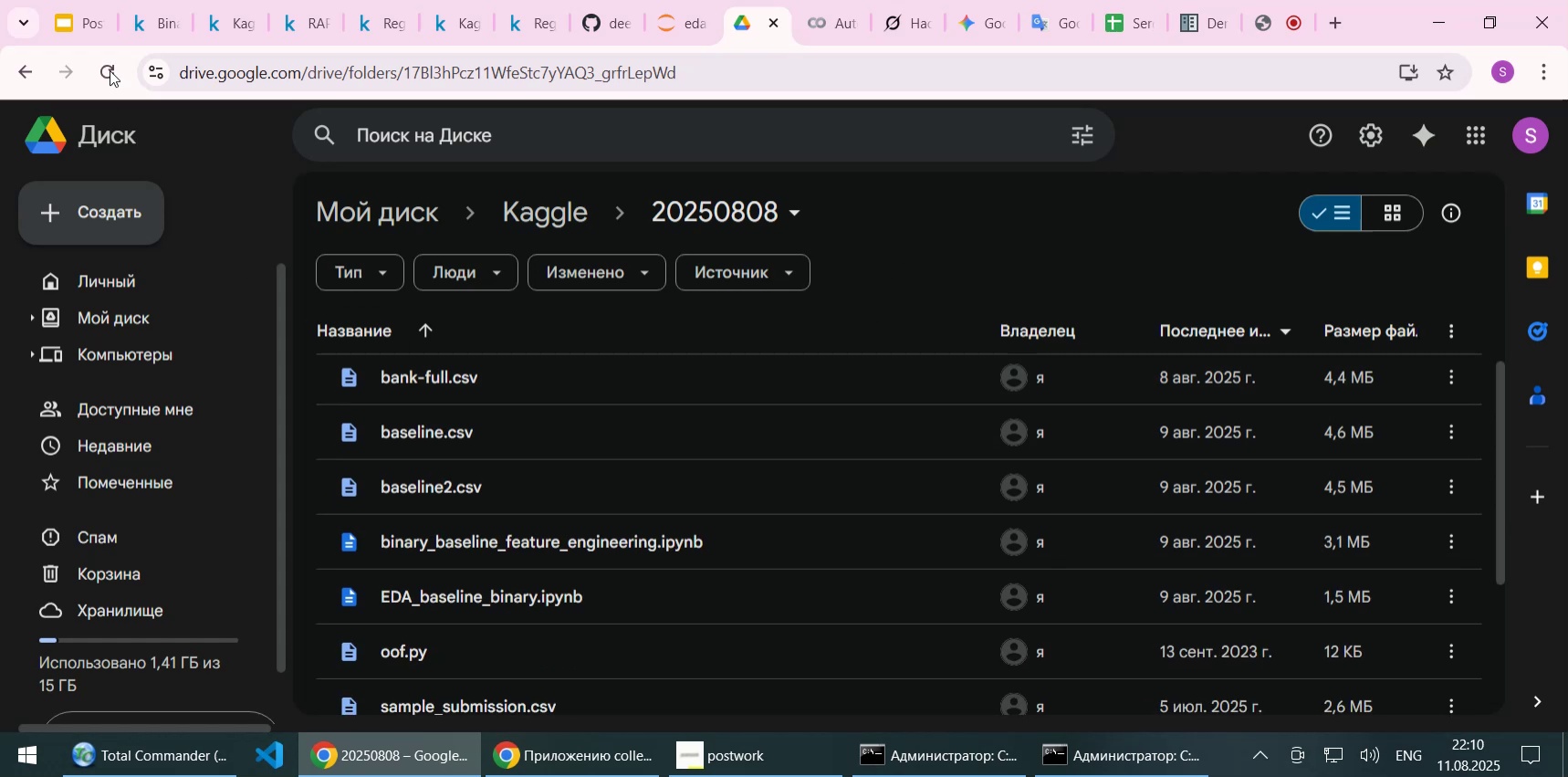 
left_click([109, 62])
 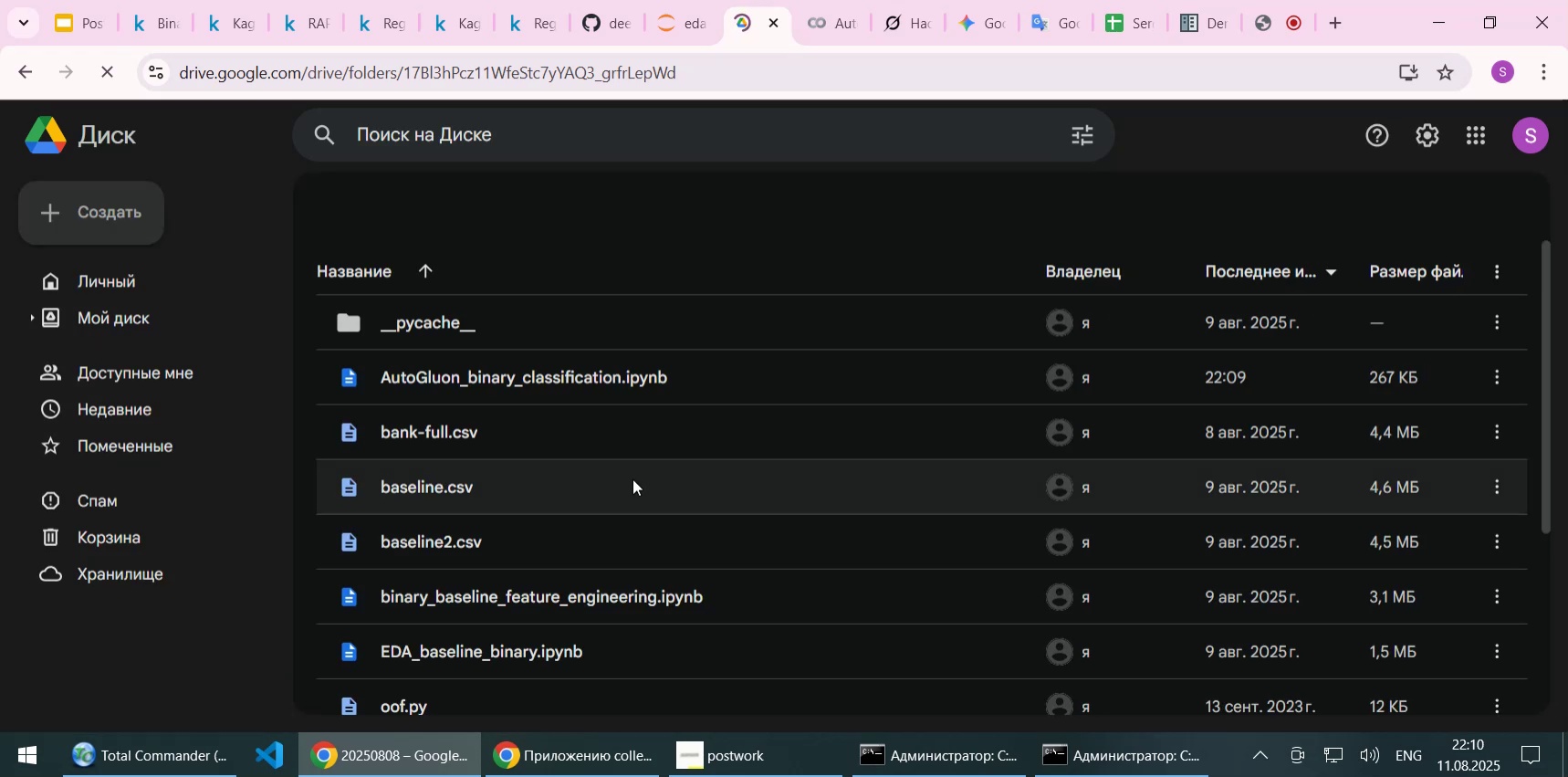 
scroll: coordinate [713, 633], scroll_direction: down, amount: 5.0
 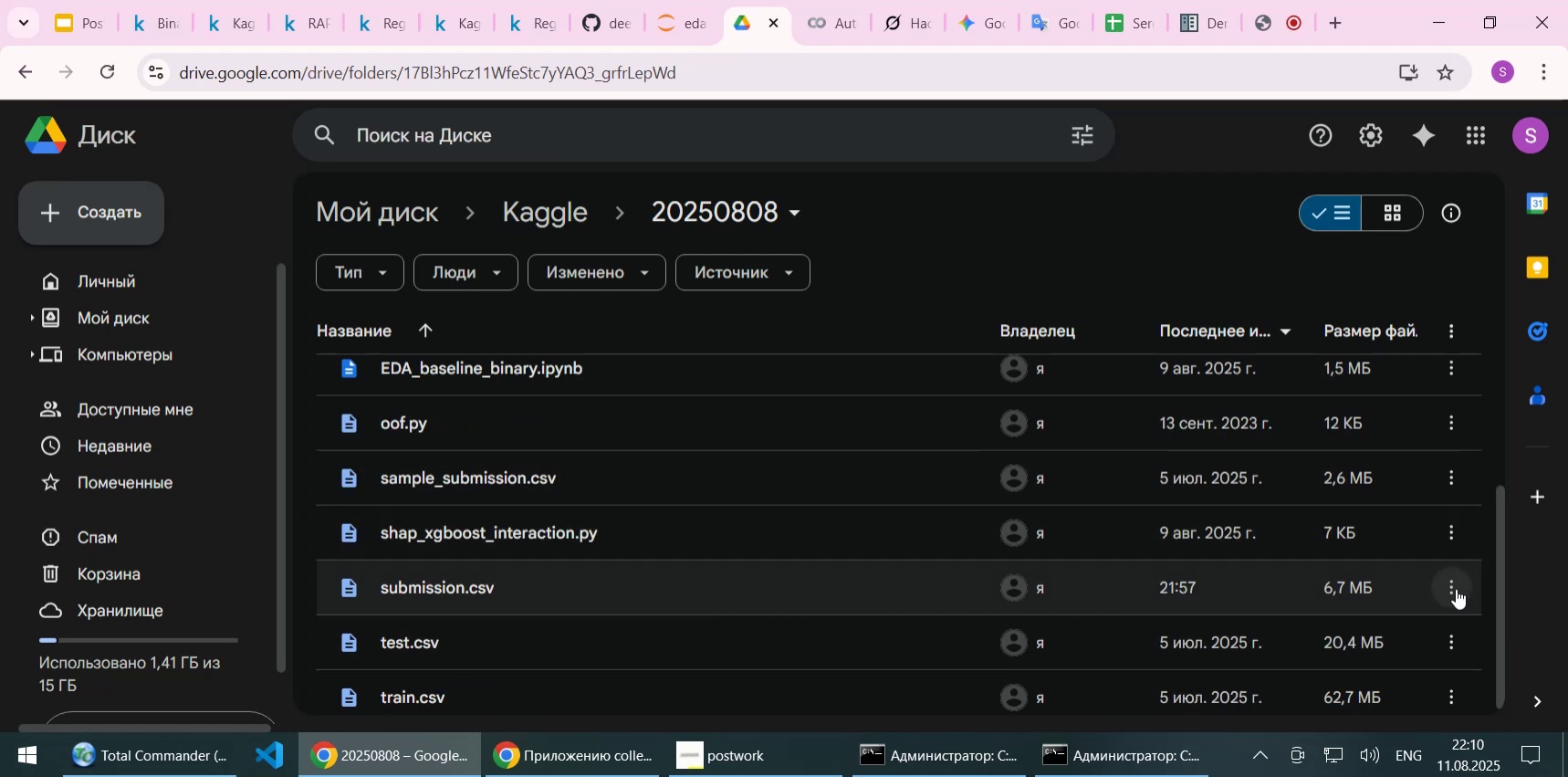 
left_click([1453, 589])
 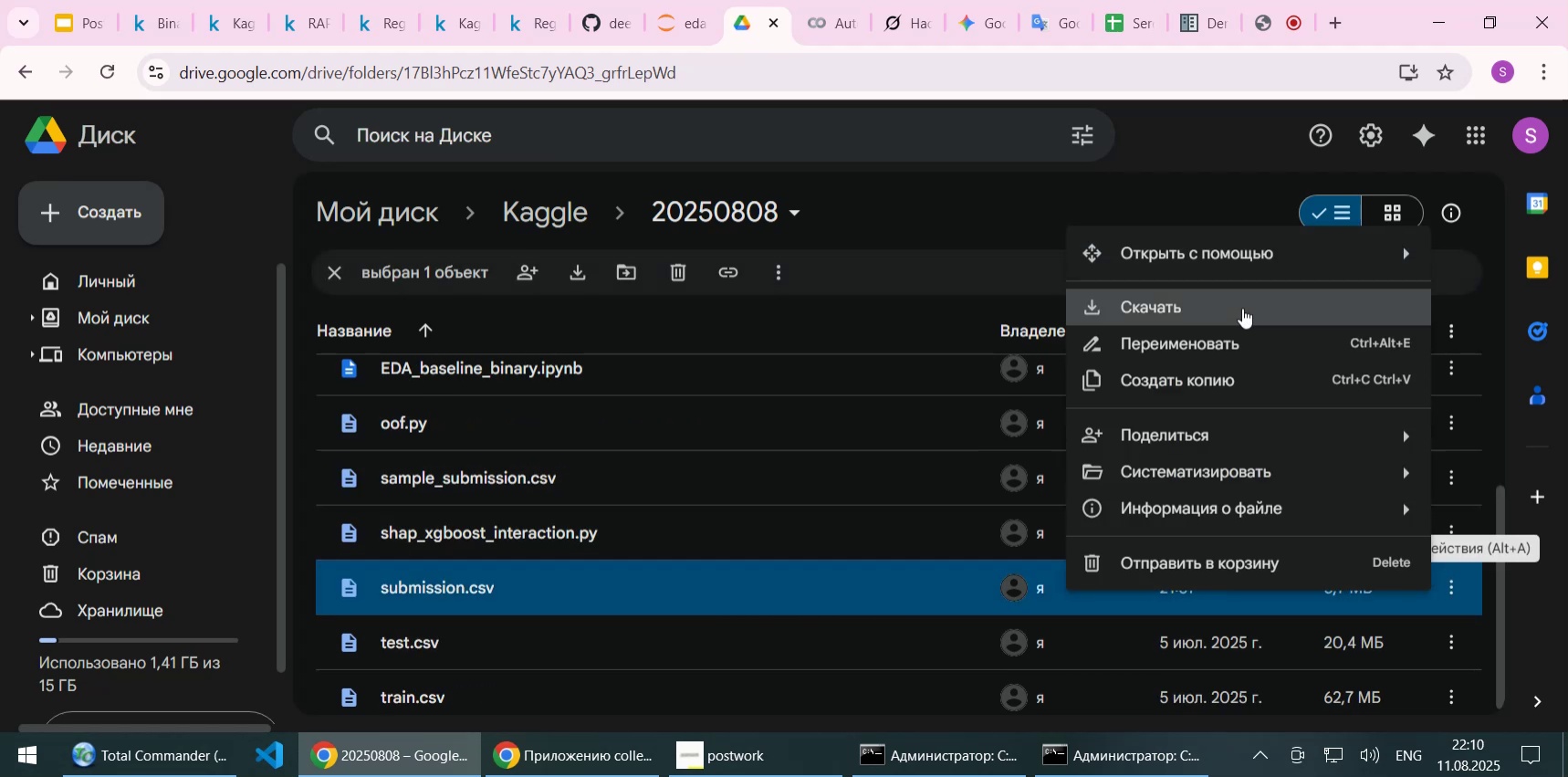 
left_click([1241, 308])
 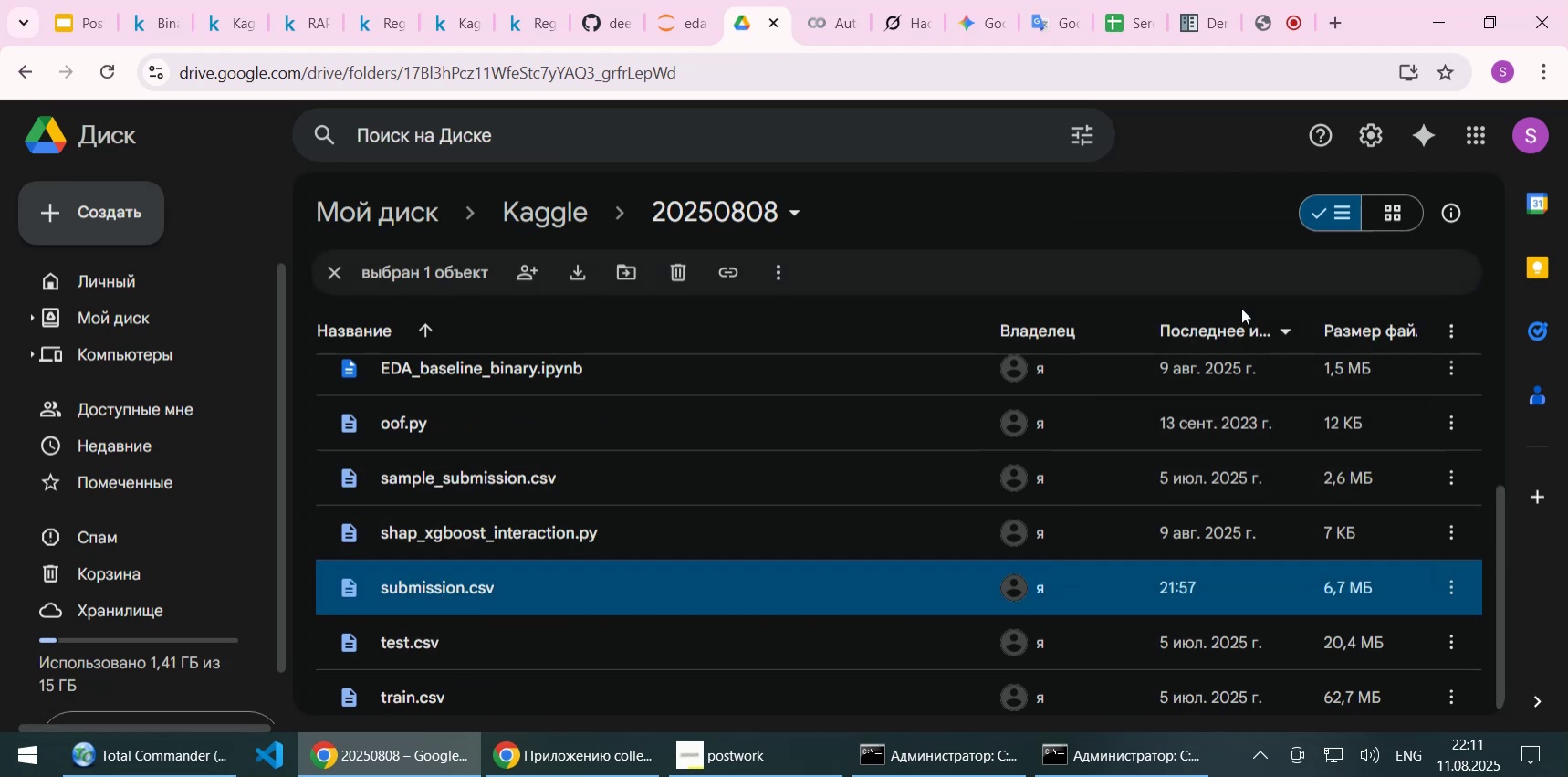 
wait(9.07)
 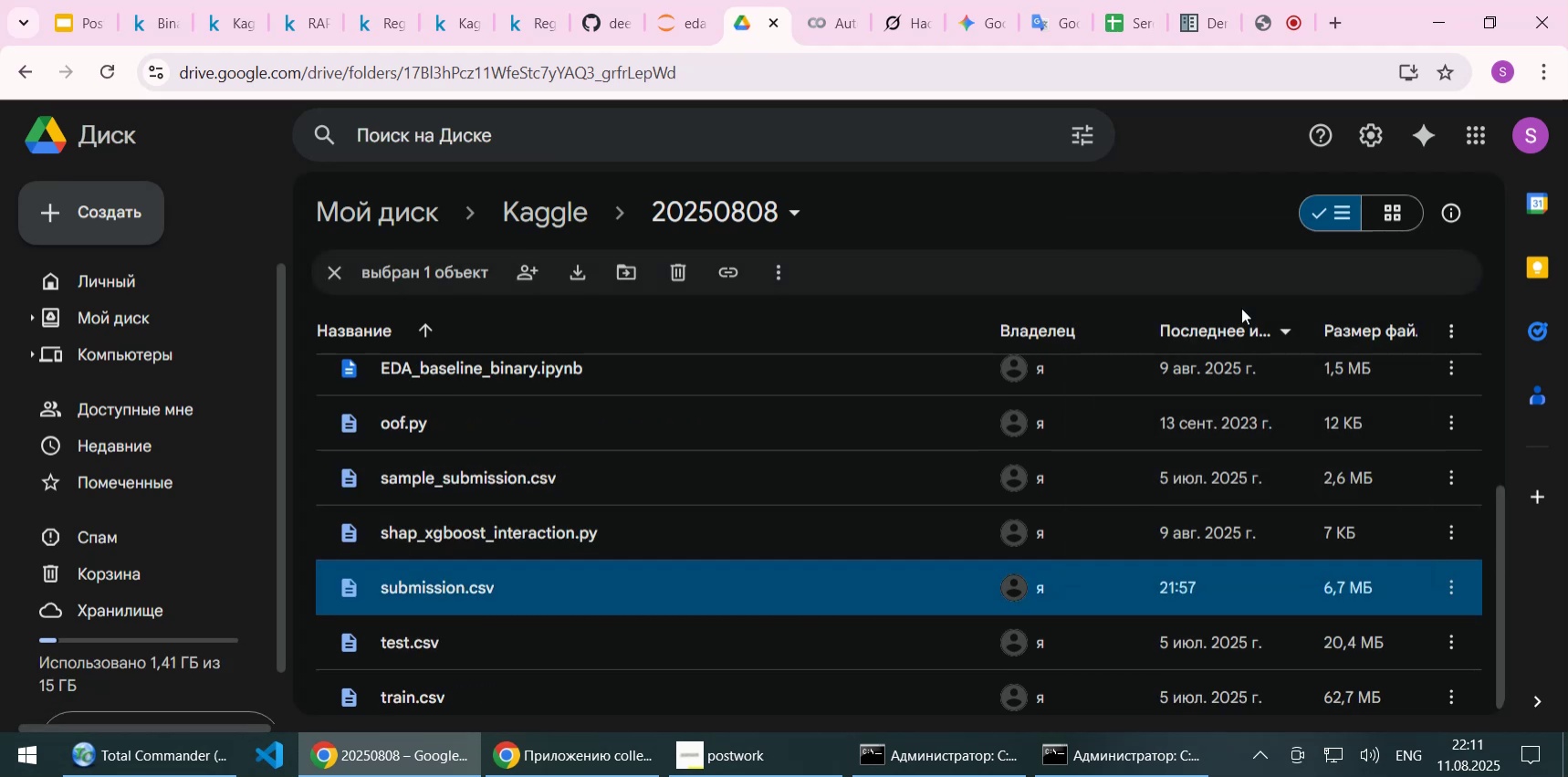 
mouse_move([1434, 87])
 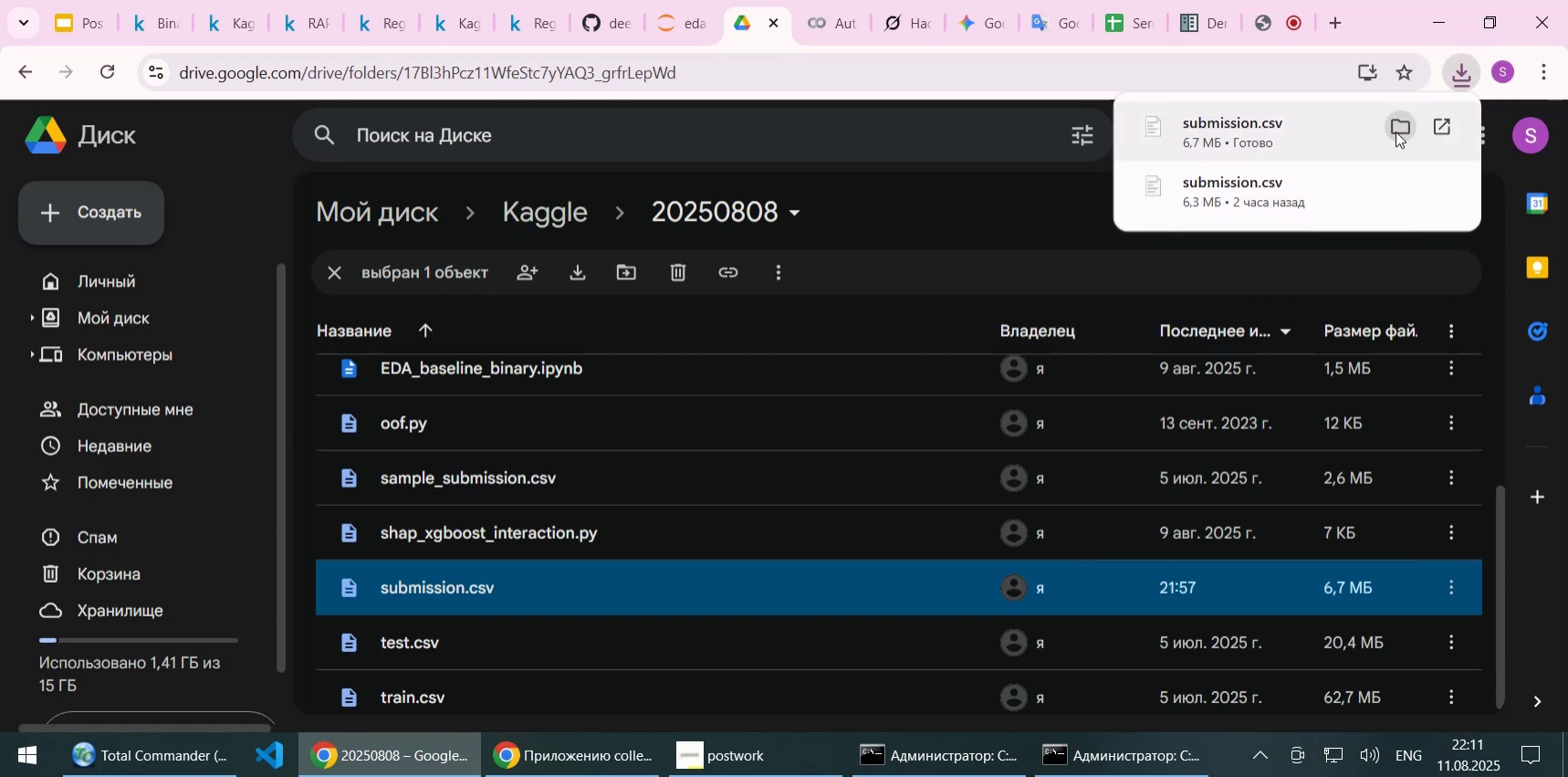 
left_click([1396, 131])
 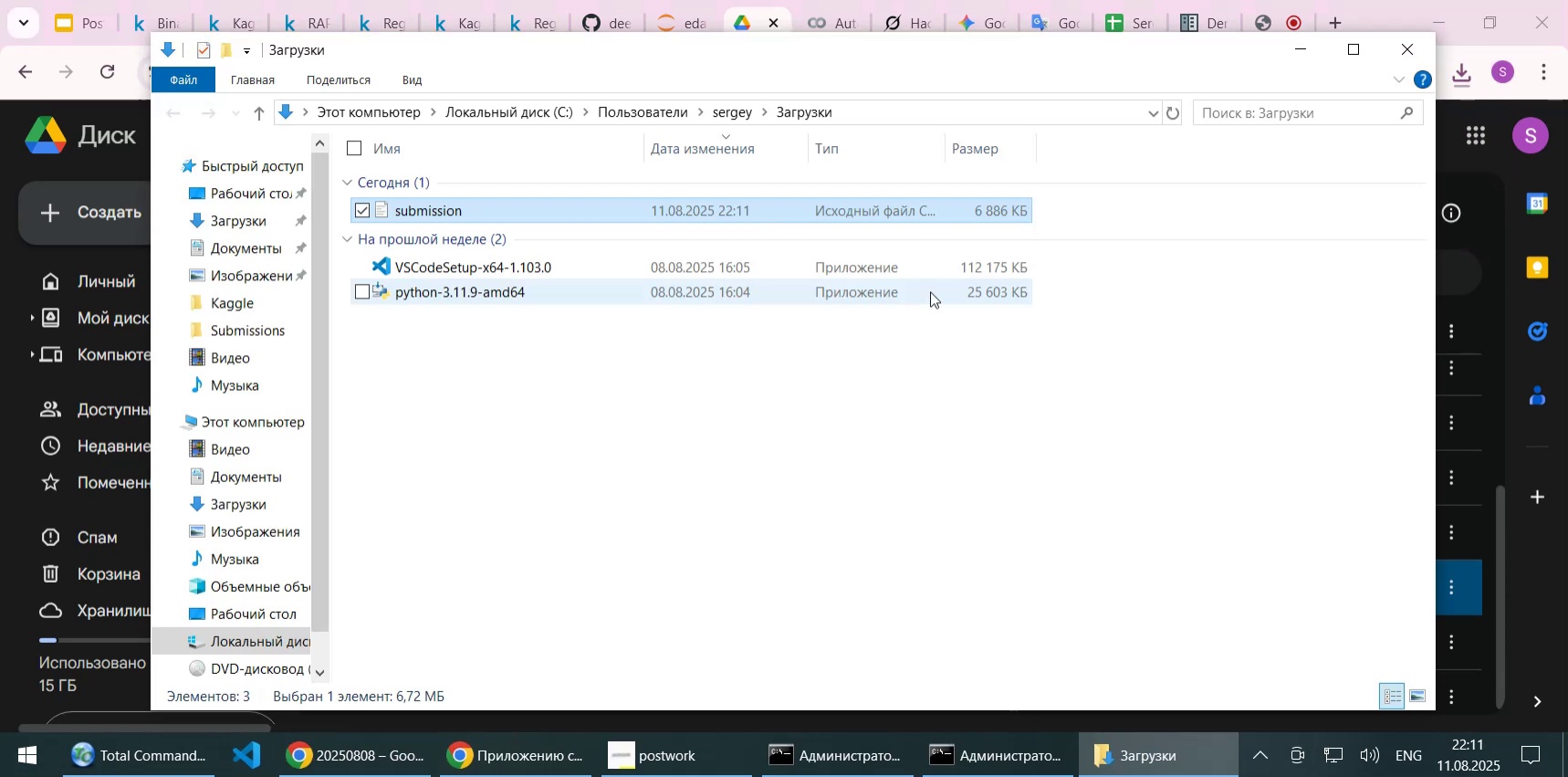 
key(Control+X)
 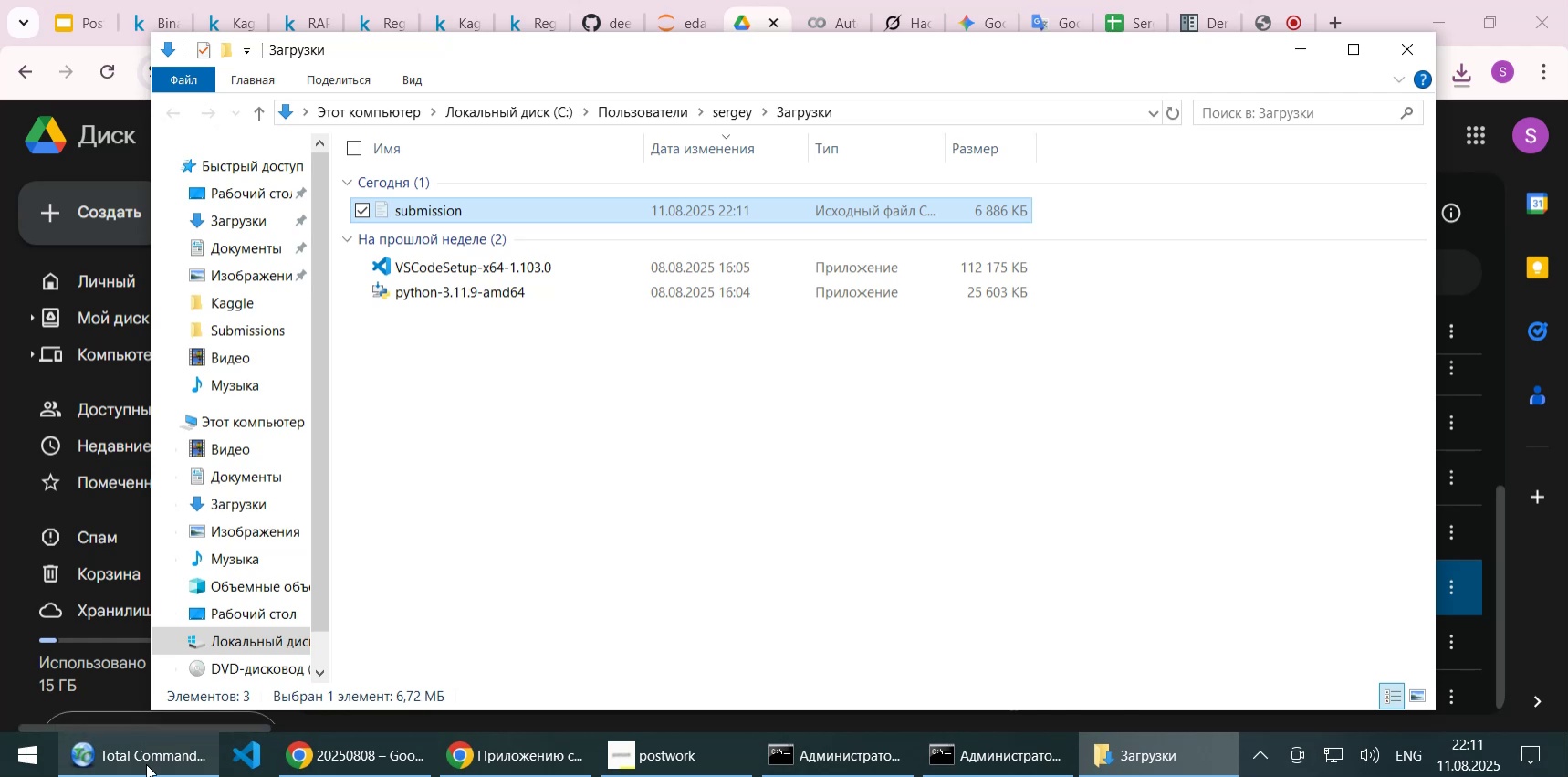 
left_click([146, 763])
 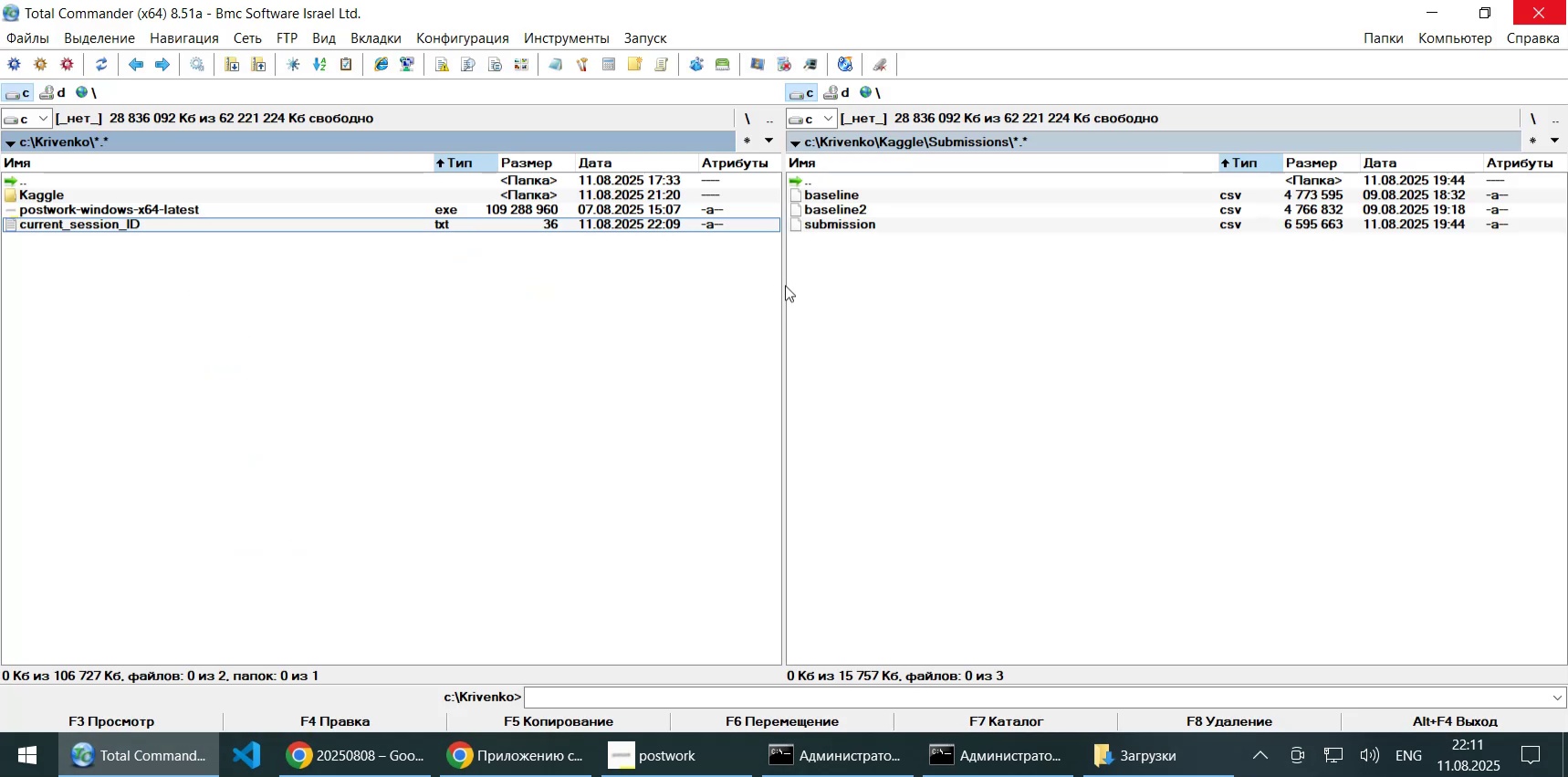 
left_click([998, 309])
 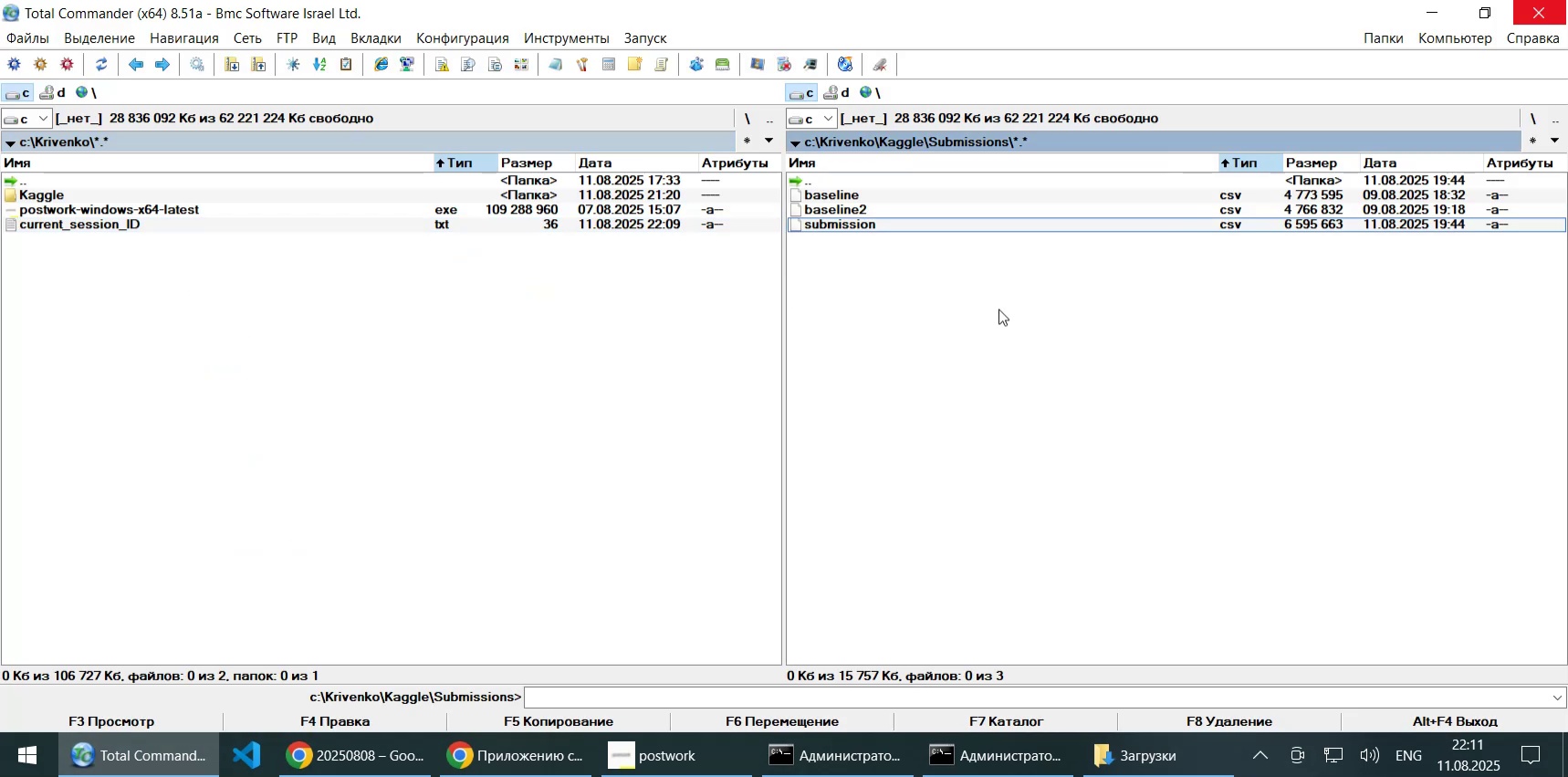 
key(Control+V)
 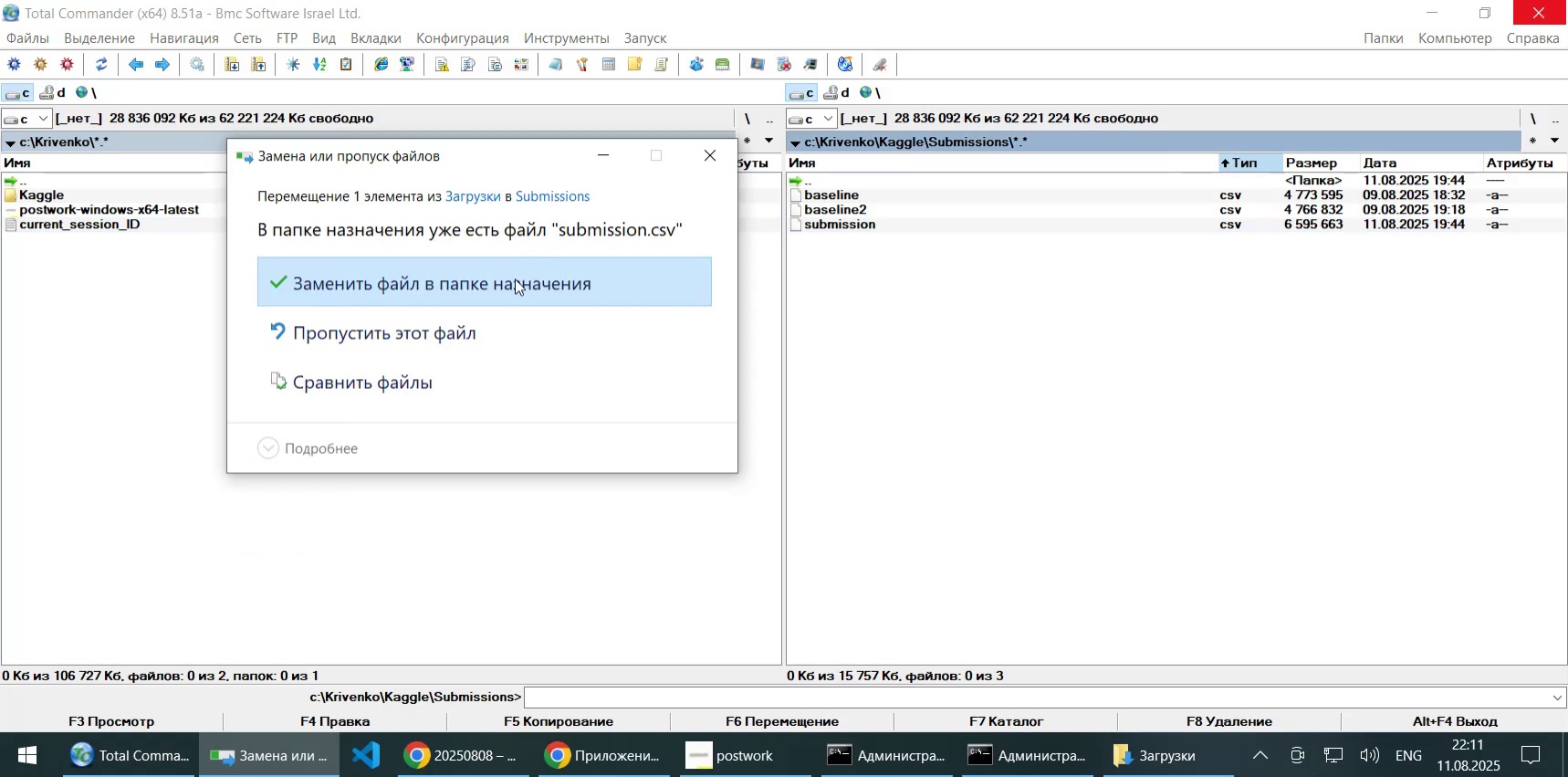 
left_click([514, 289])
 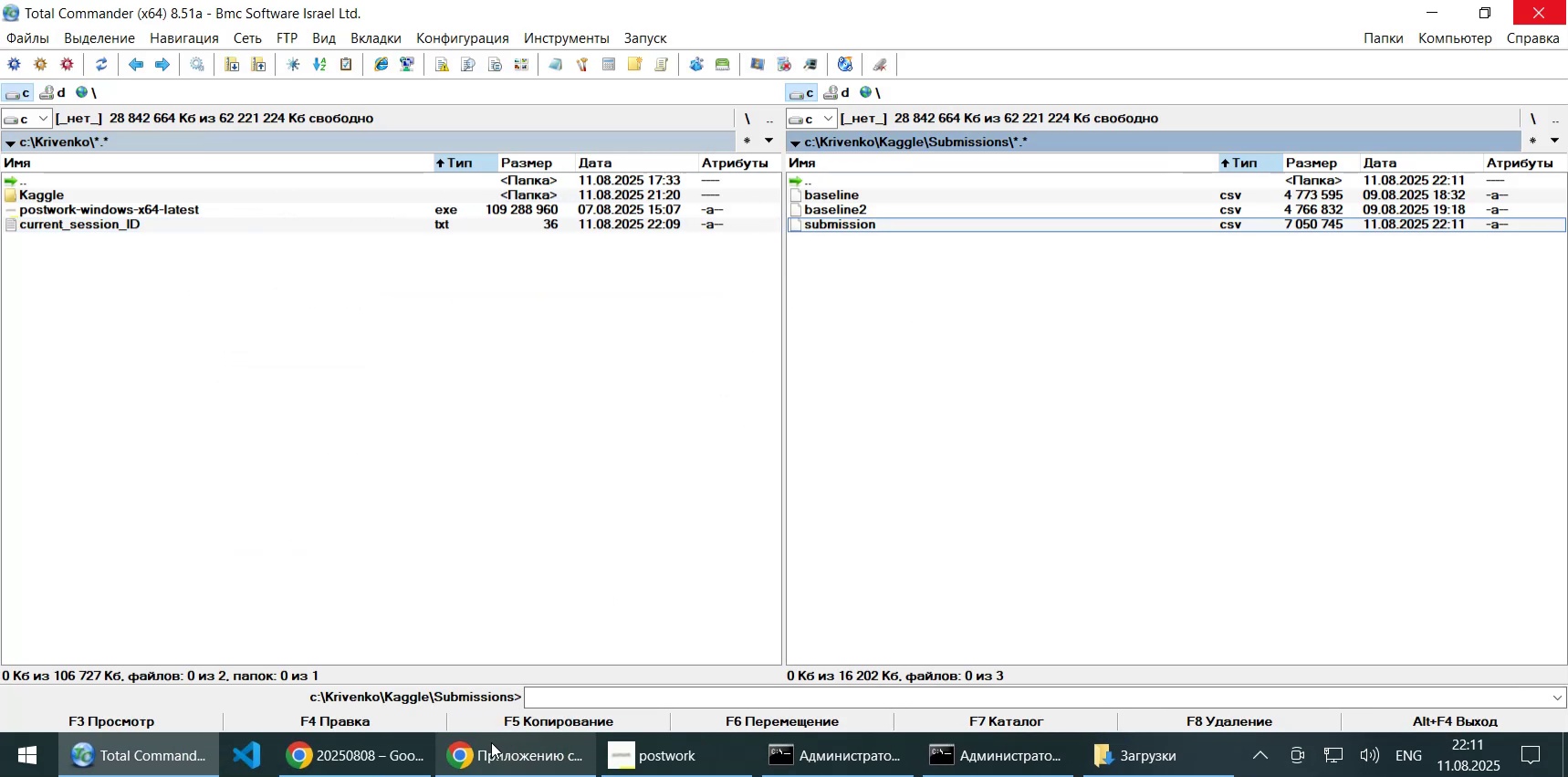 
left_click([361, 760])
 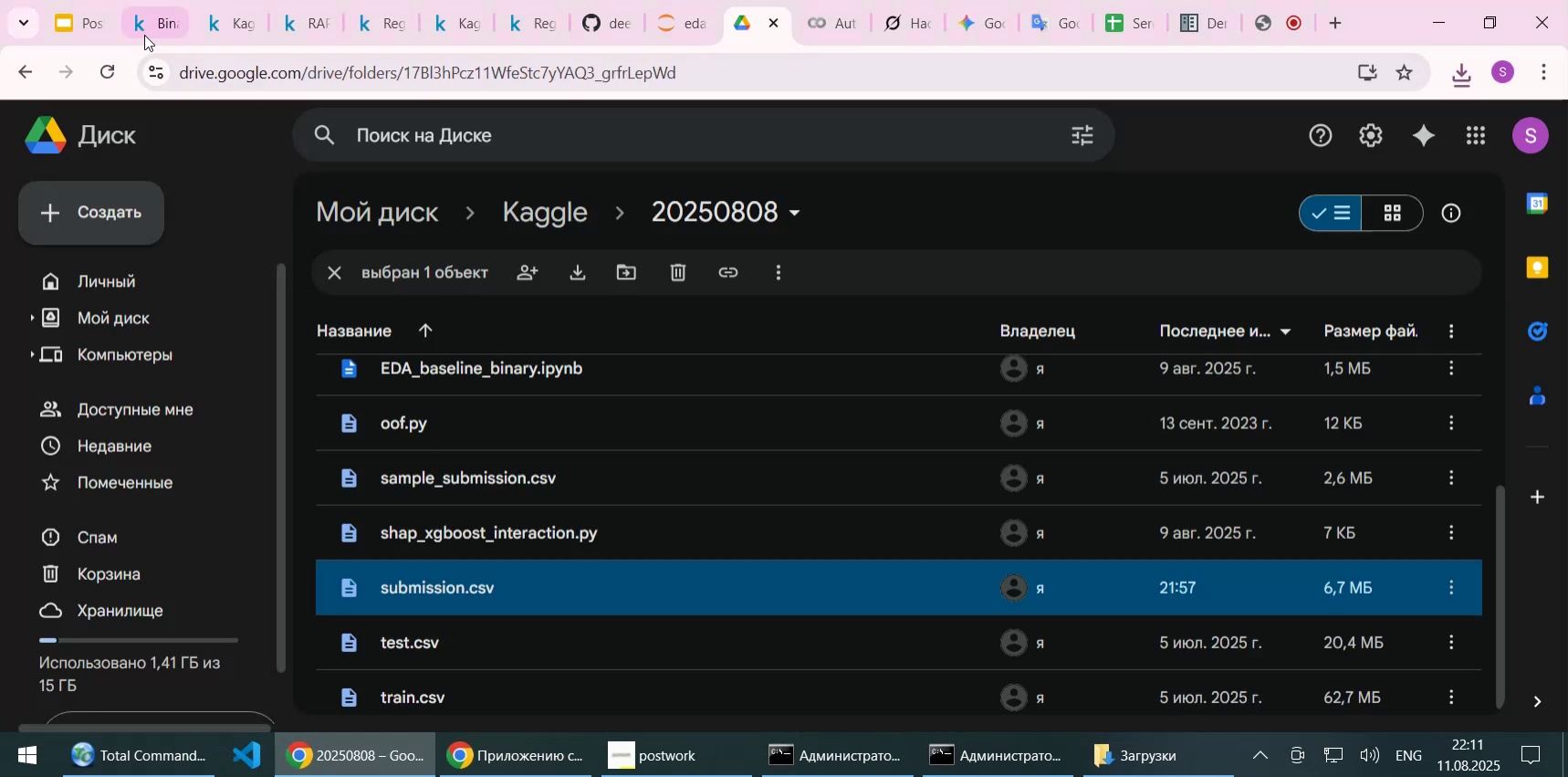 
left_click([152, 28])
 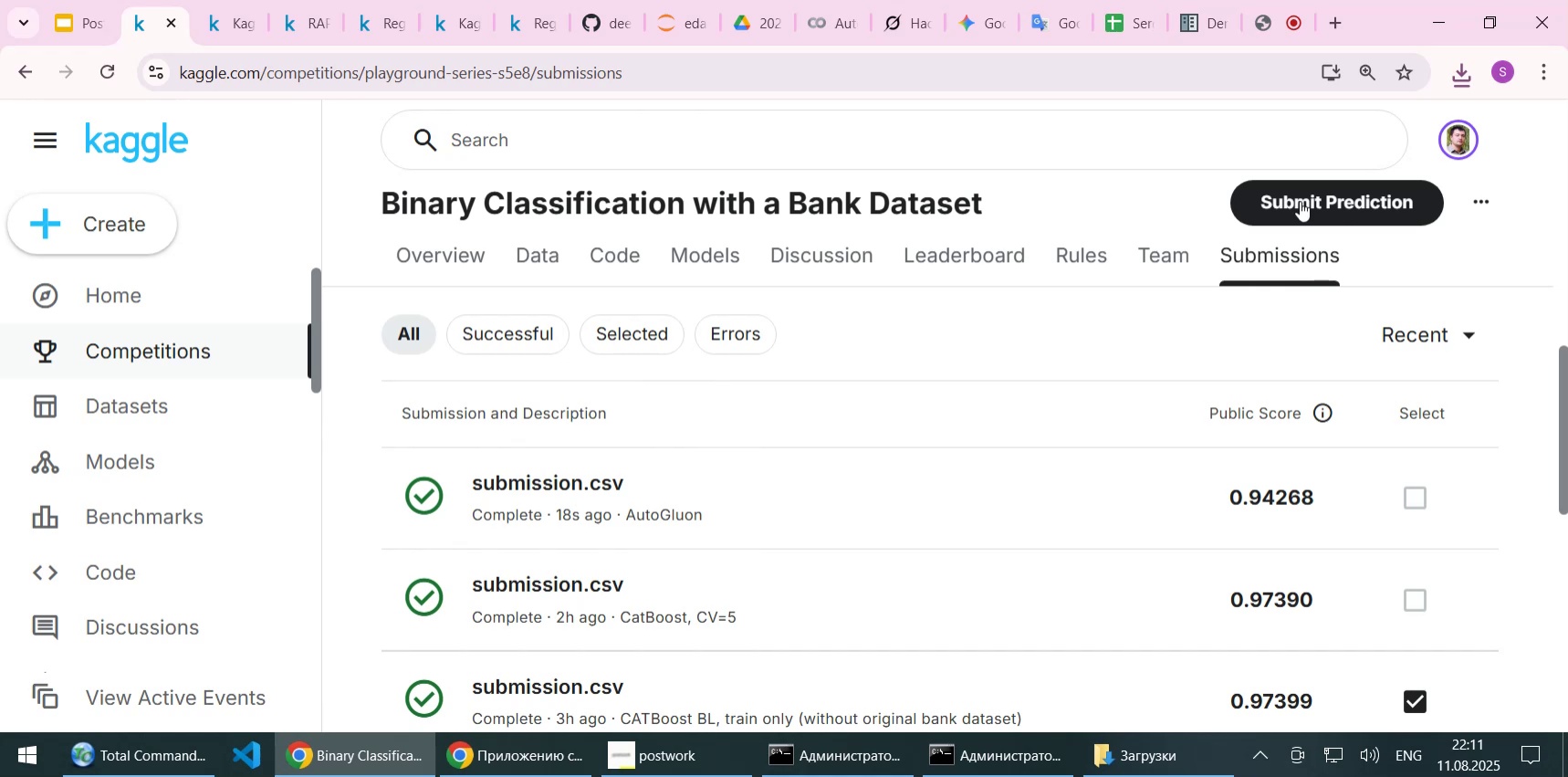 
left_click([1305, 196])
 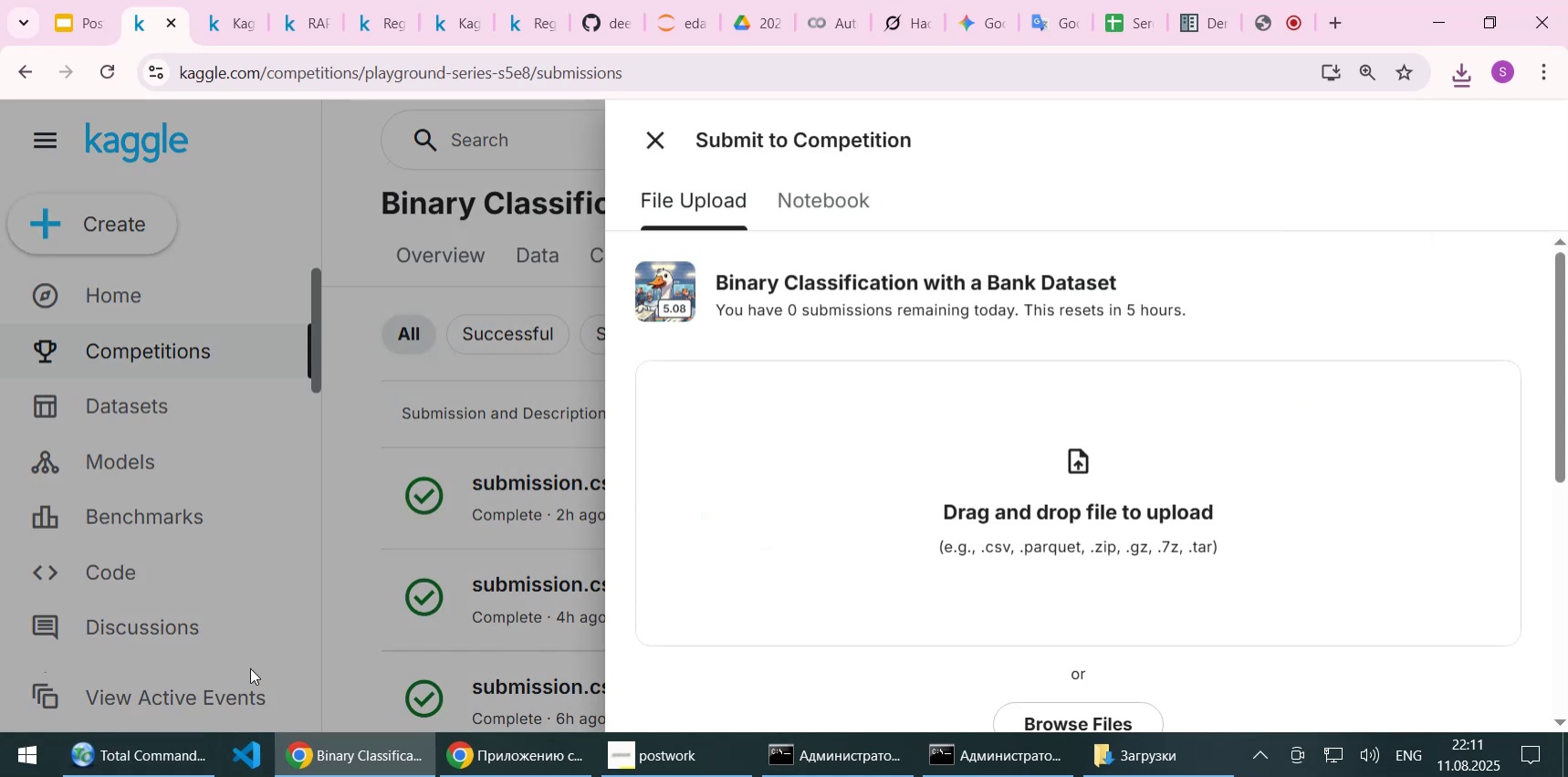 
wait(5.79)
 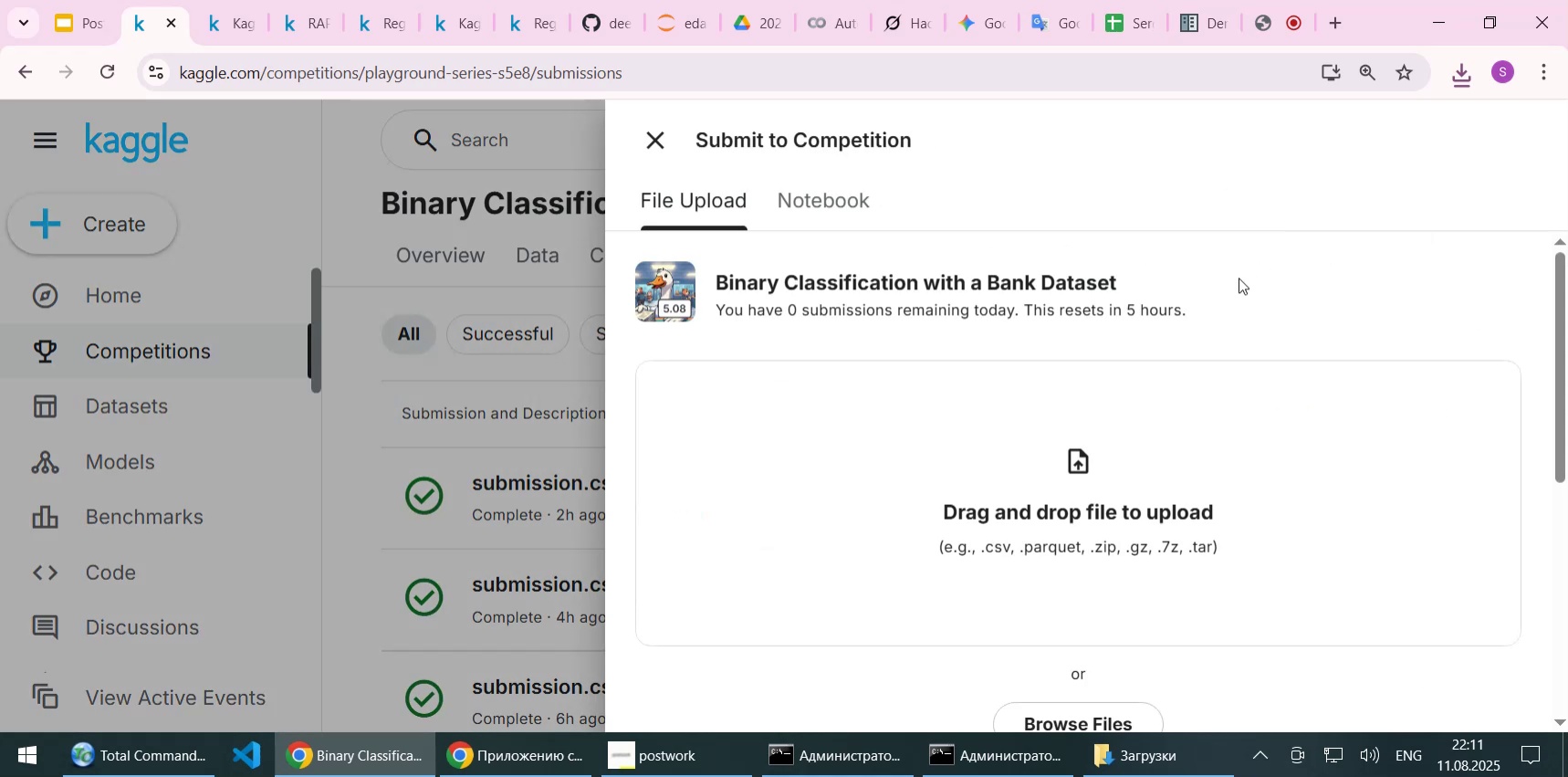 
scroll: coordinate [778, 450], scroll_direction: down, amount: 1.0
 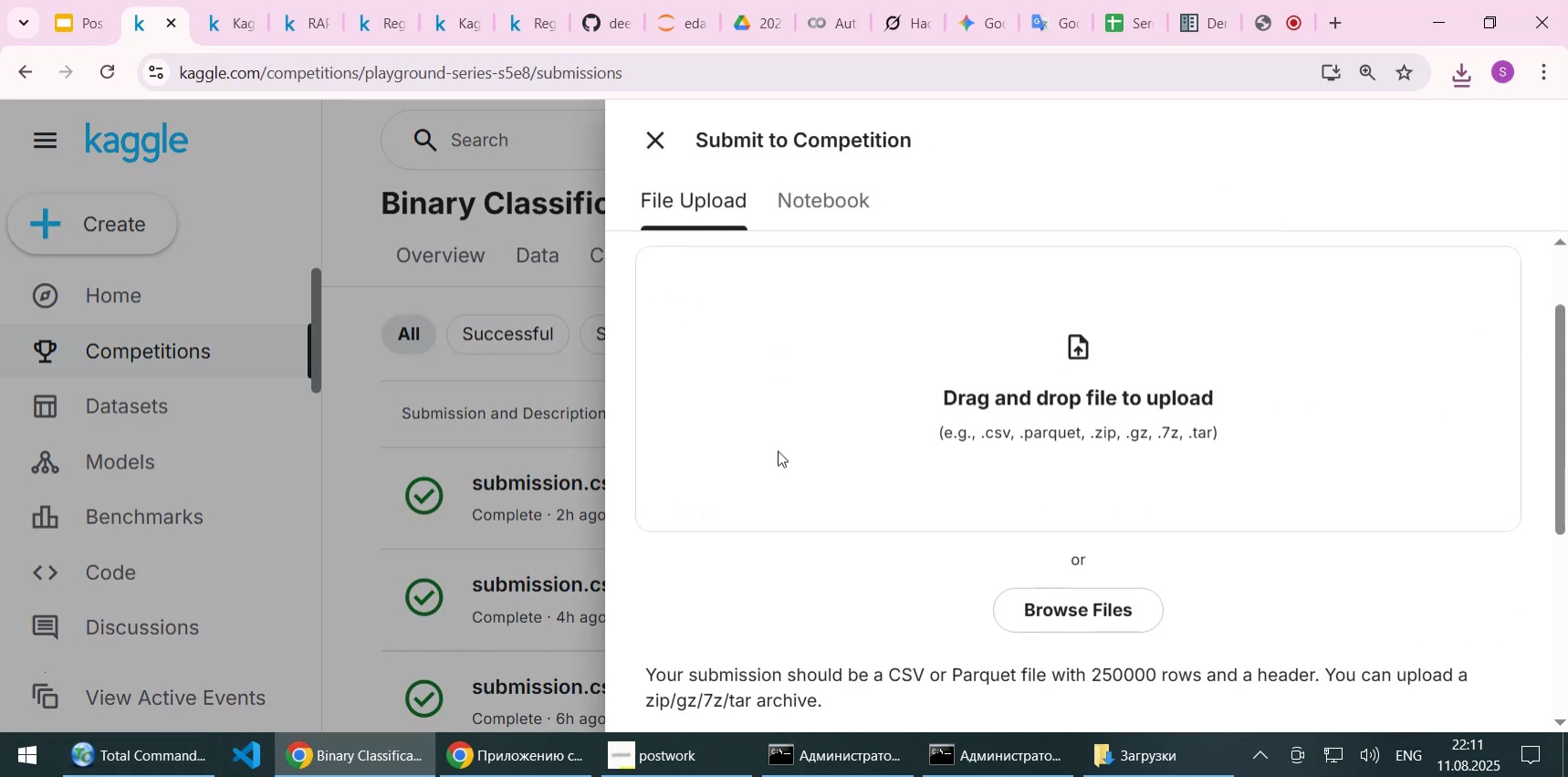 
scroll: coordinate [778, 450], scroll_direction: up, amount: 1.0
 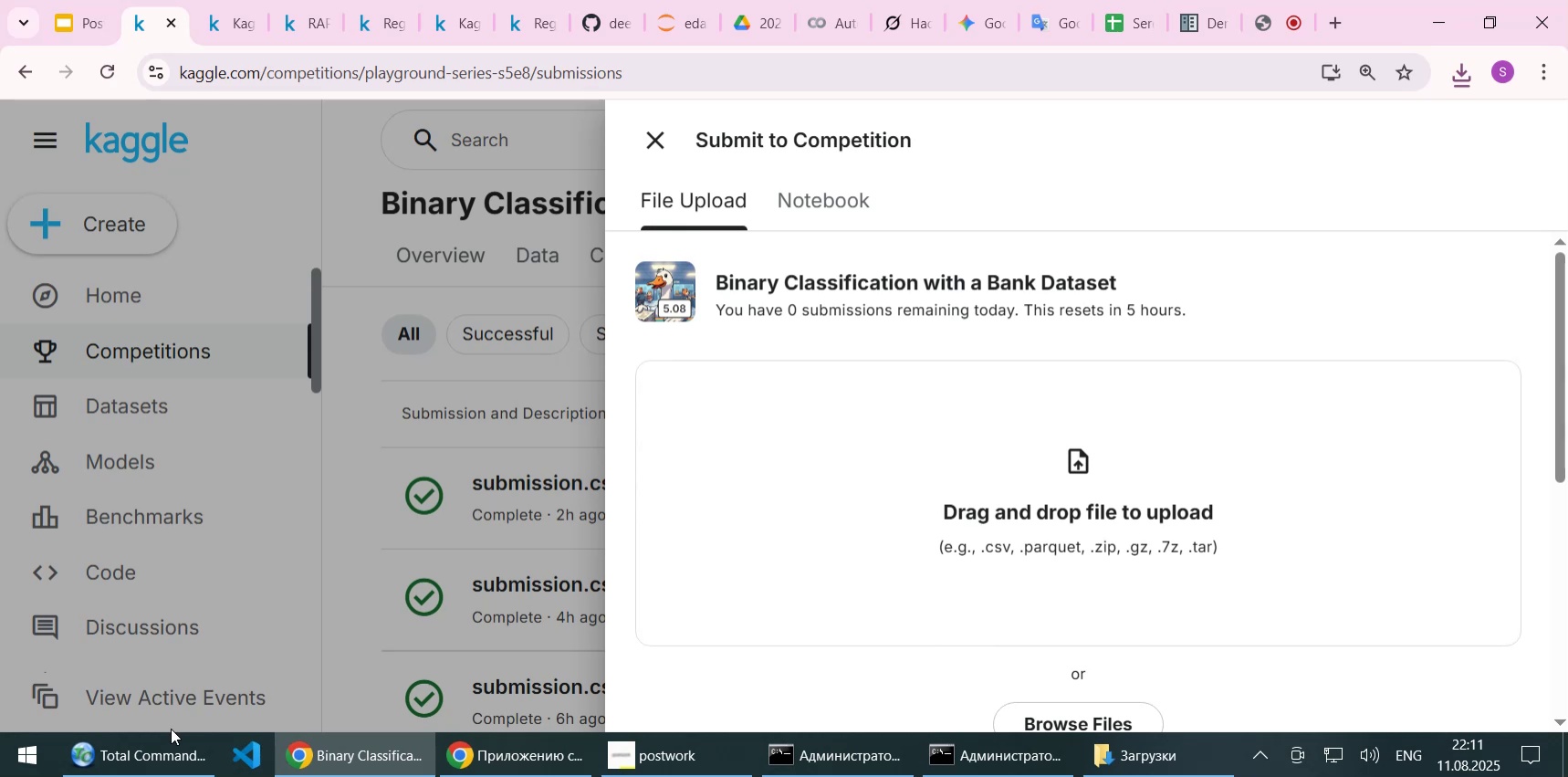 
left_click([130, 755])
 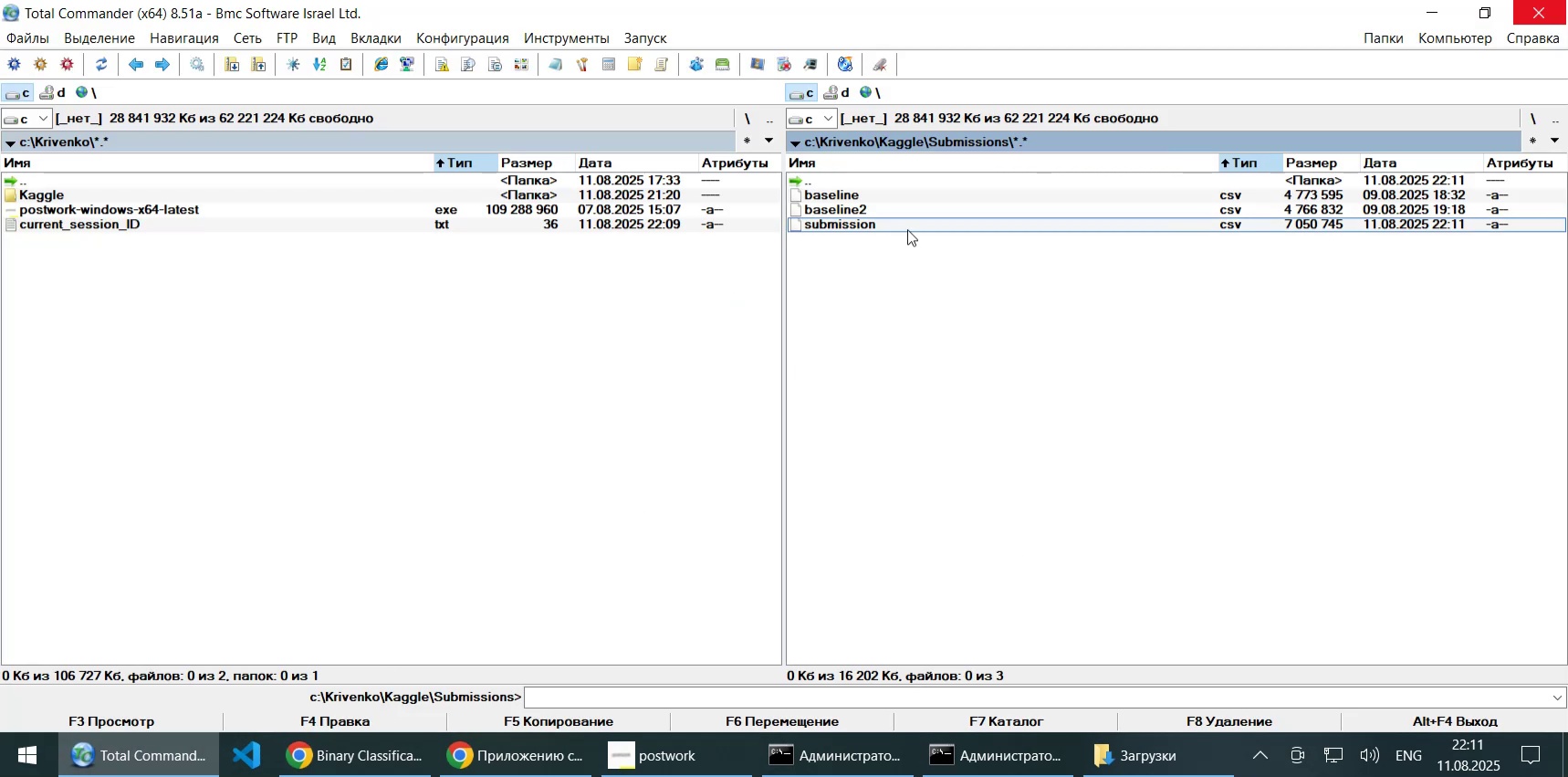 
left_click_drag(start_coordinate=[906, 224], to_coordinate=[963, 501])
 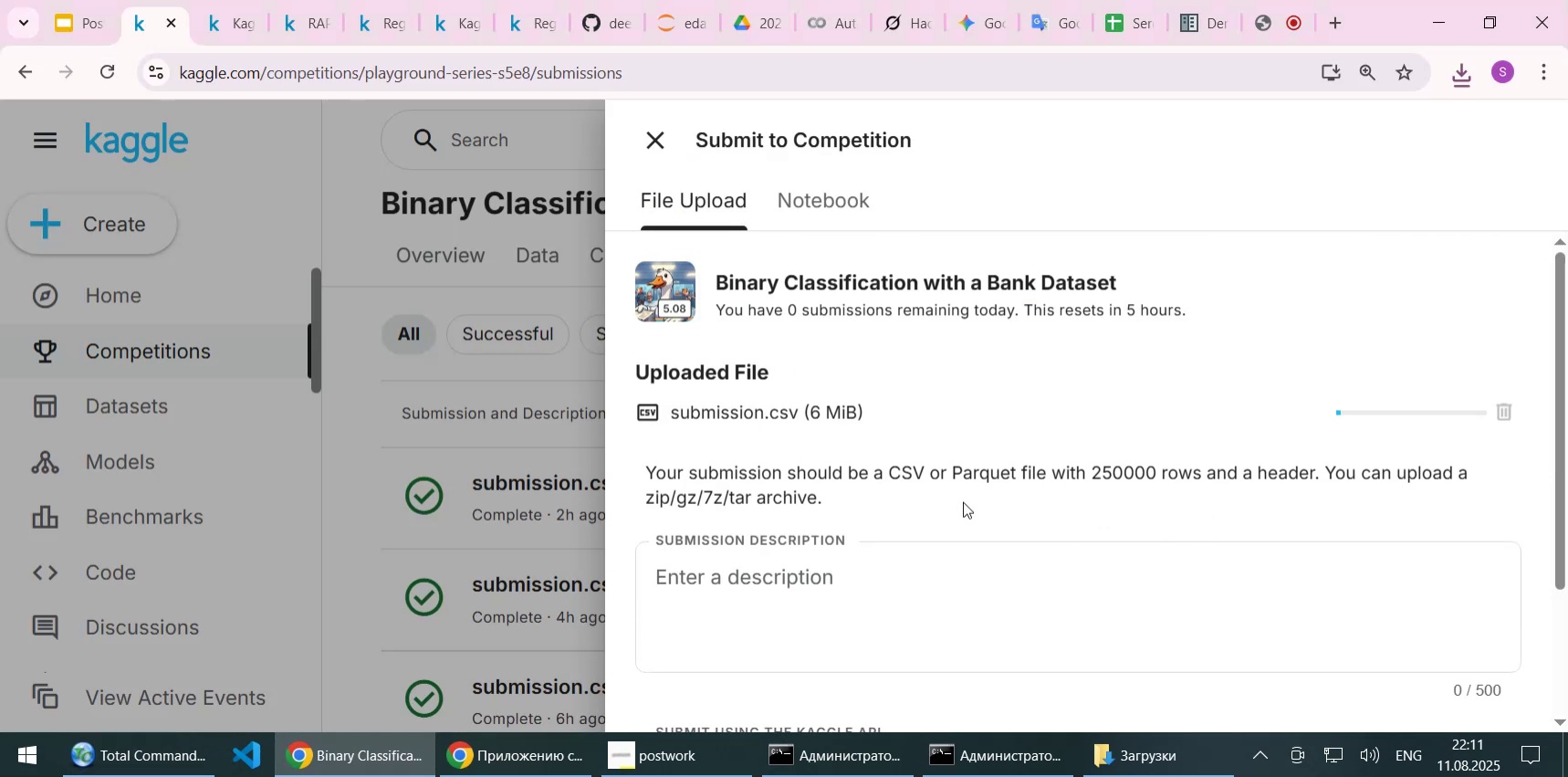 
scroll: coordinate [963, 501], scroll_direction: down, amount: 1.0
 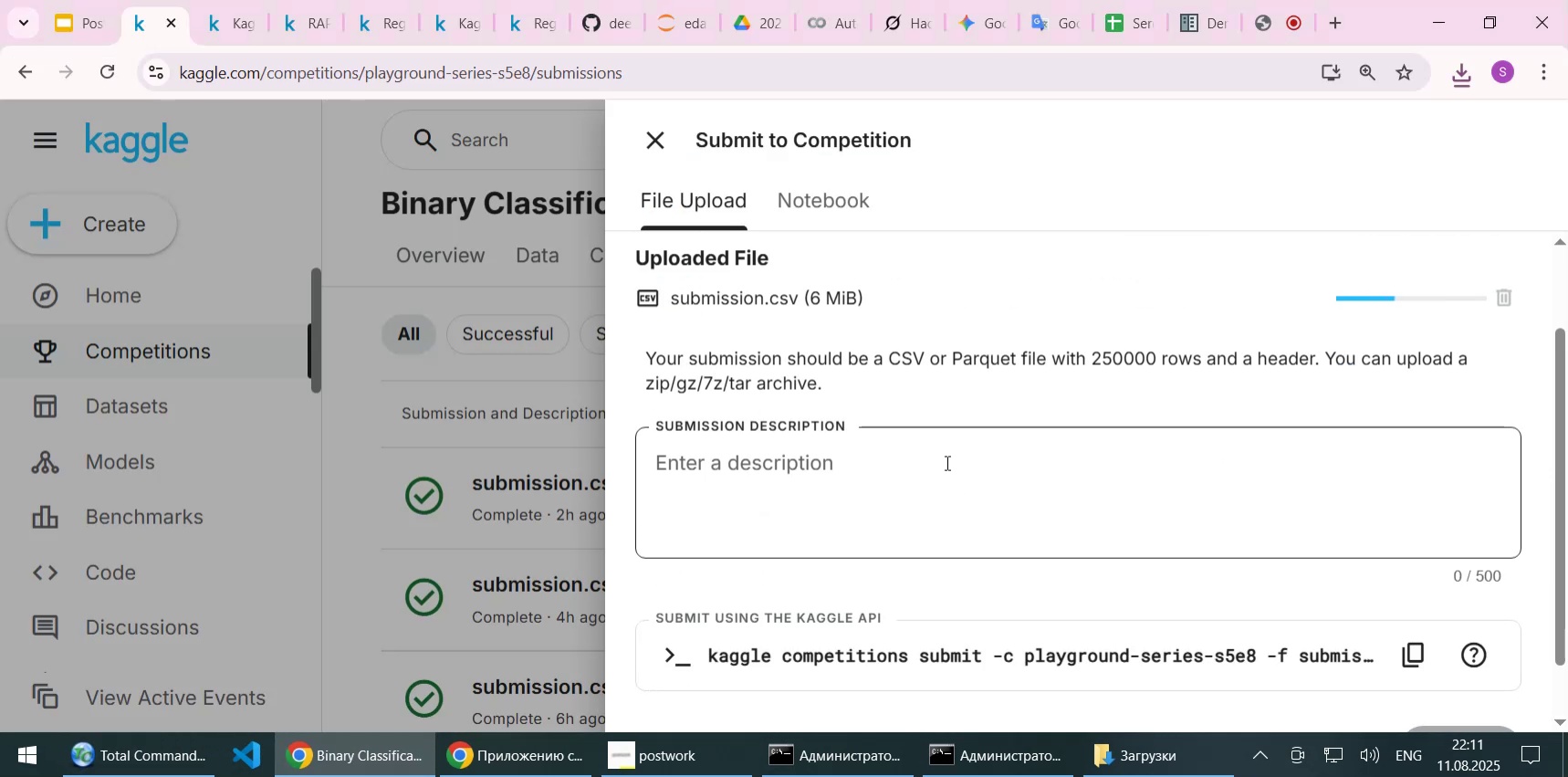 
left_click([943, 456])
 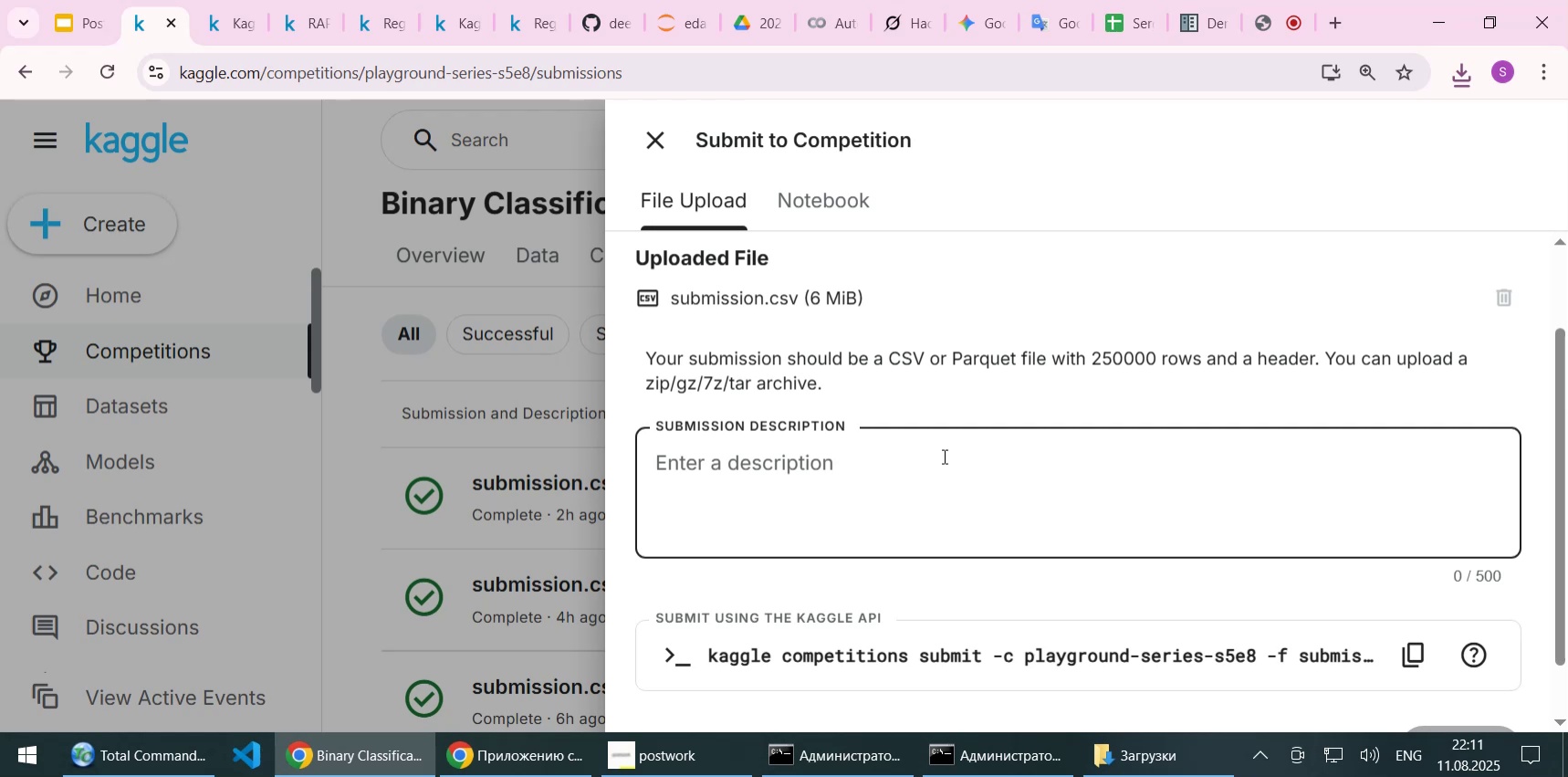 
type(Gluon[Home]Auto)
 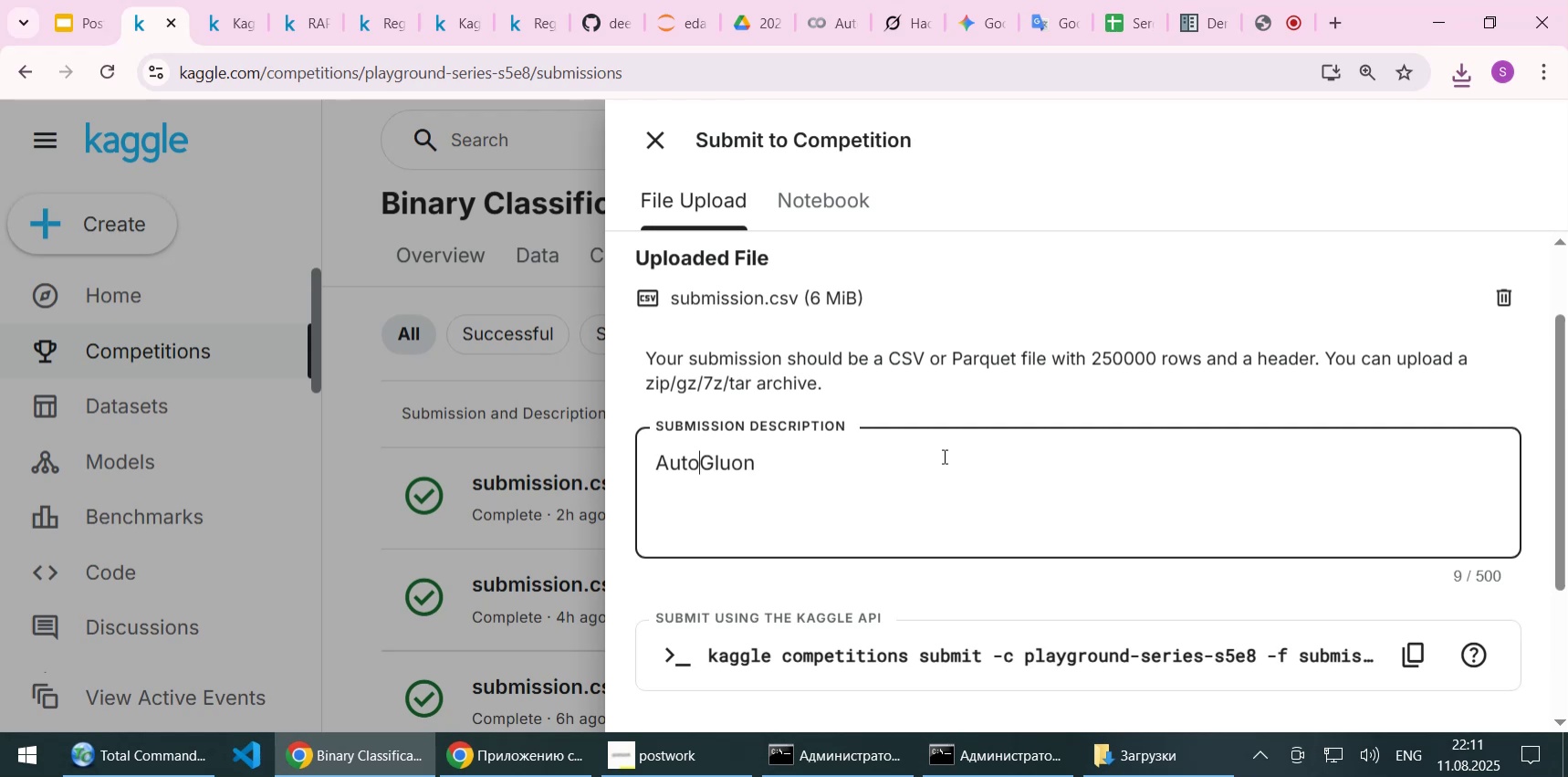 
scroll: coordinate [1188, 492], scroll_direction: down, amount: 3.0
 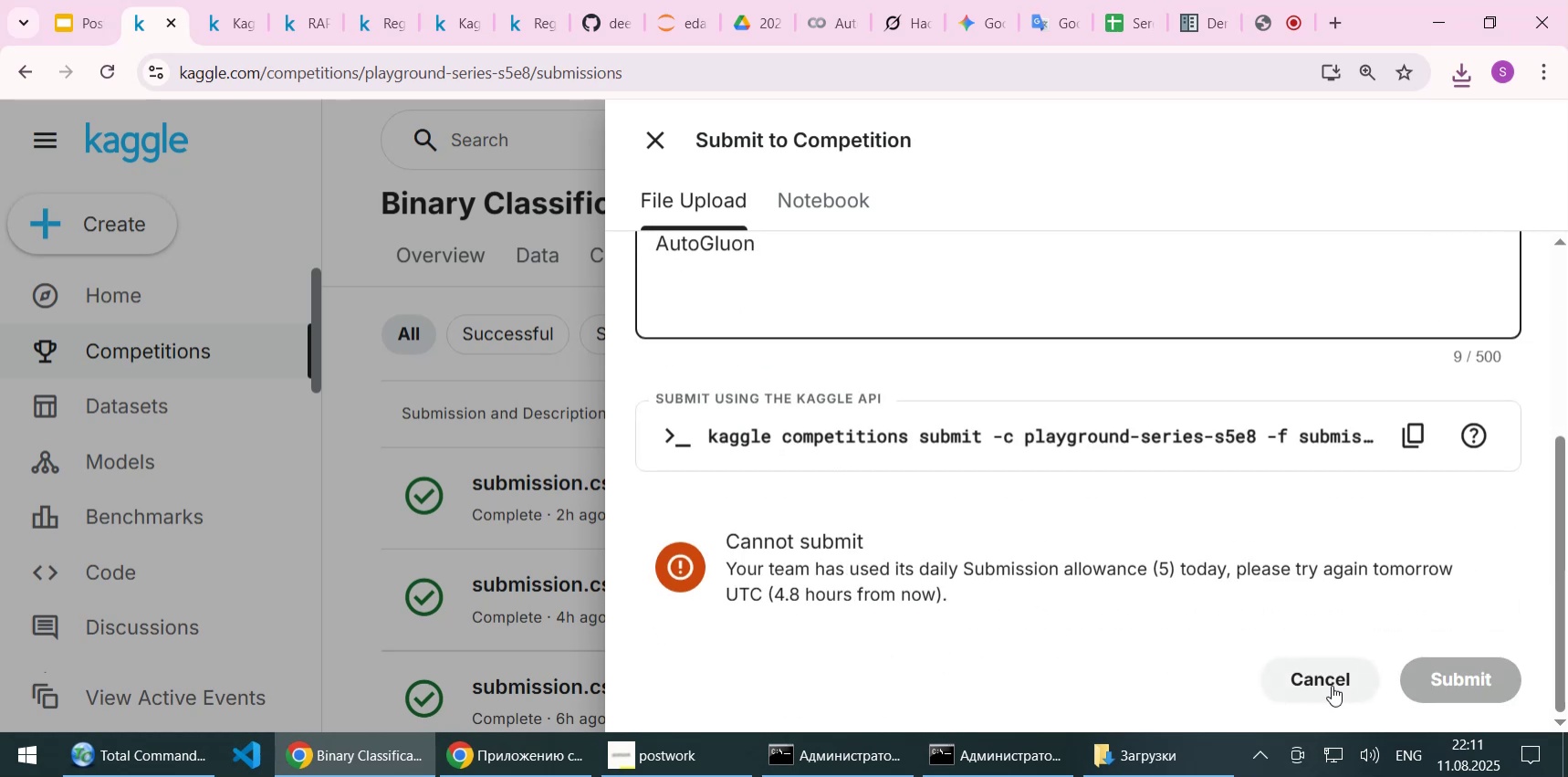 
left_click([1332, 685])
 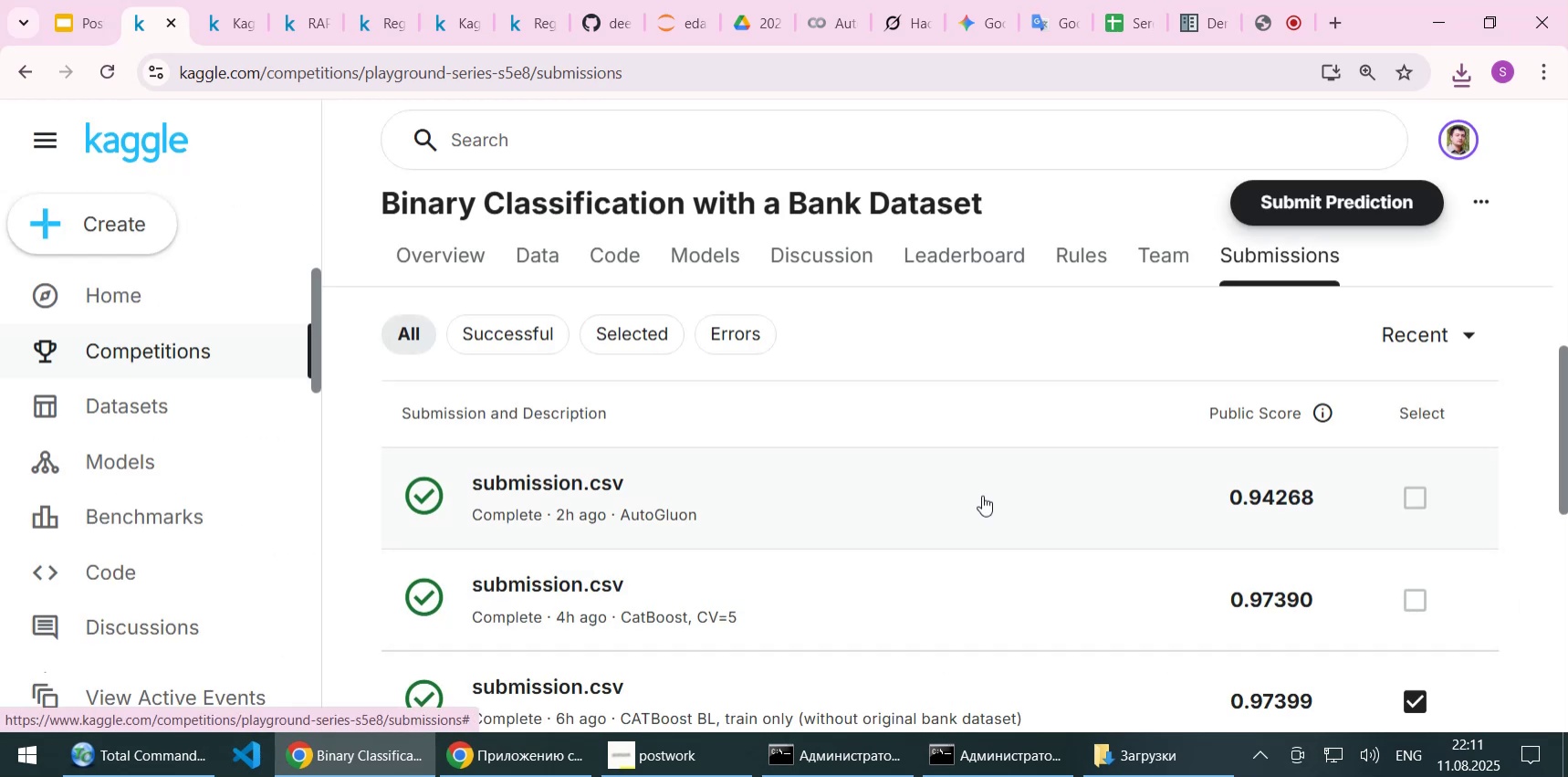 
scroll: coordinate [982, 495], scroll_direction: down, amount: 1.0
 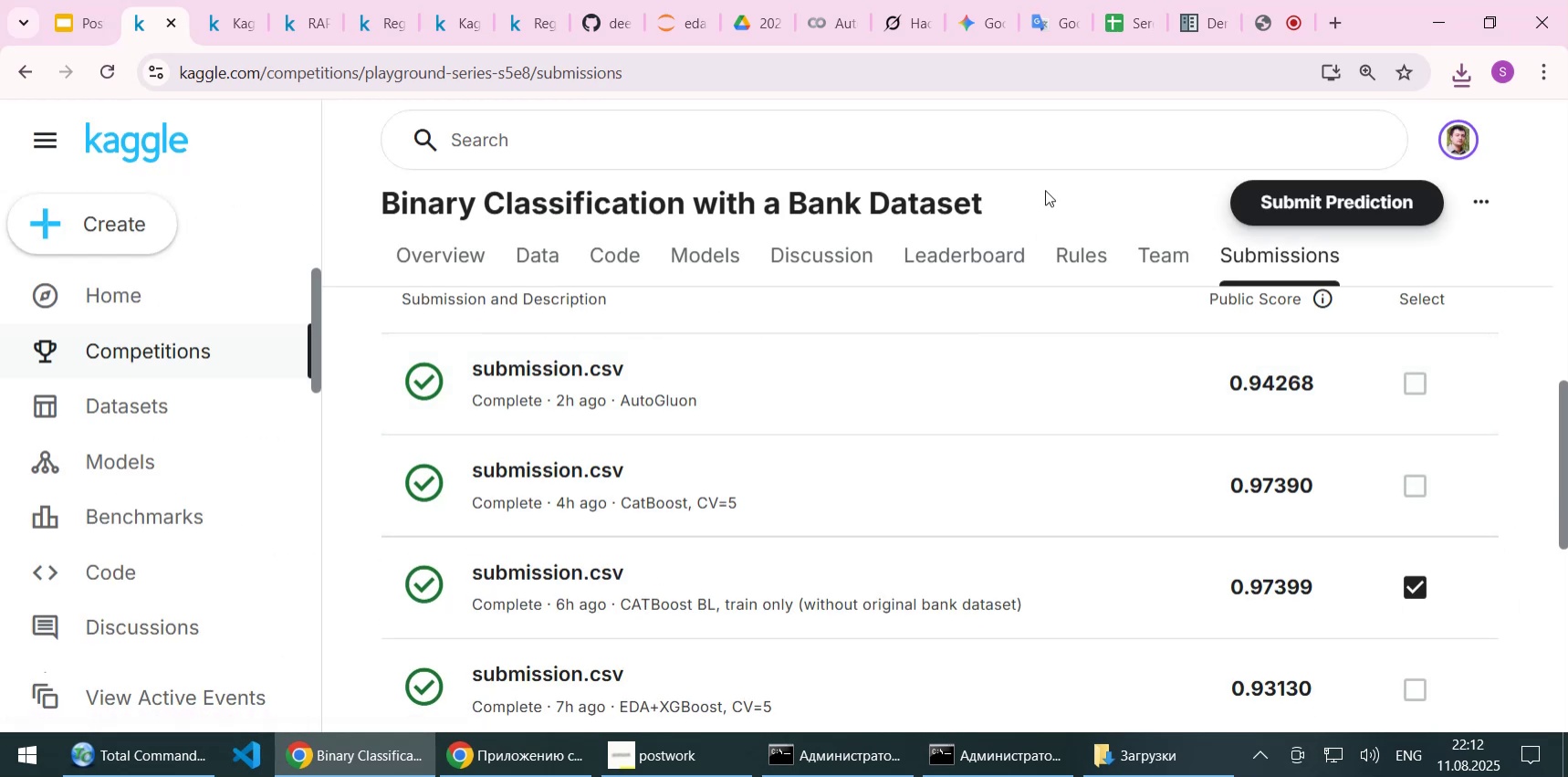 
wait(6.54)
 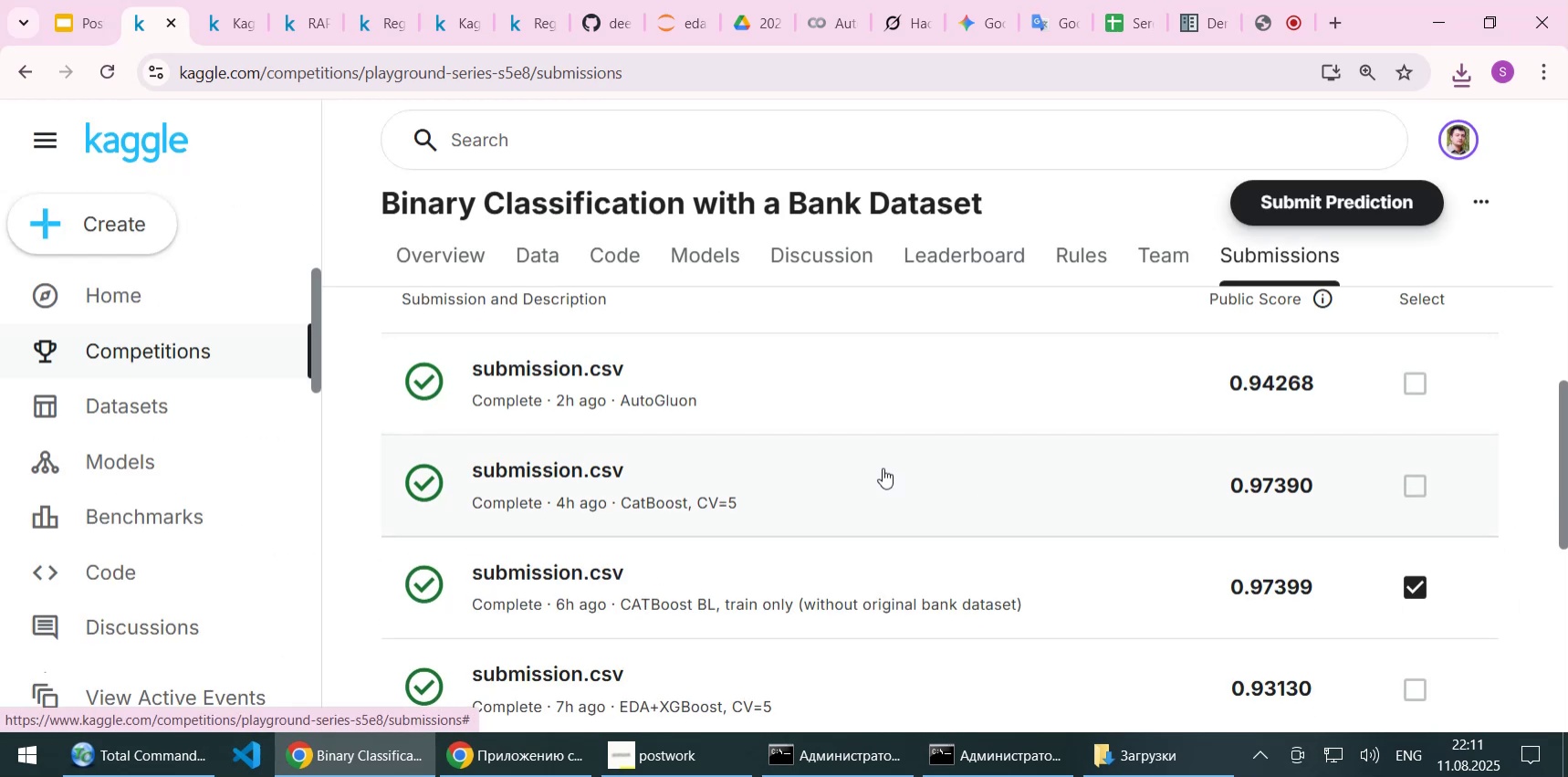 
left_click([1254, 30])
 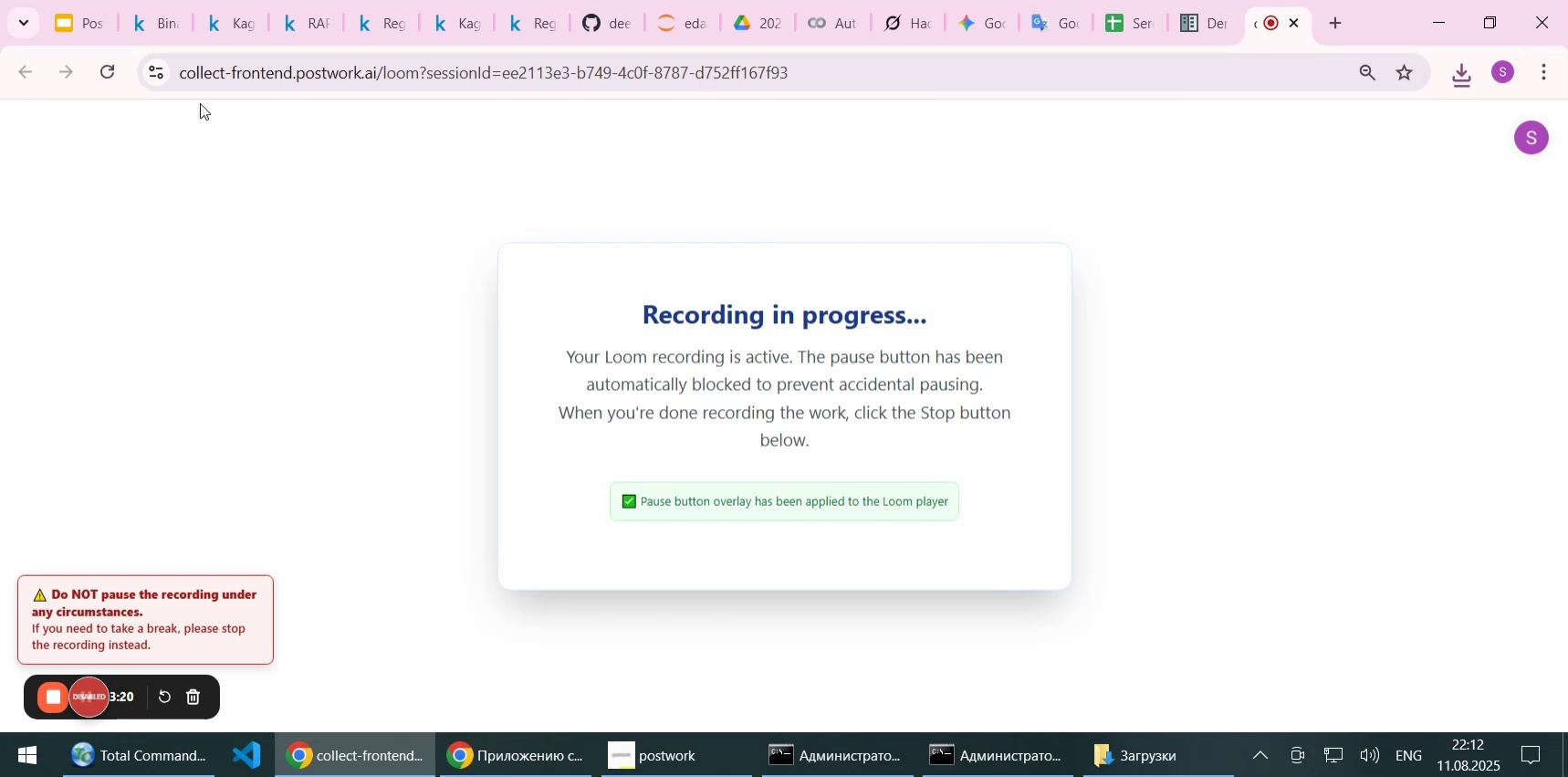 
left_click([145, 19])
 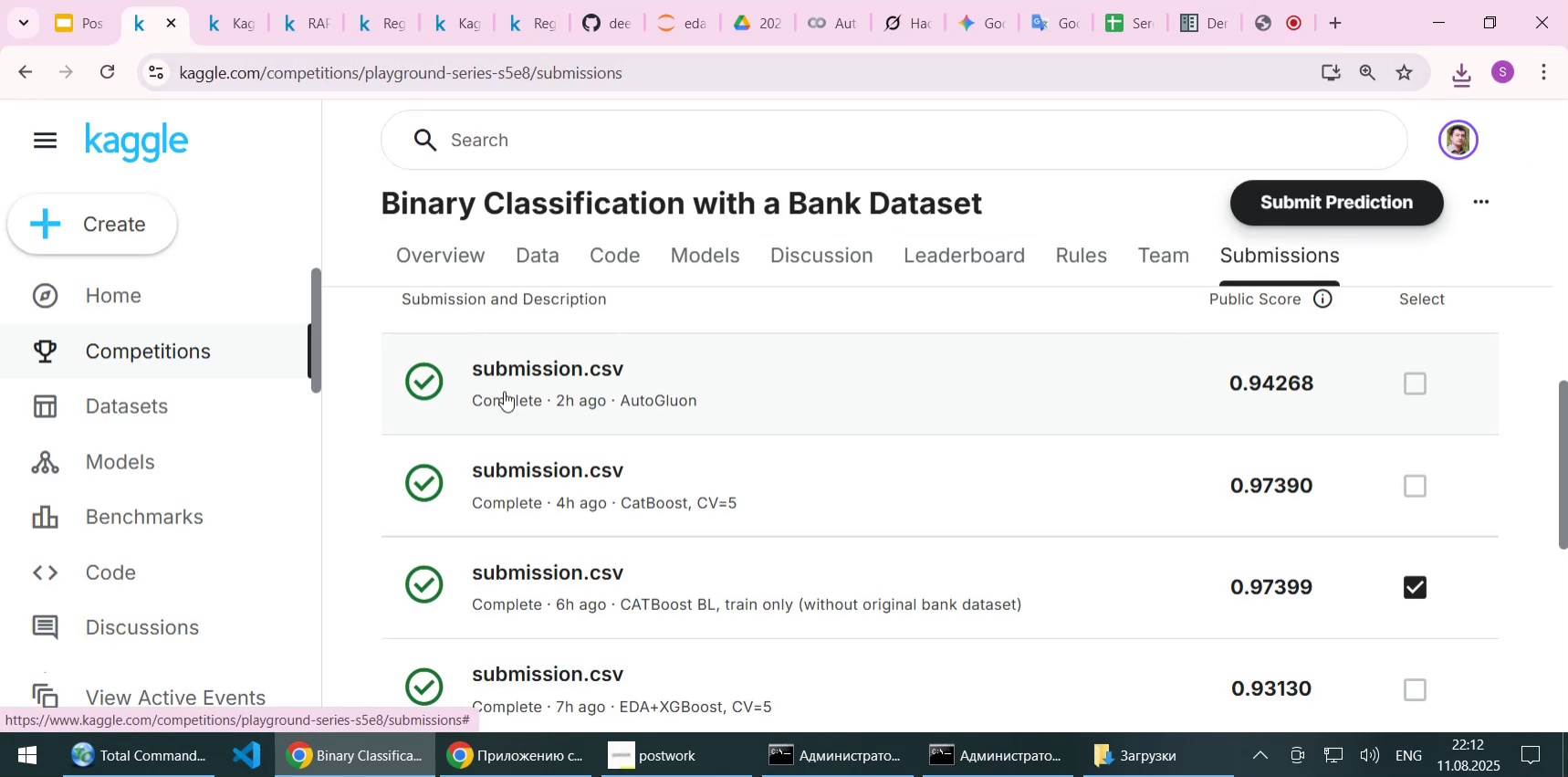 
scroll: coordinate [635, 507], scroll_direction: up, amount: 1.0
 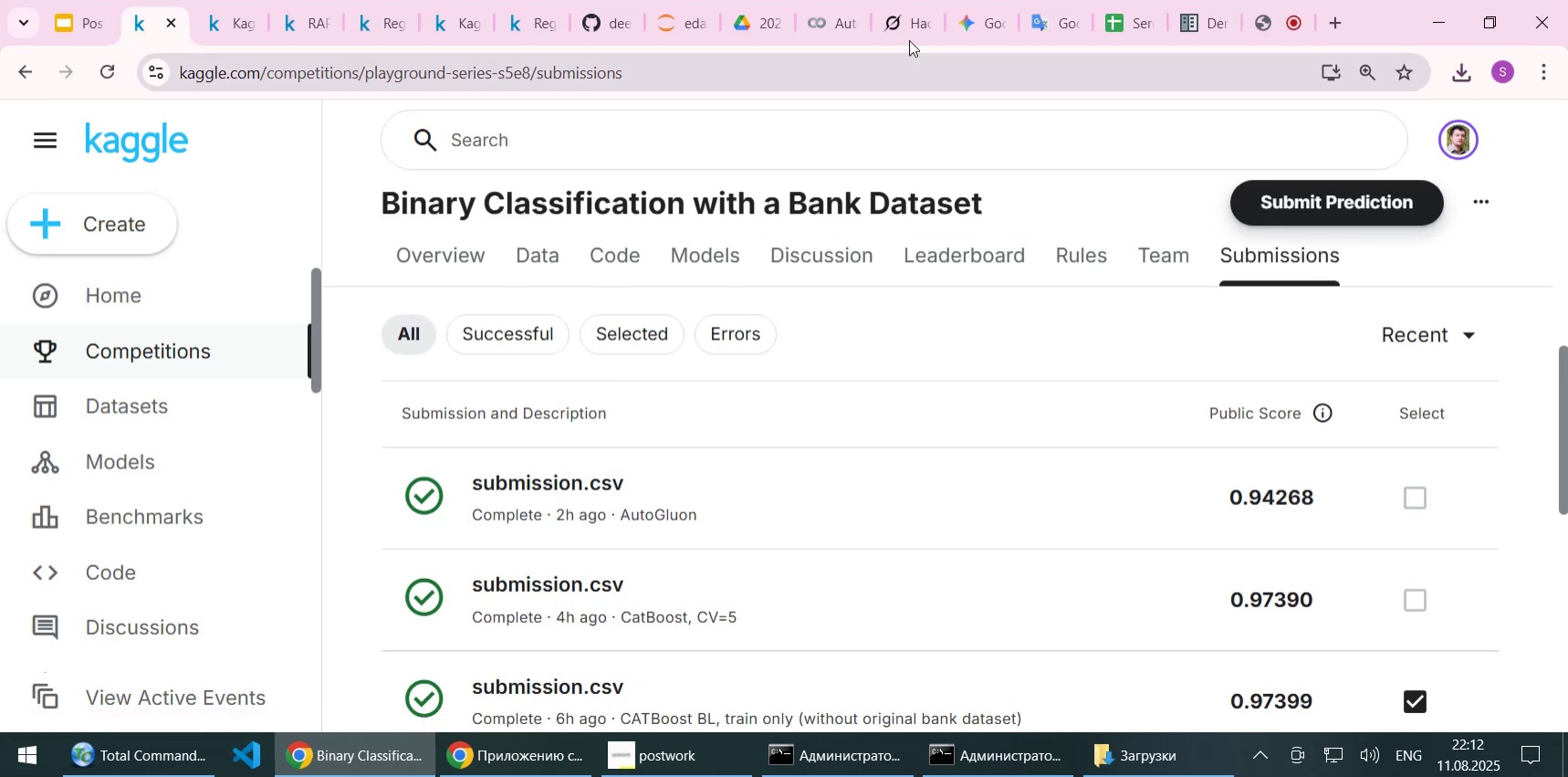 
left_click([815, 19])
 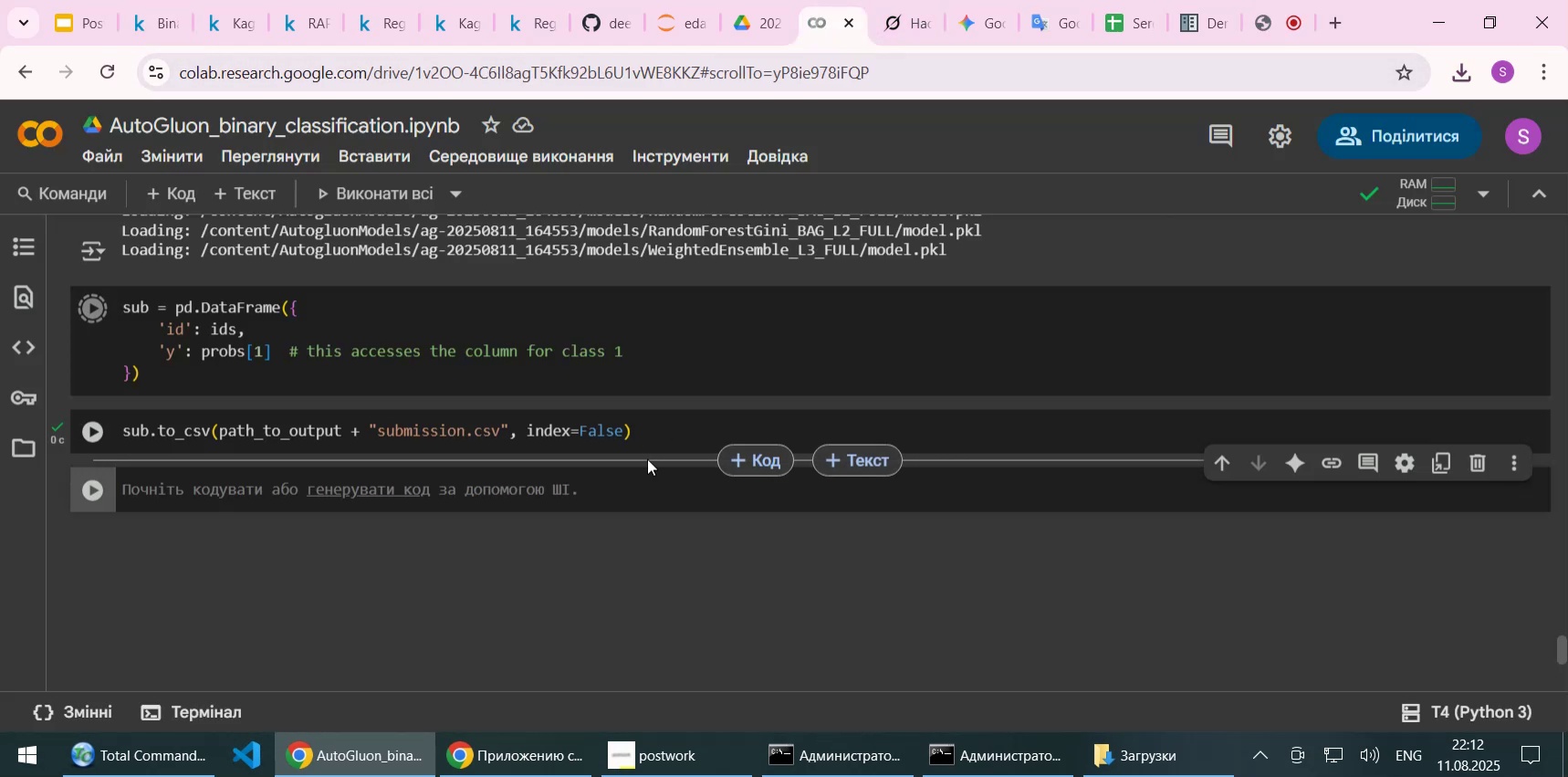 
scroll: coordinate [654, 394], scroll_direction: up, amount: 5.0
 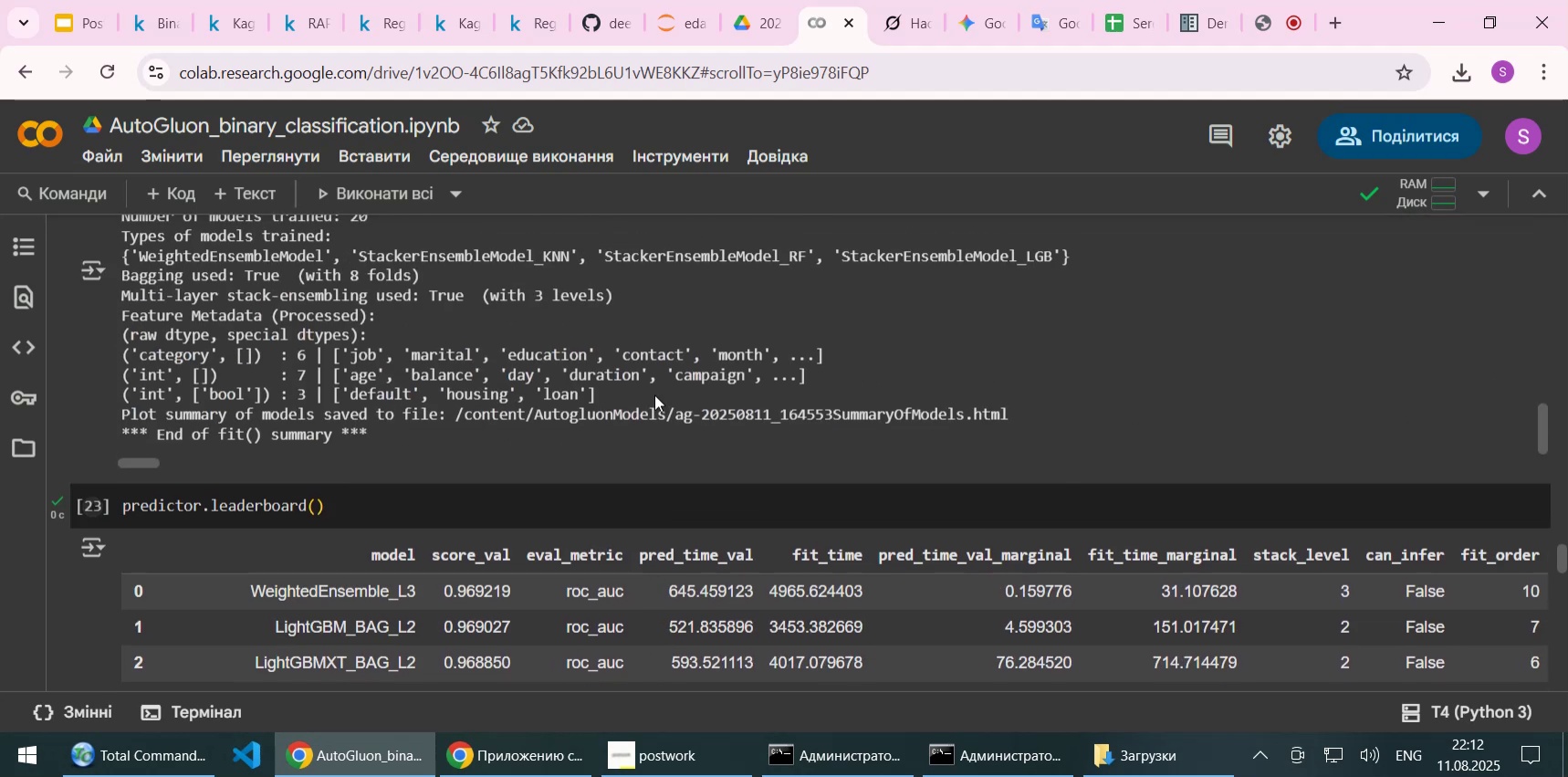 
scroll: coordinate [911, 428], scroll_direction: down, amount: 5.0
 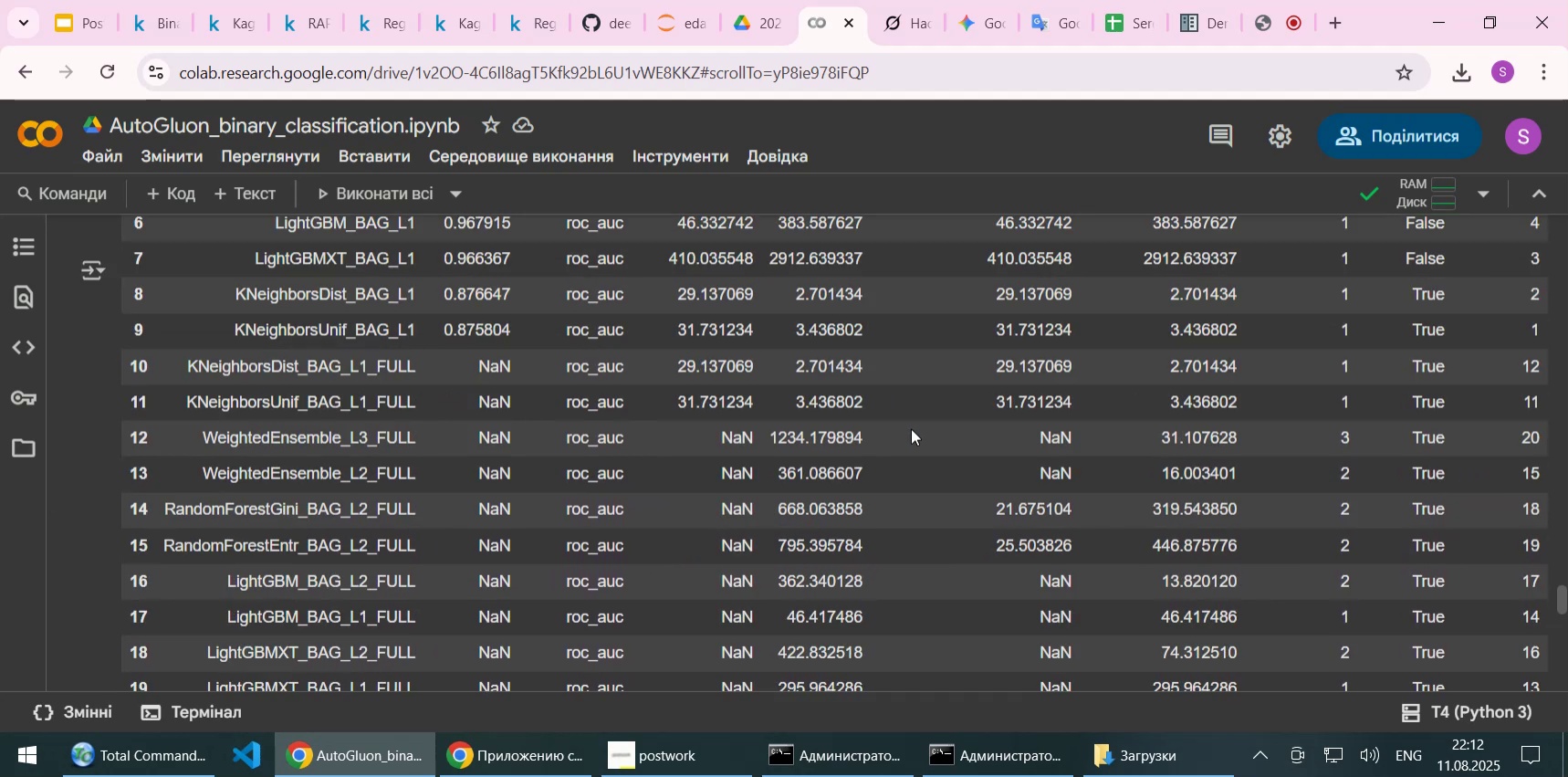 
scroll: coordinate [911, 428], scroll_direction: up, amount: 2.0
 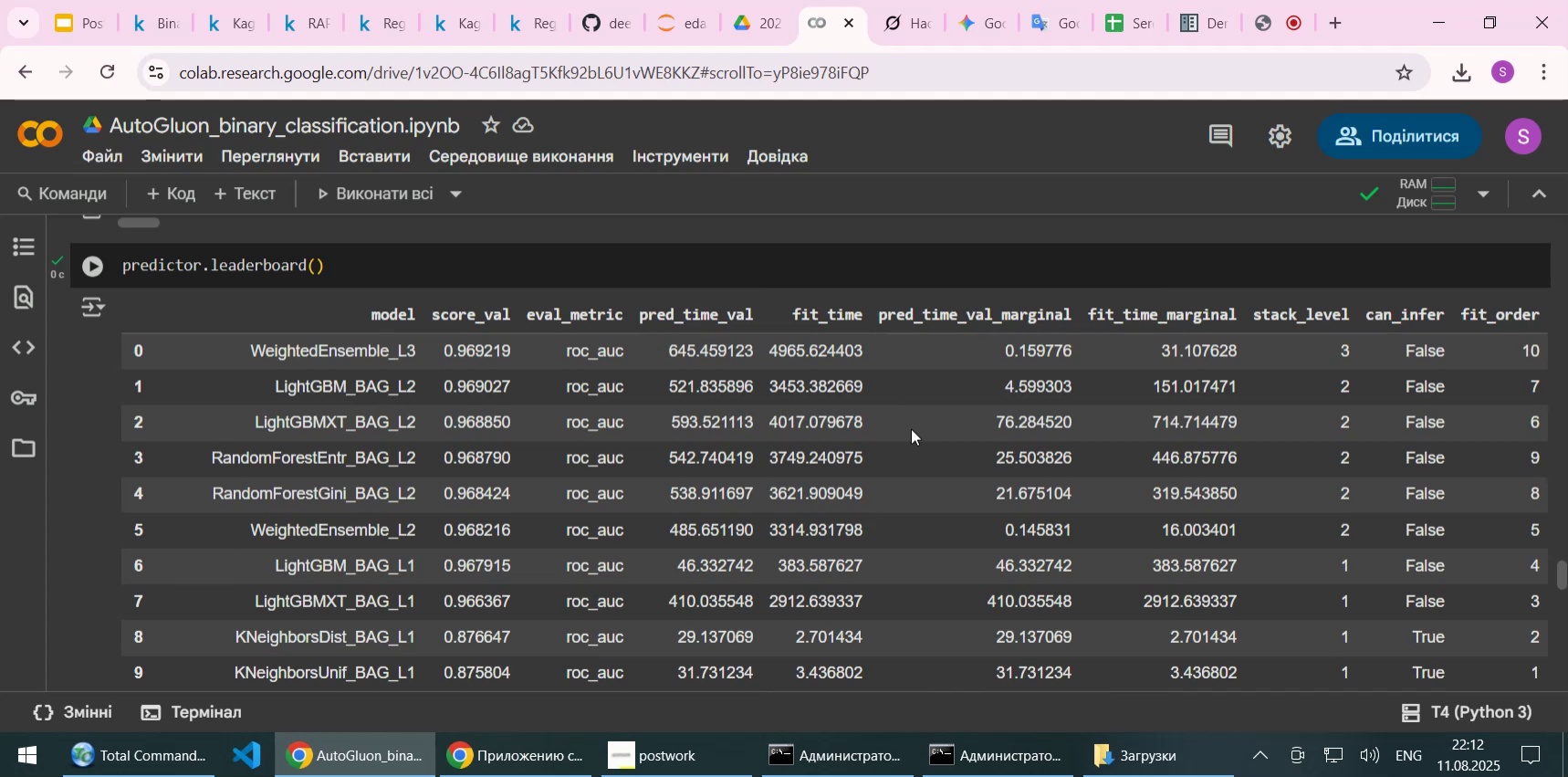 
wait(7.86)
 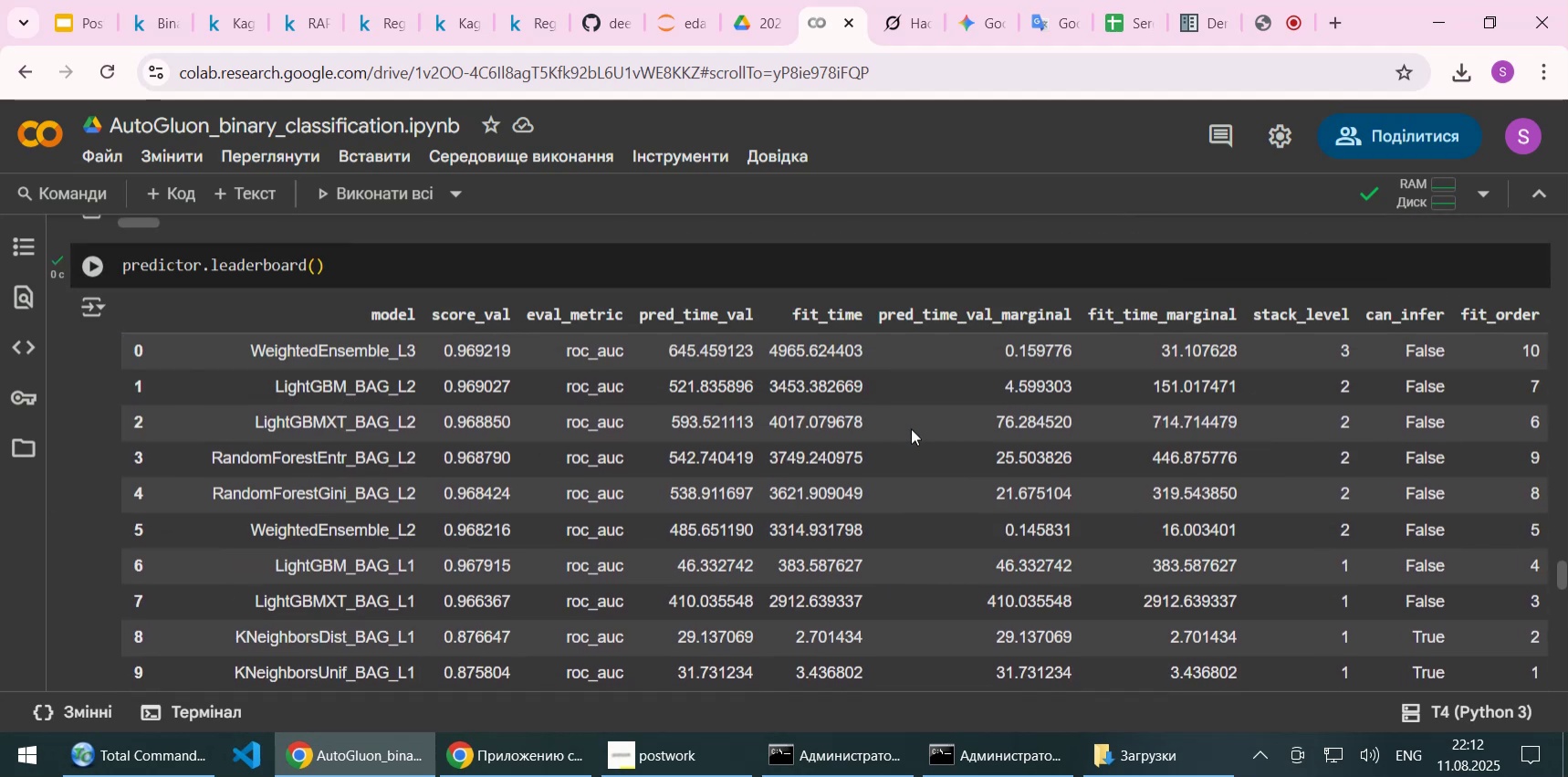 
scroll: coordinate [911, 428], scroll_direction: down, amount: 1.0
 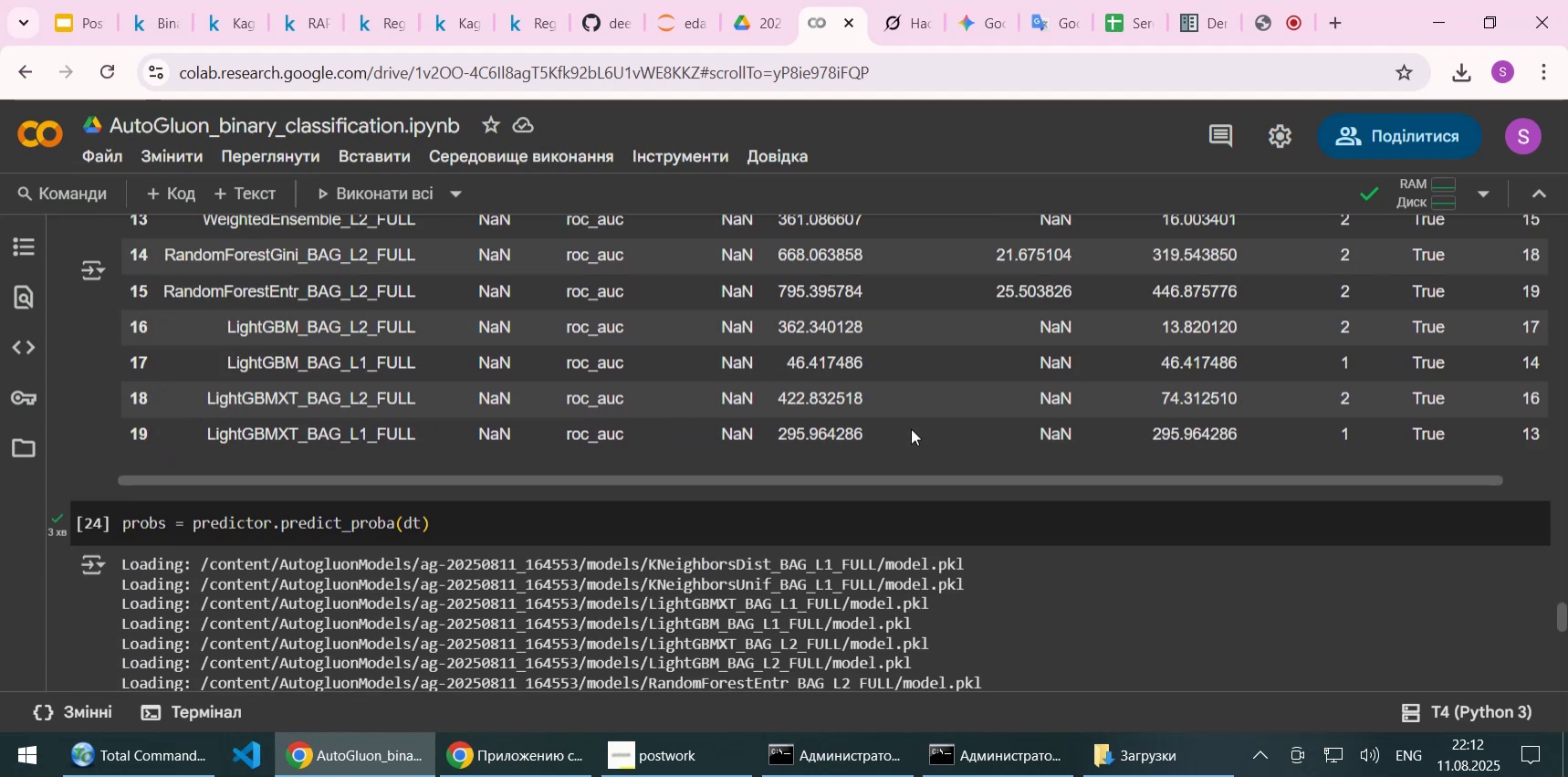 
scroll: coordinate [911, 428], scroll_direction: up, amount: 4.0
 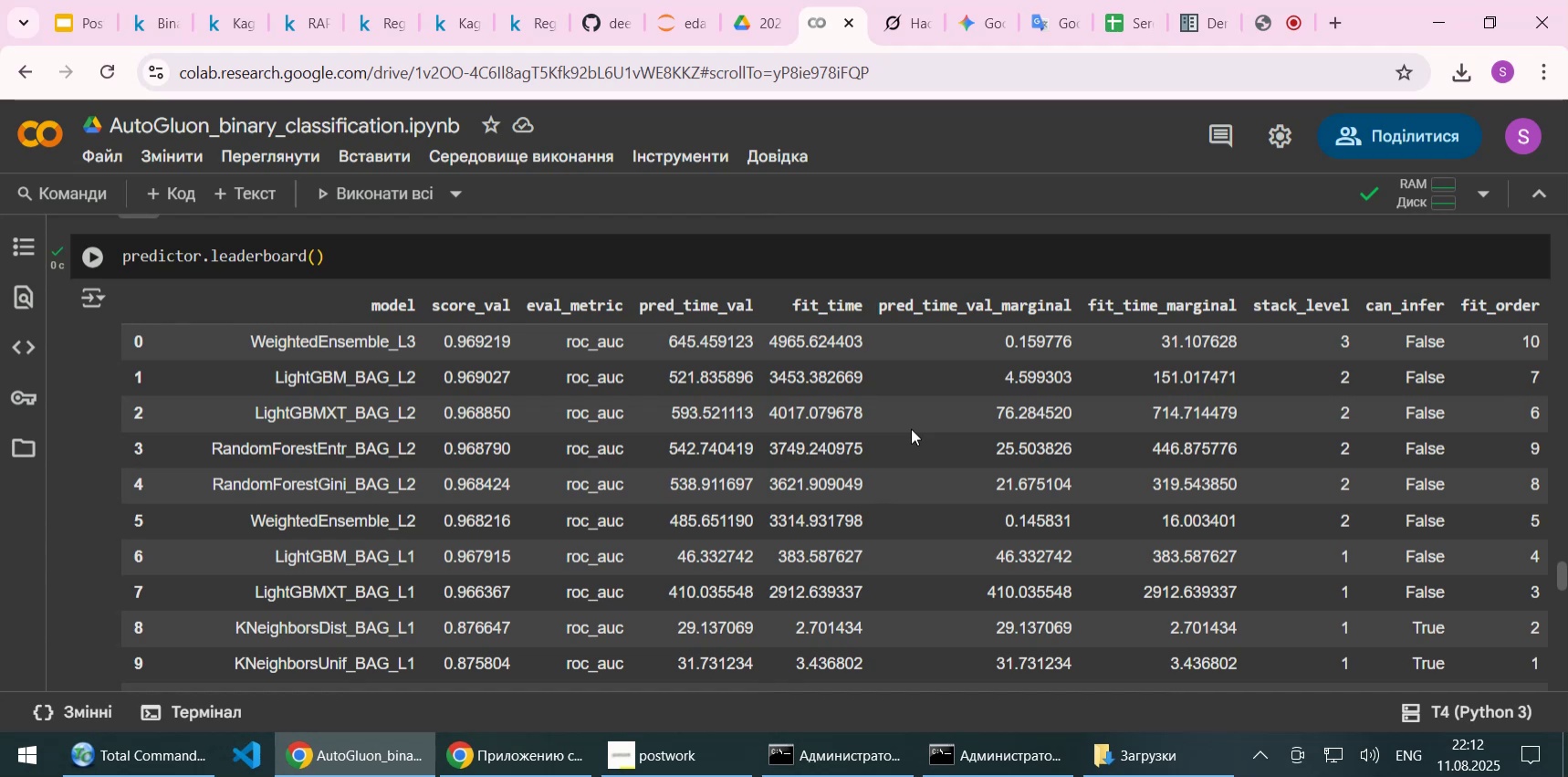 
scroll: coordinate [911, 428], scroll_direction: down, amount: 4.0
 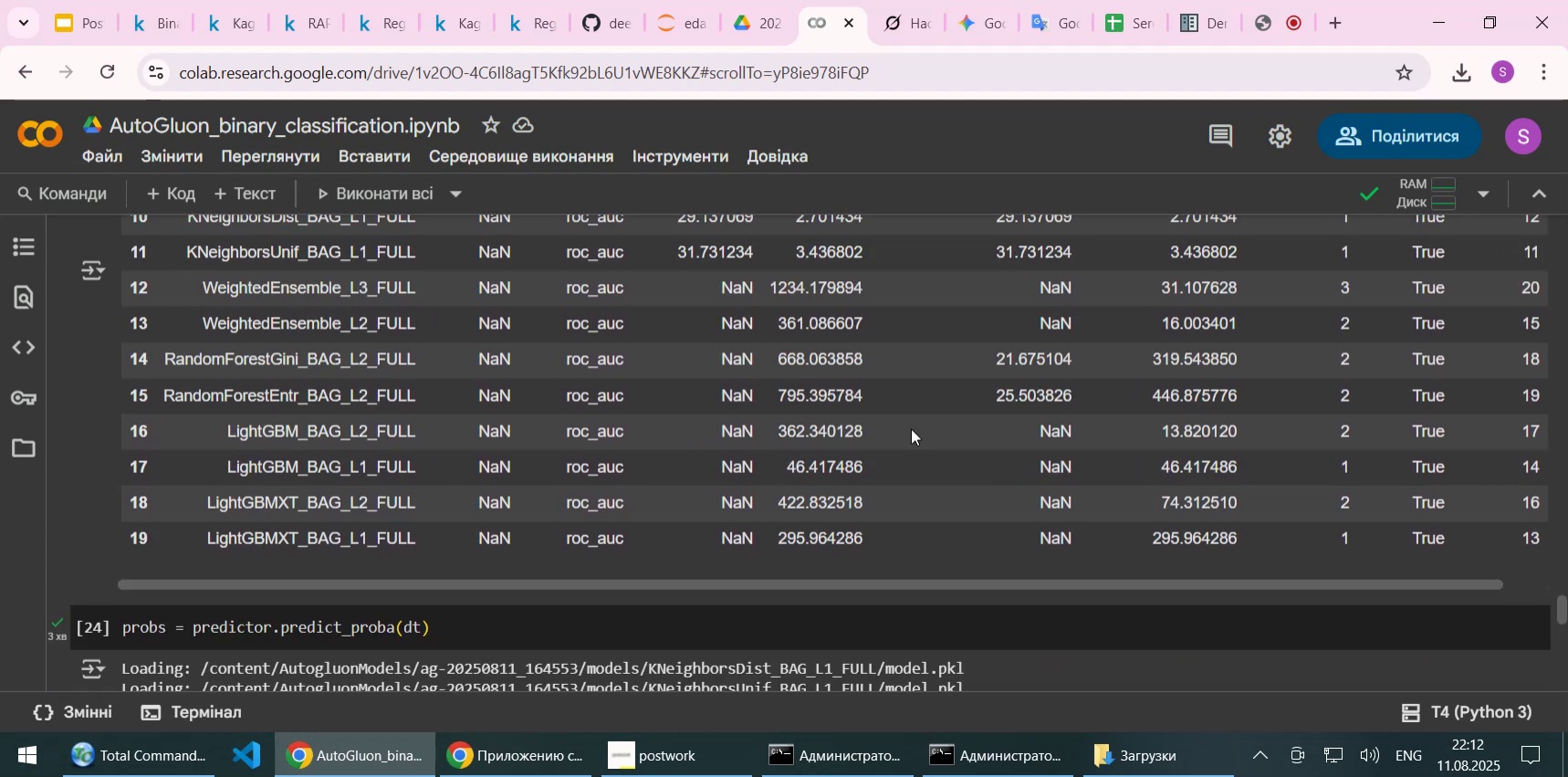 
wait(5.72)
 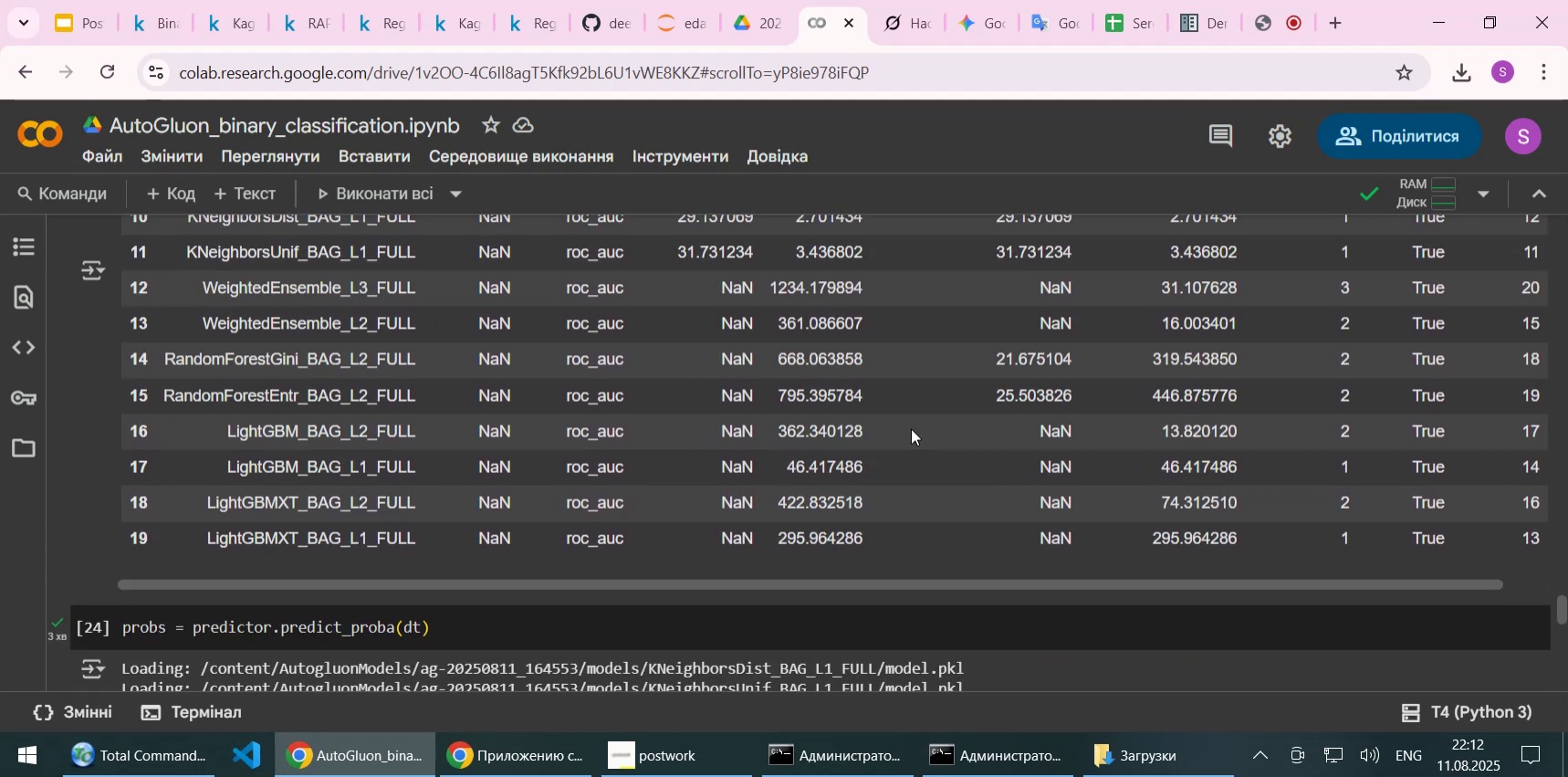 
scroll: coordinate [725, 450], scroll_direction: up, amount: 1.0
 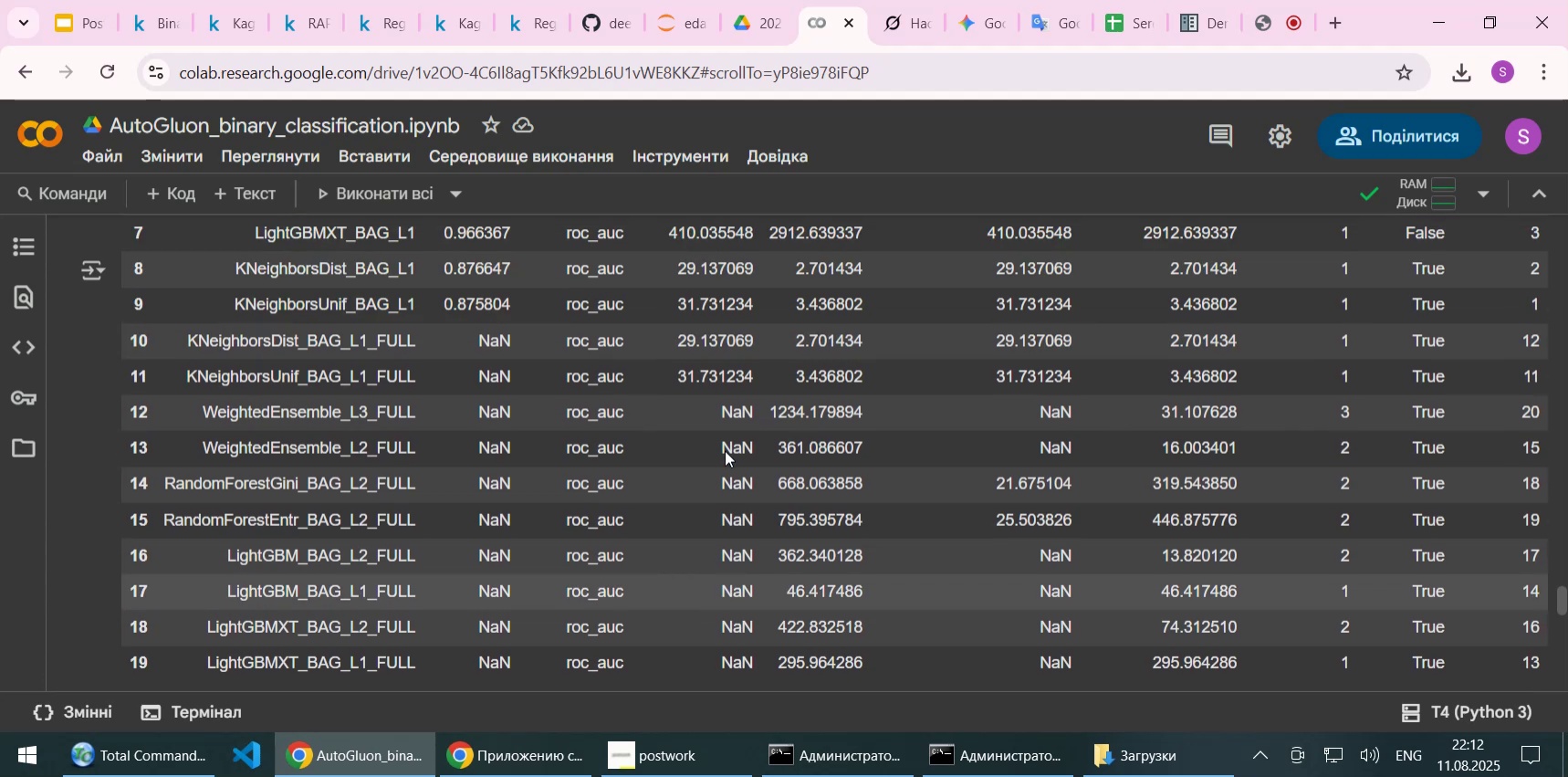 
scroll: coordinate [725, 450], scroll_direction: down, amount: 1.0
 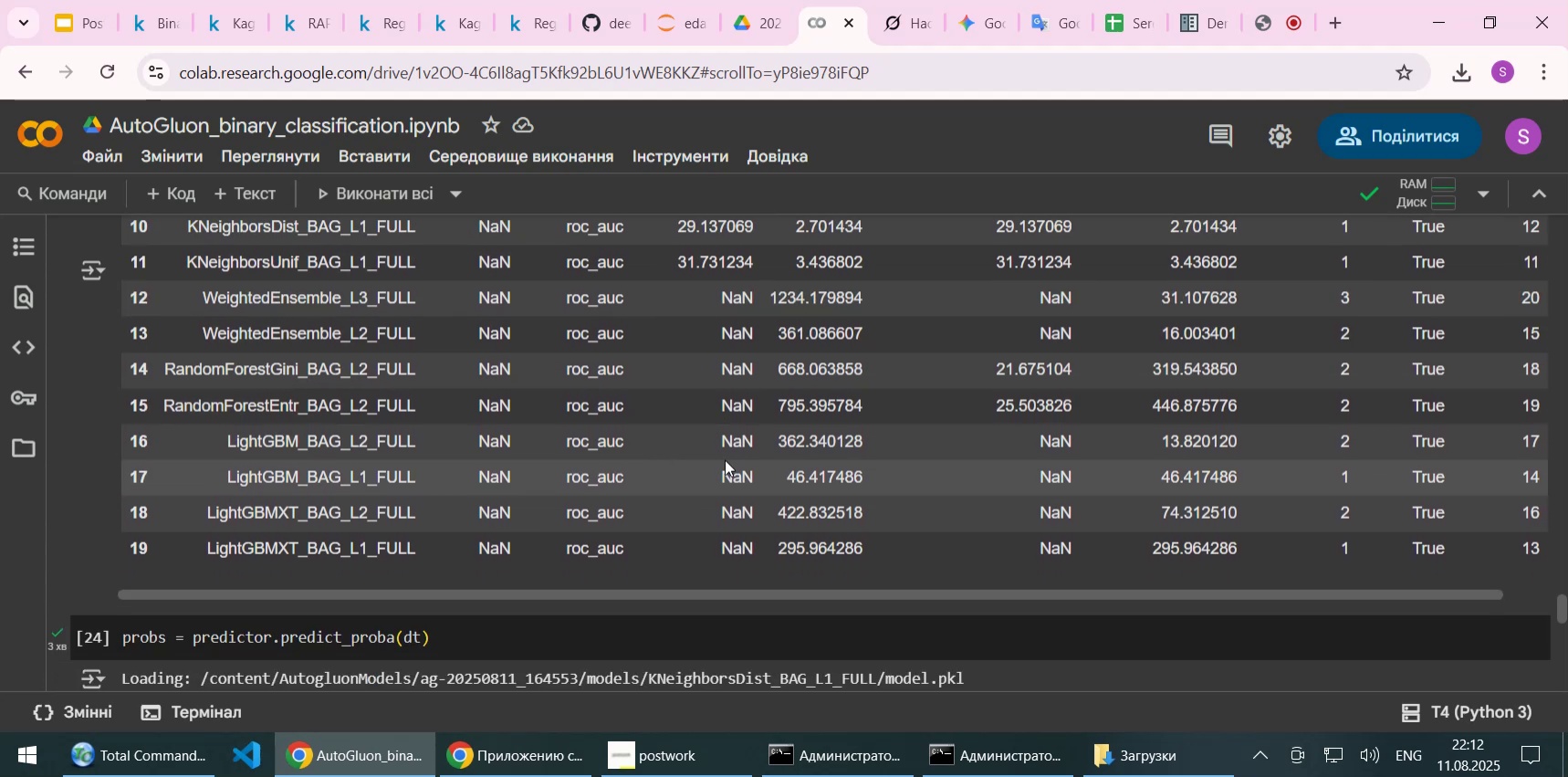 
scroll: coordinate [725, 459], scroll_direction: up, amount: 1.0
 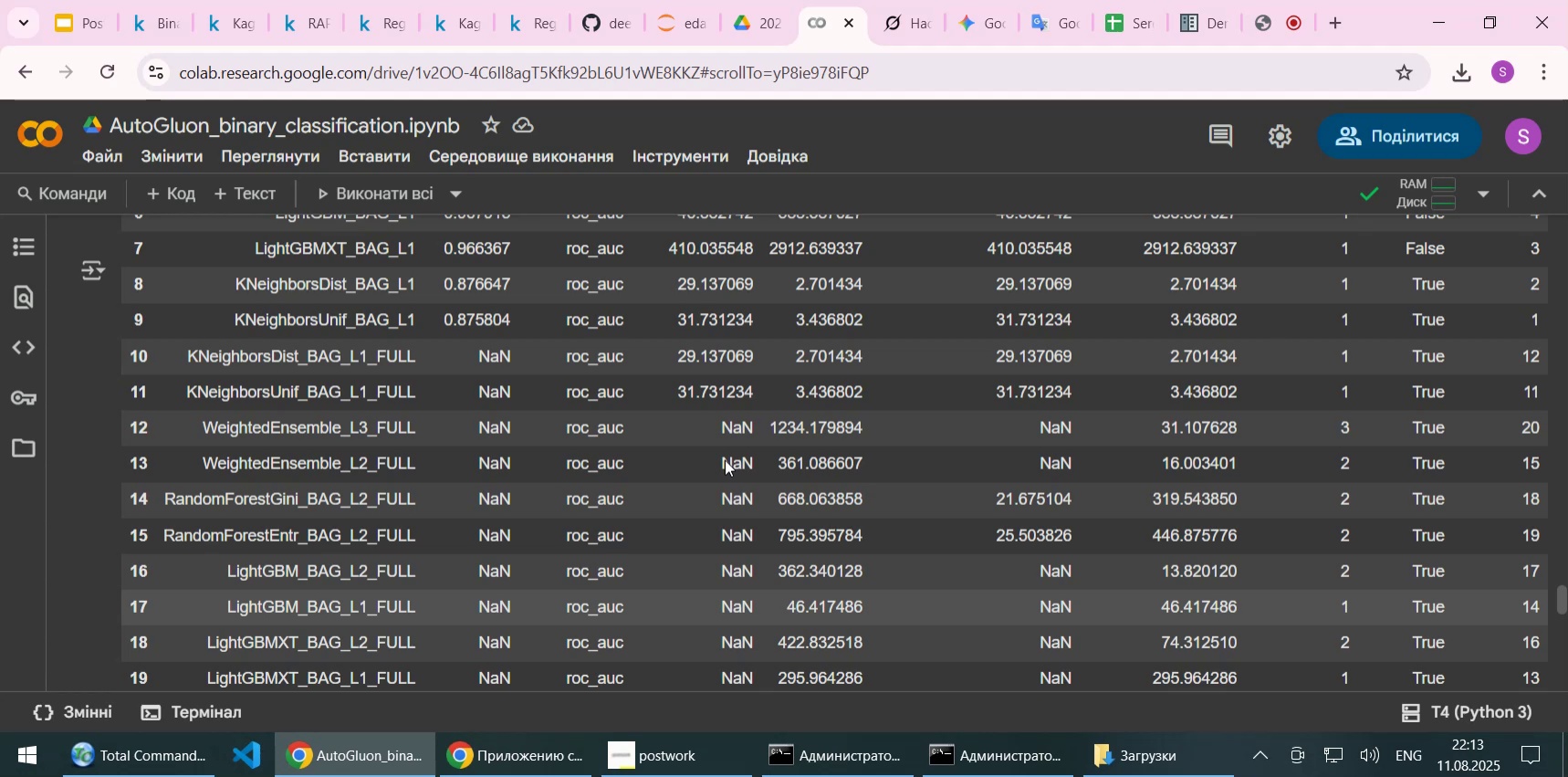 
wait(24.11)
 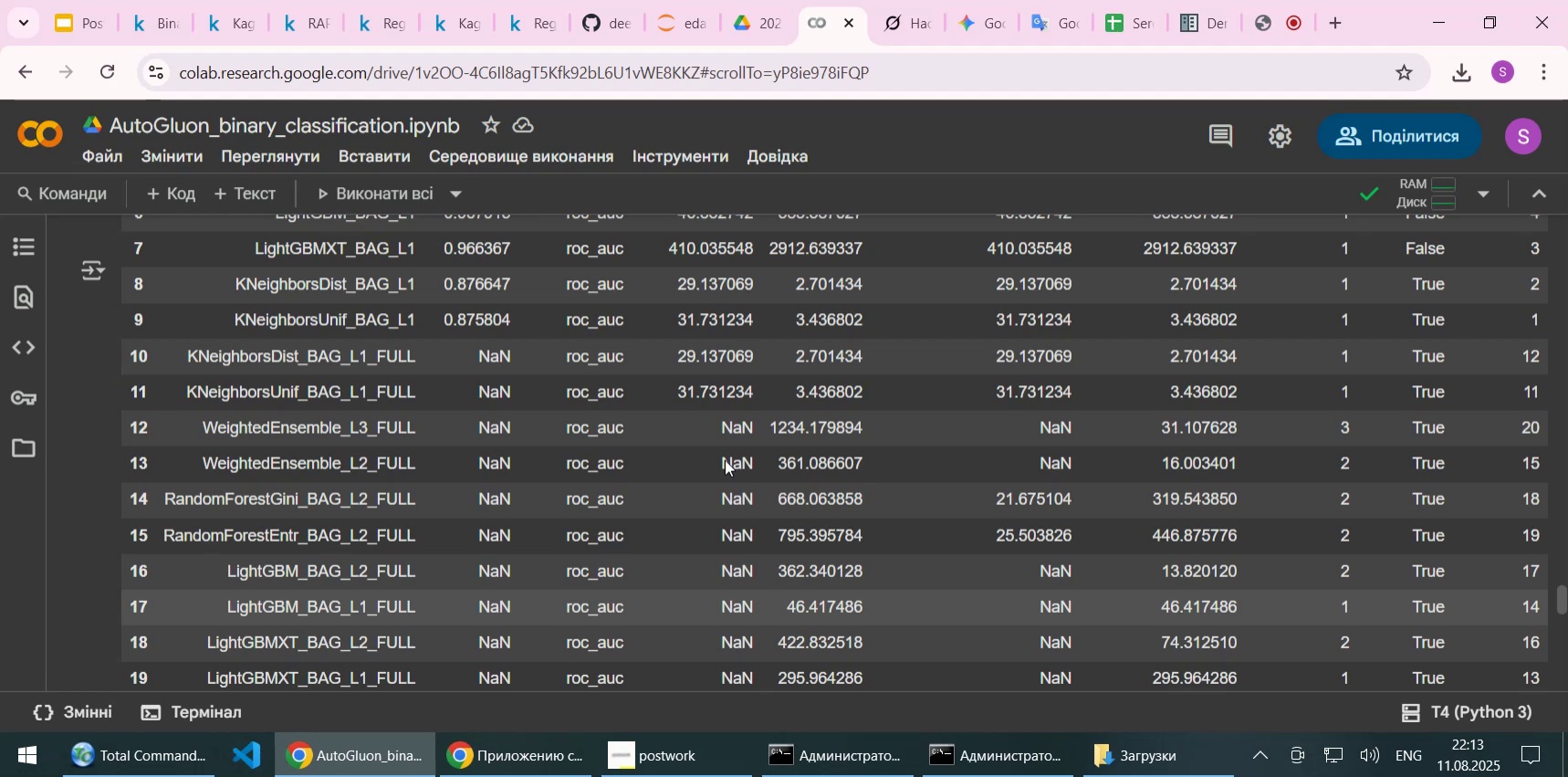 
scroll: coordinate [884, 448], scroll_direction: down, amount: 1.0
 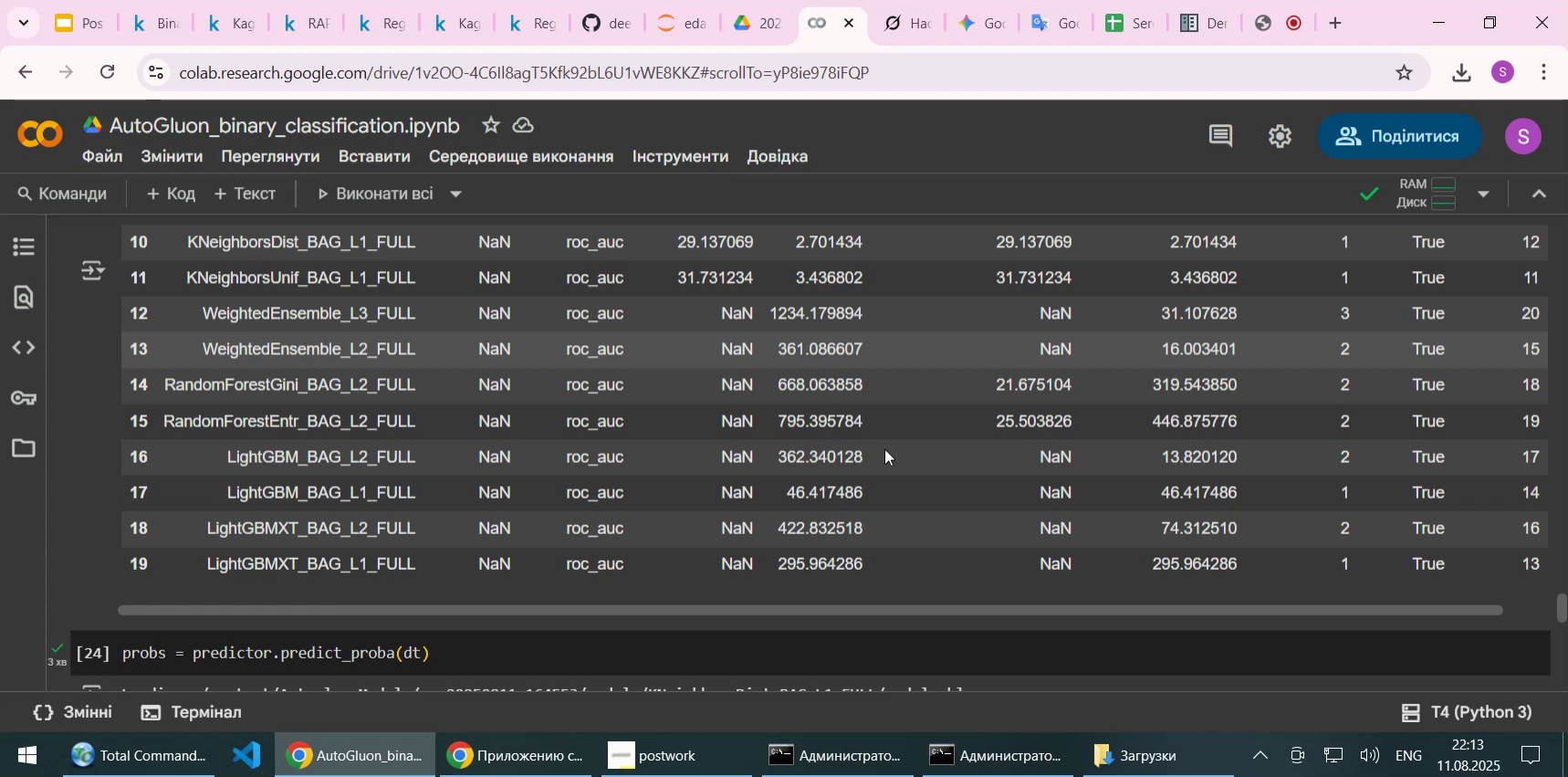 
wait(5.85)
 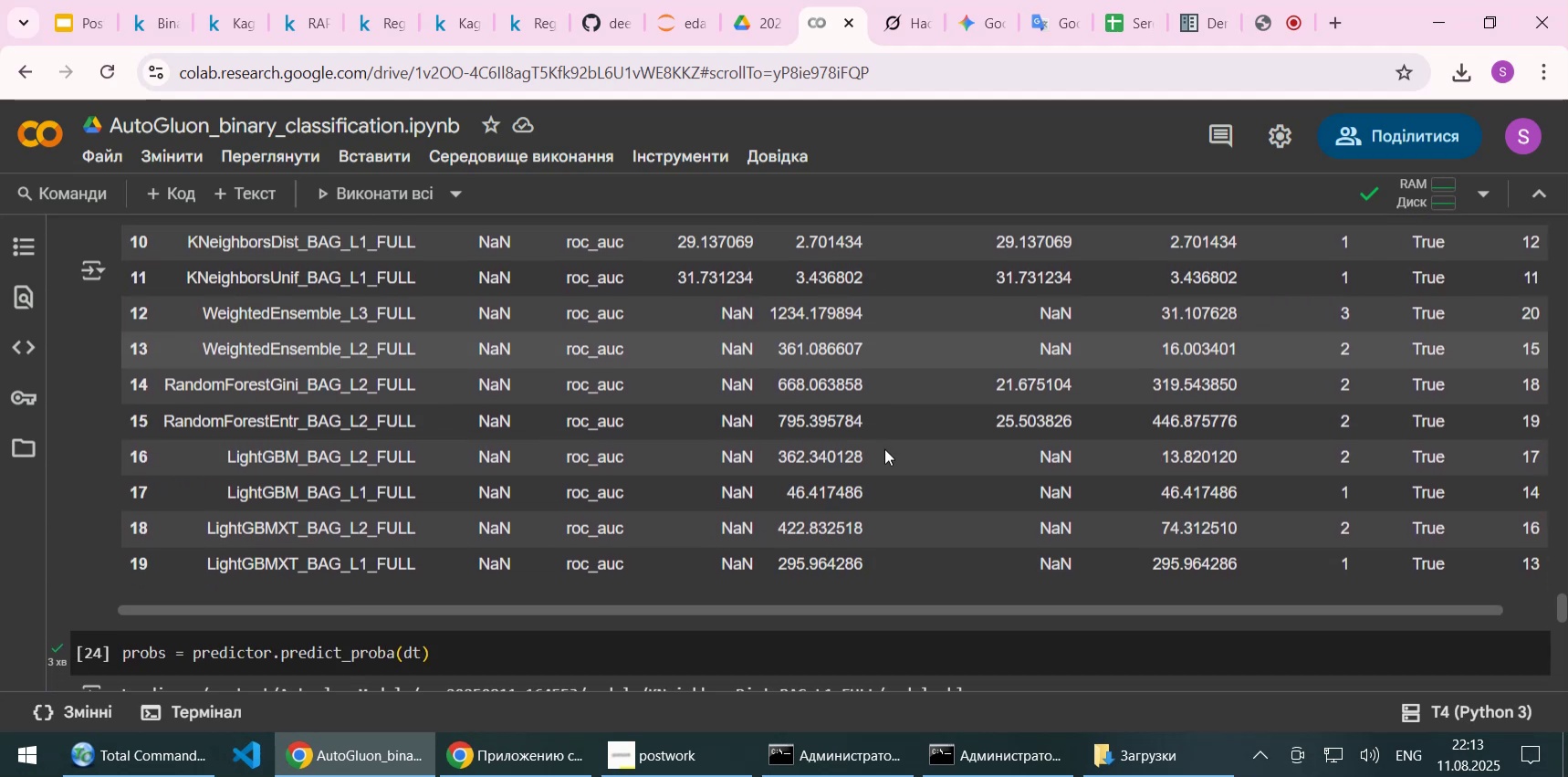 
scroll: coordinate [846, 450], scroll_direction: up, amount: 3.0
 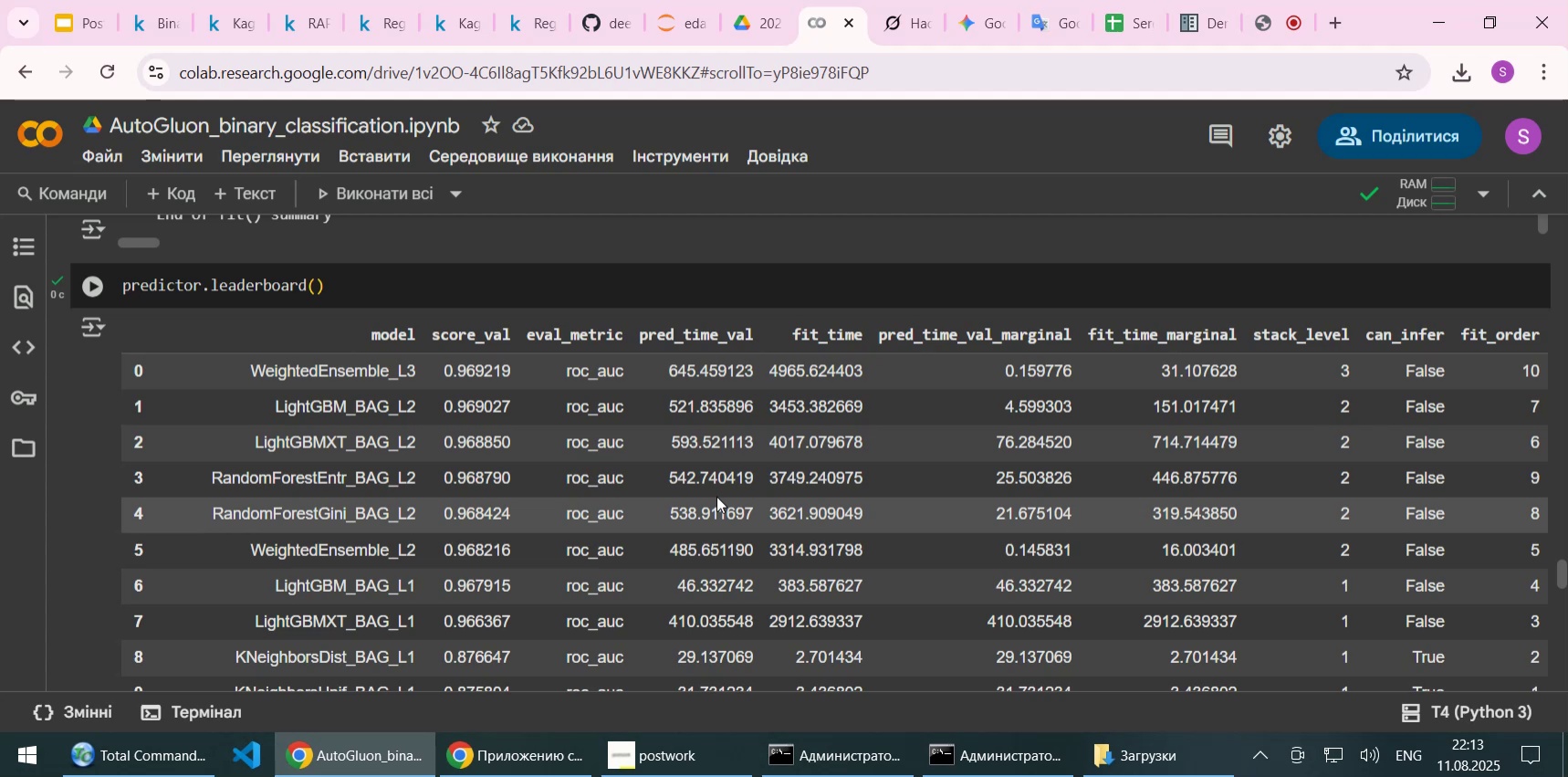 
wait(15.81)
 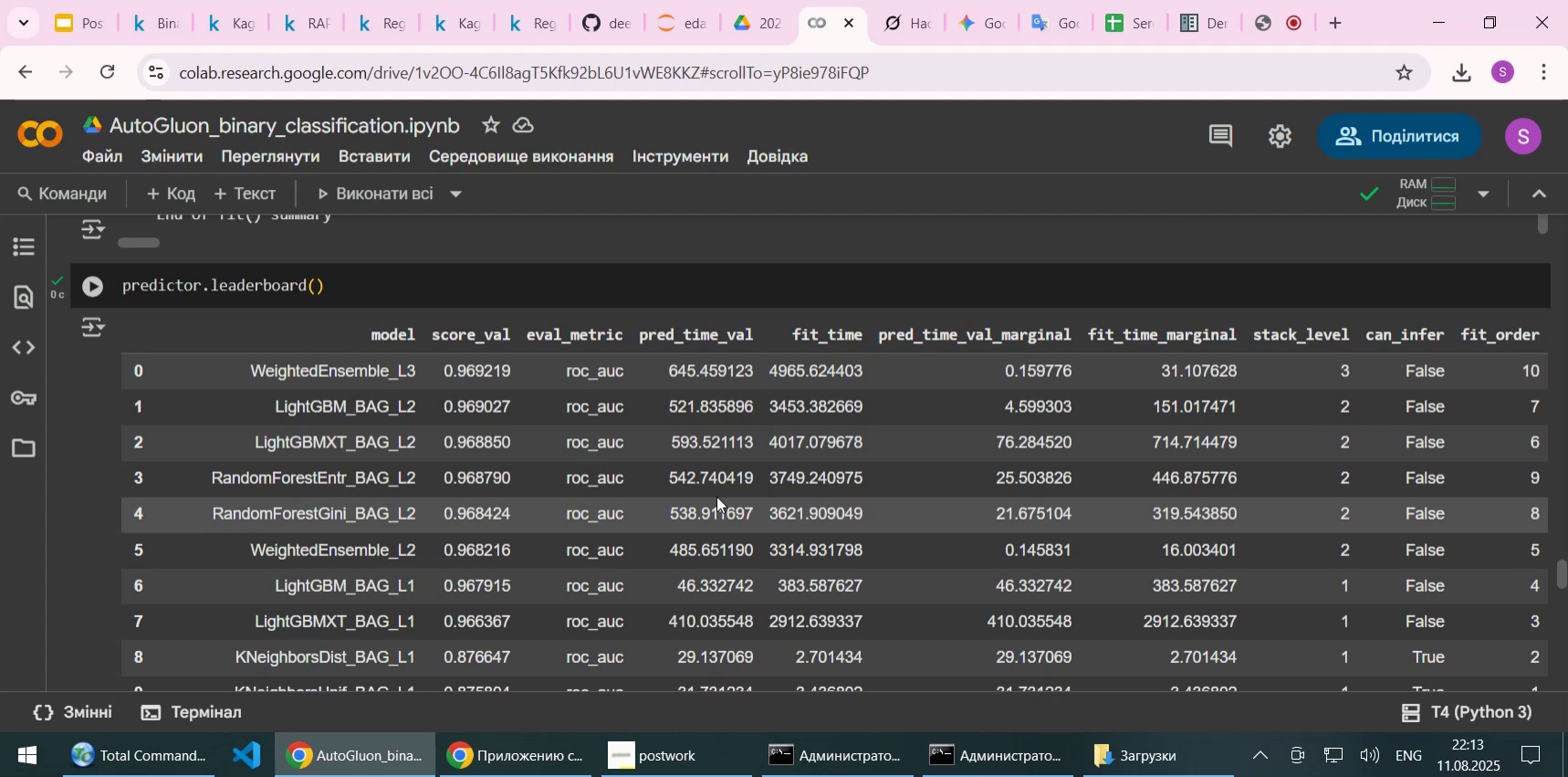 
scroll: coordinate [860, 493], scroll_direction: down, amount: 6.0
 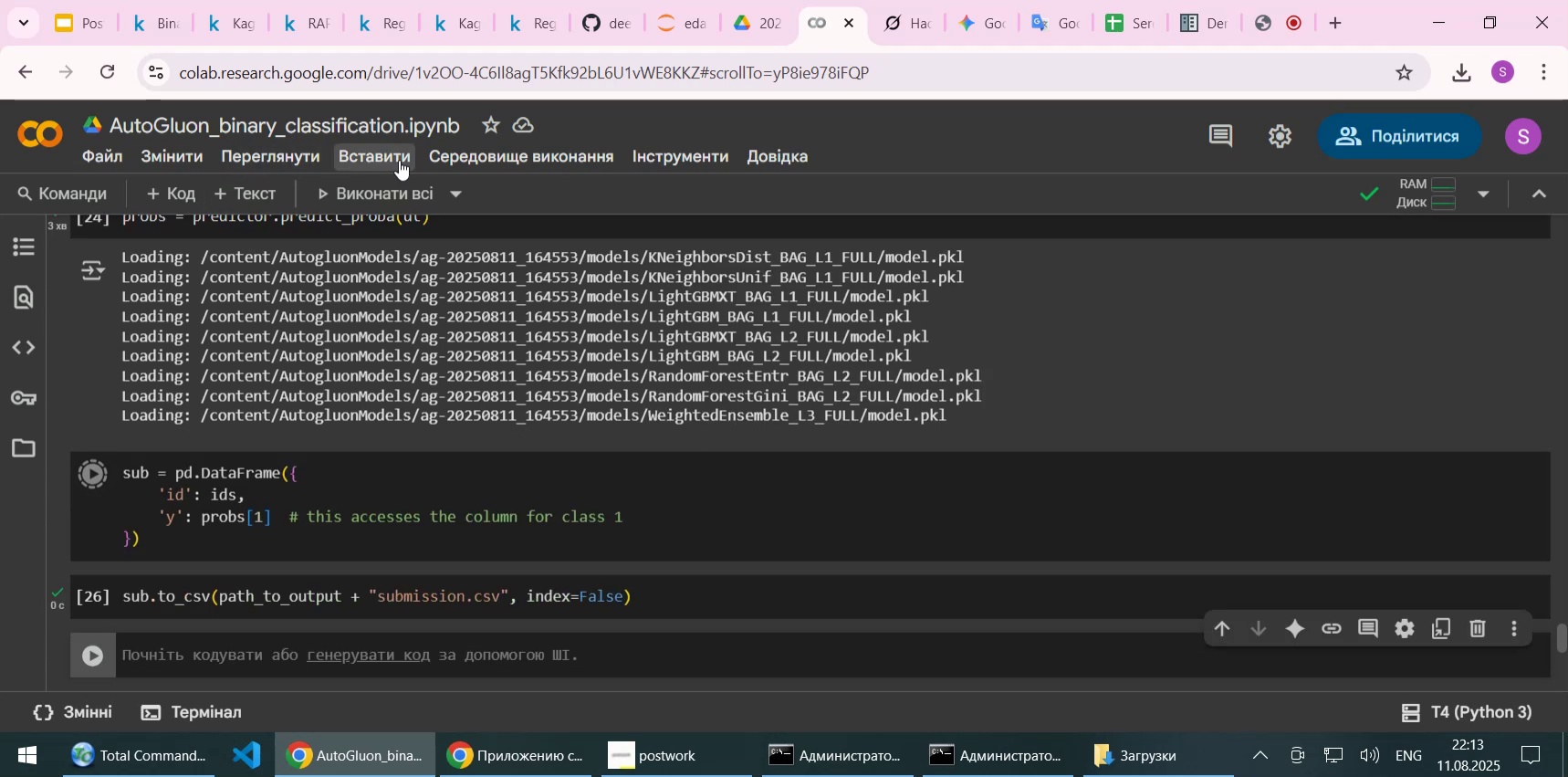 
left_click([461, 157])
 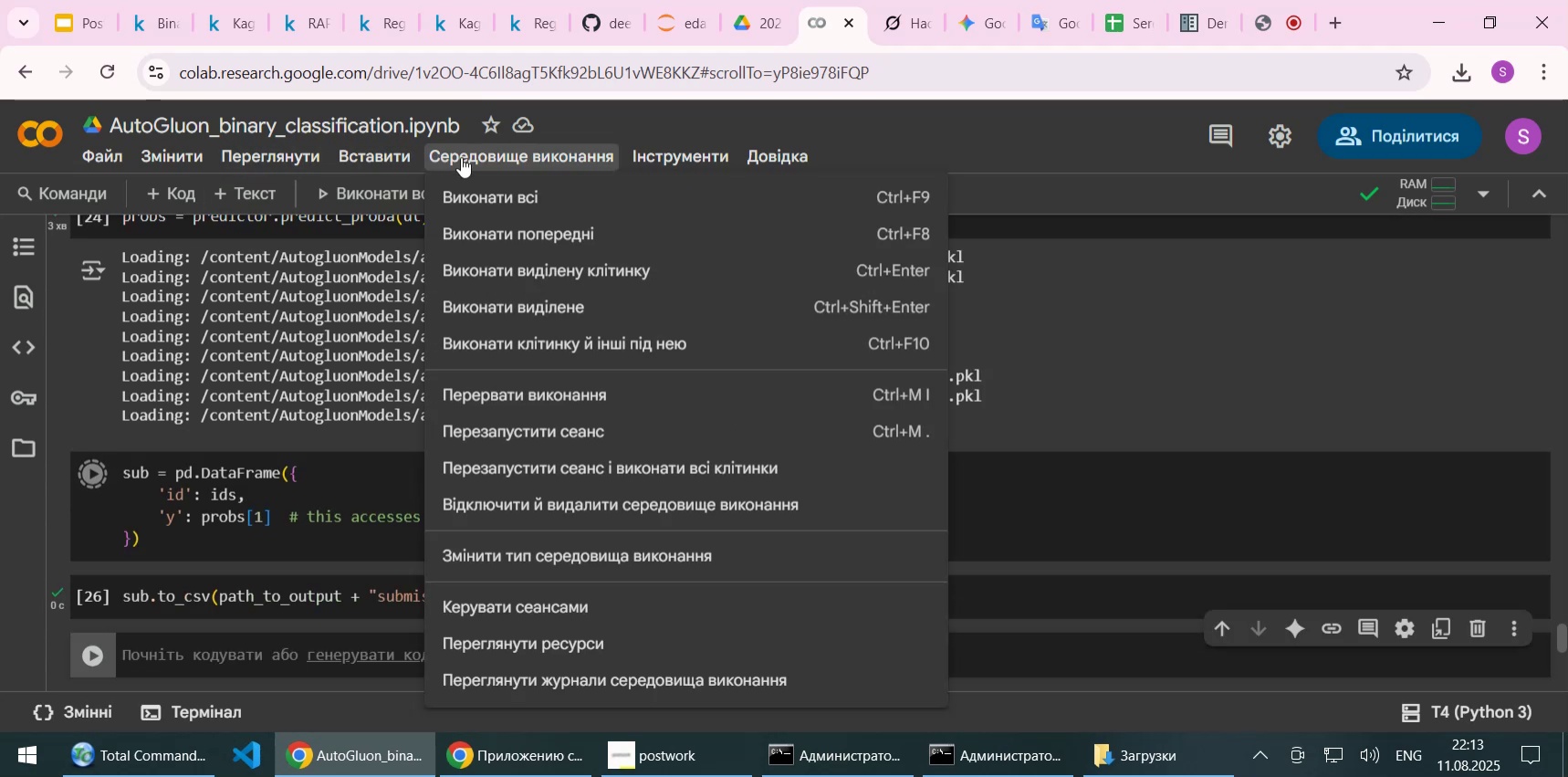 
scroll: coordinate [507, 310], scroll_direction: down, amount: 1.0
 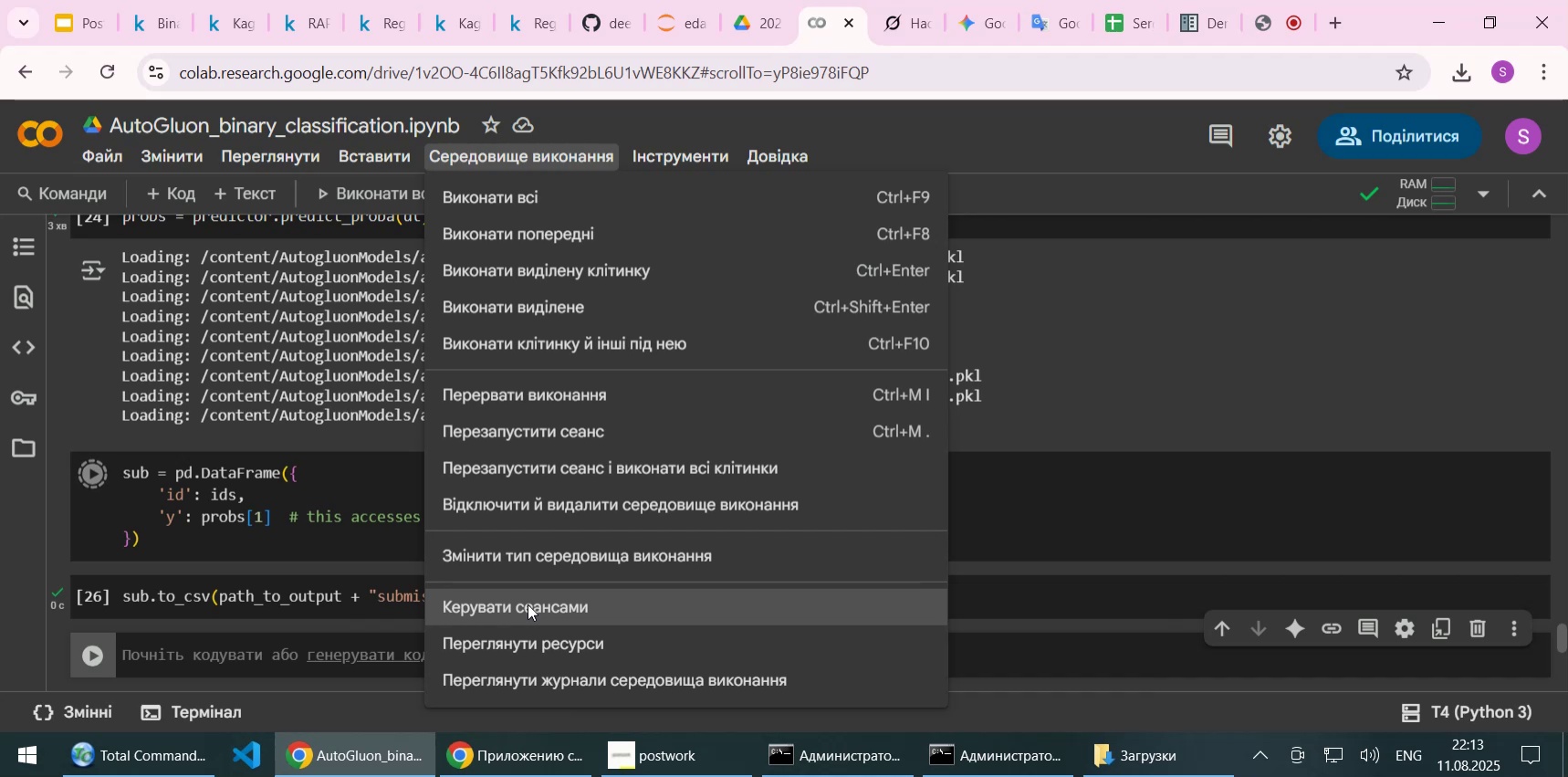 
left_click([528, 604])
 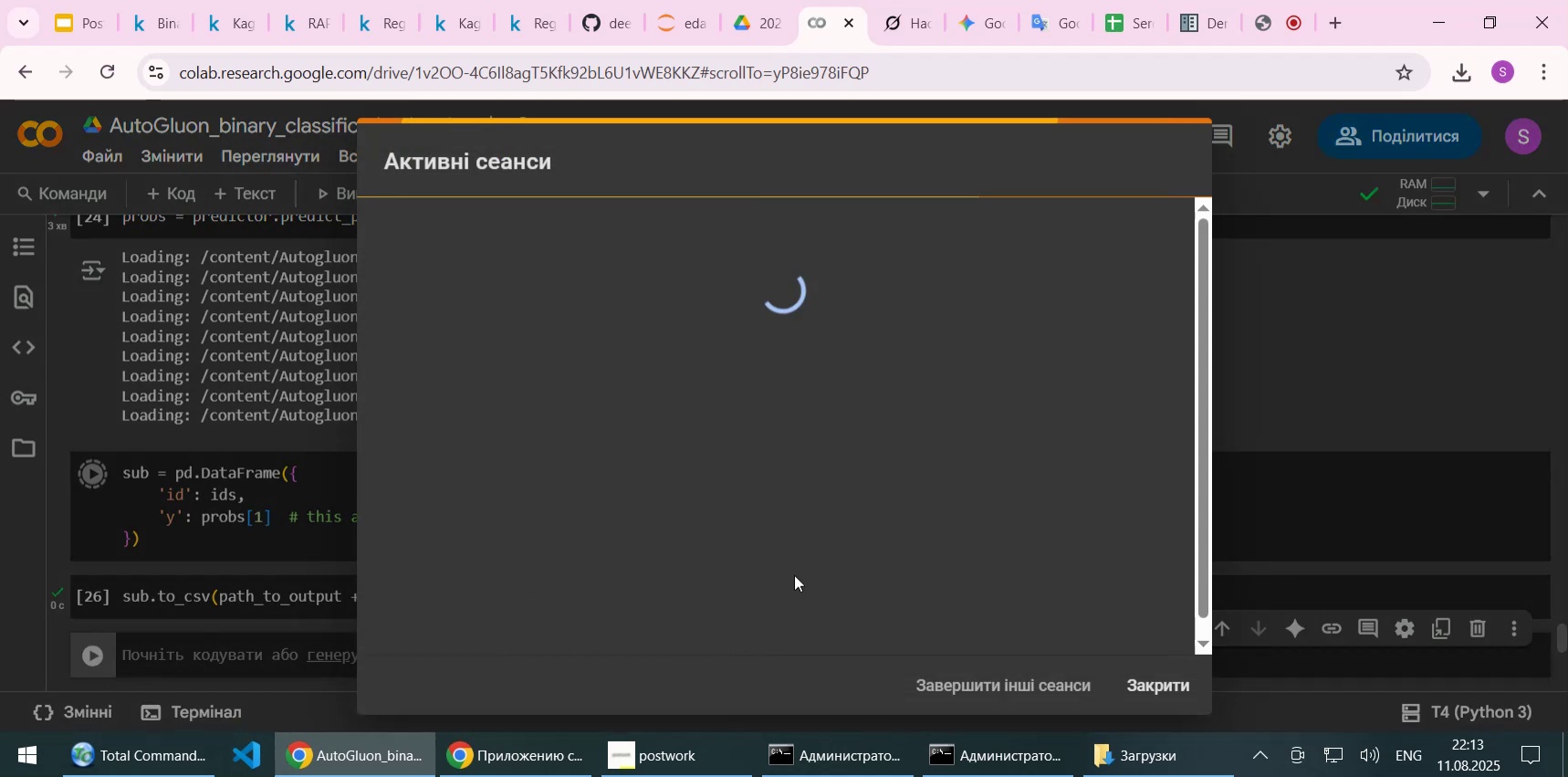 
mouse_move([953, 387])
 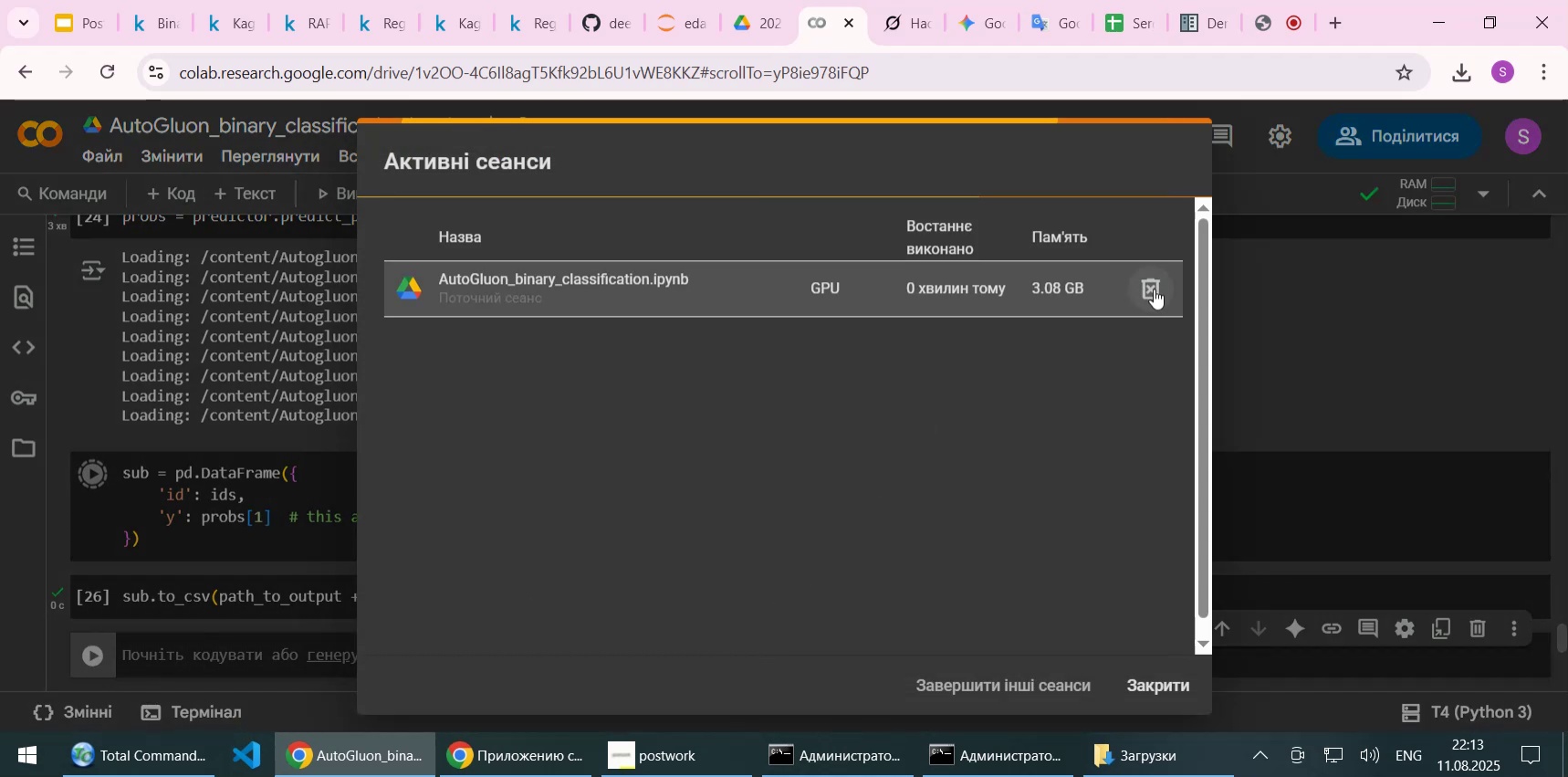 
left_click([1154, 289])
 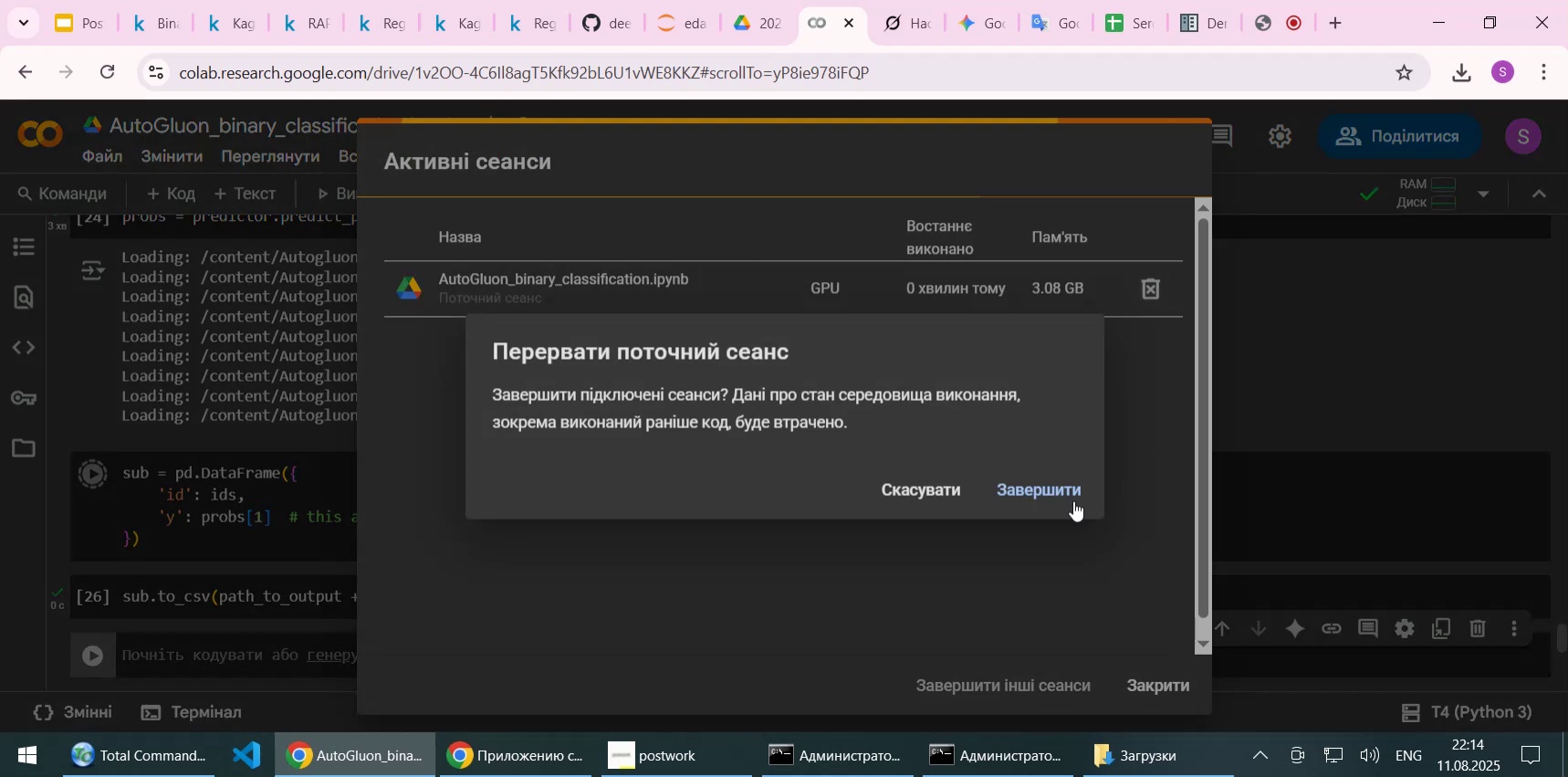 
left_click([1045, 488])
 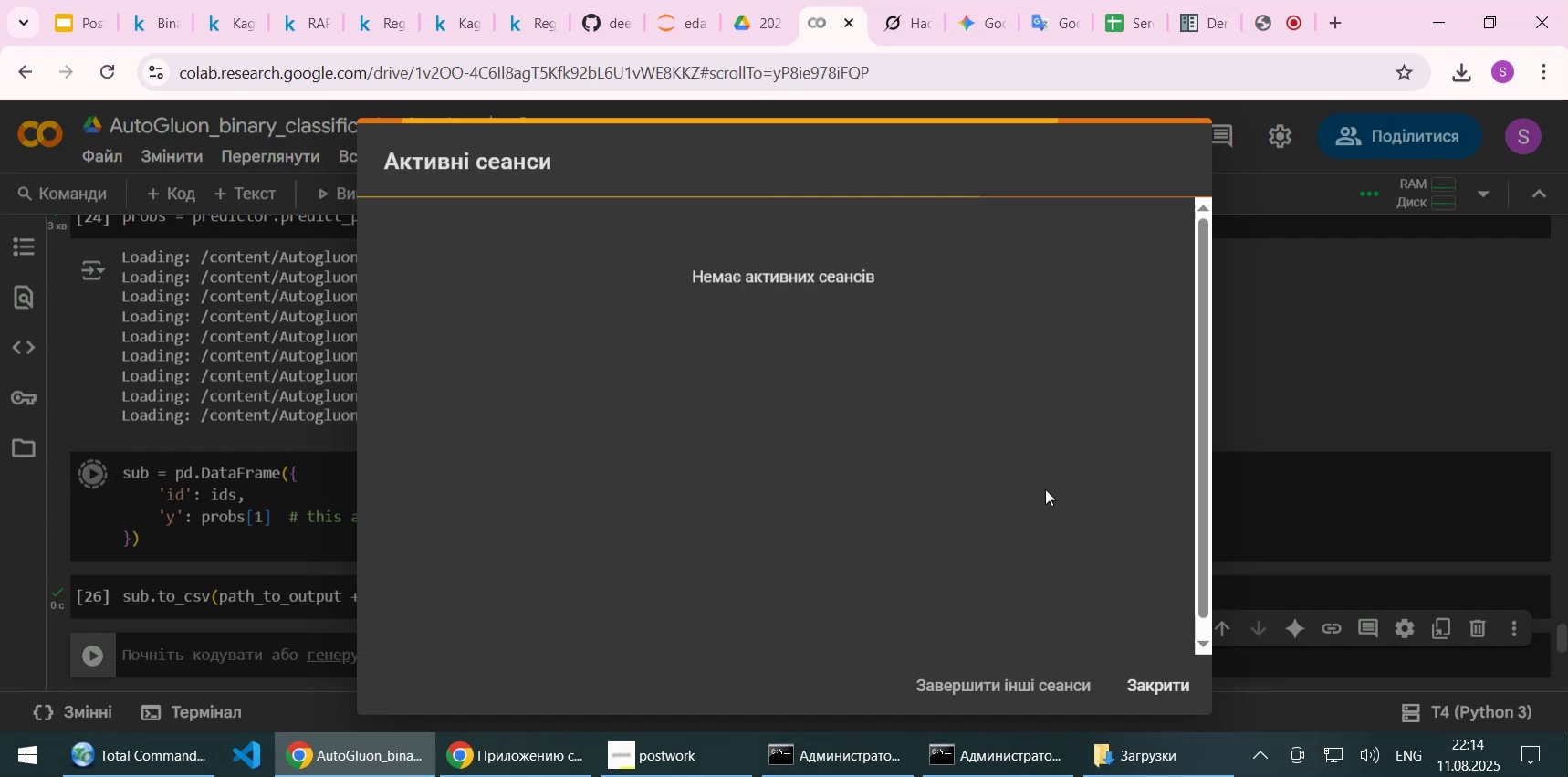 
wait(10.22)
 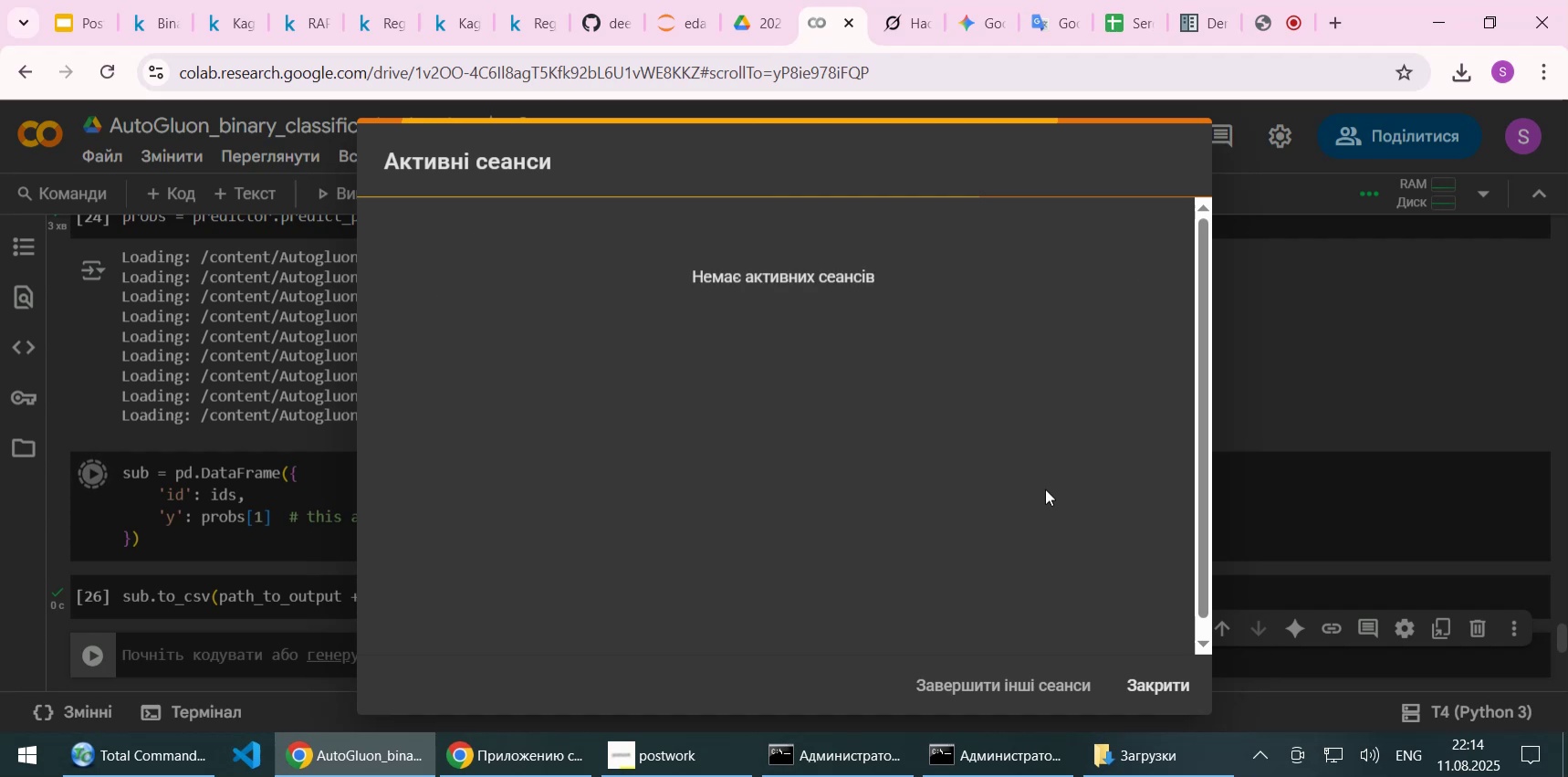 
left_click([915, 474])
 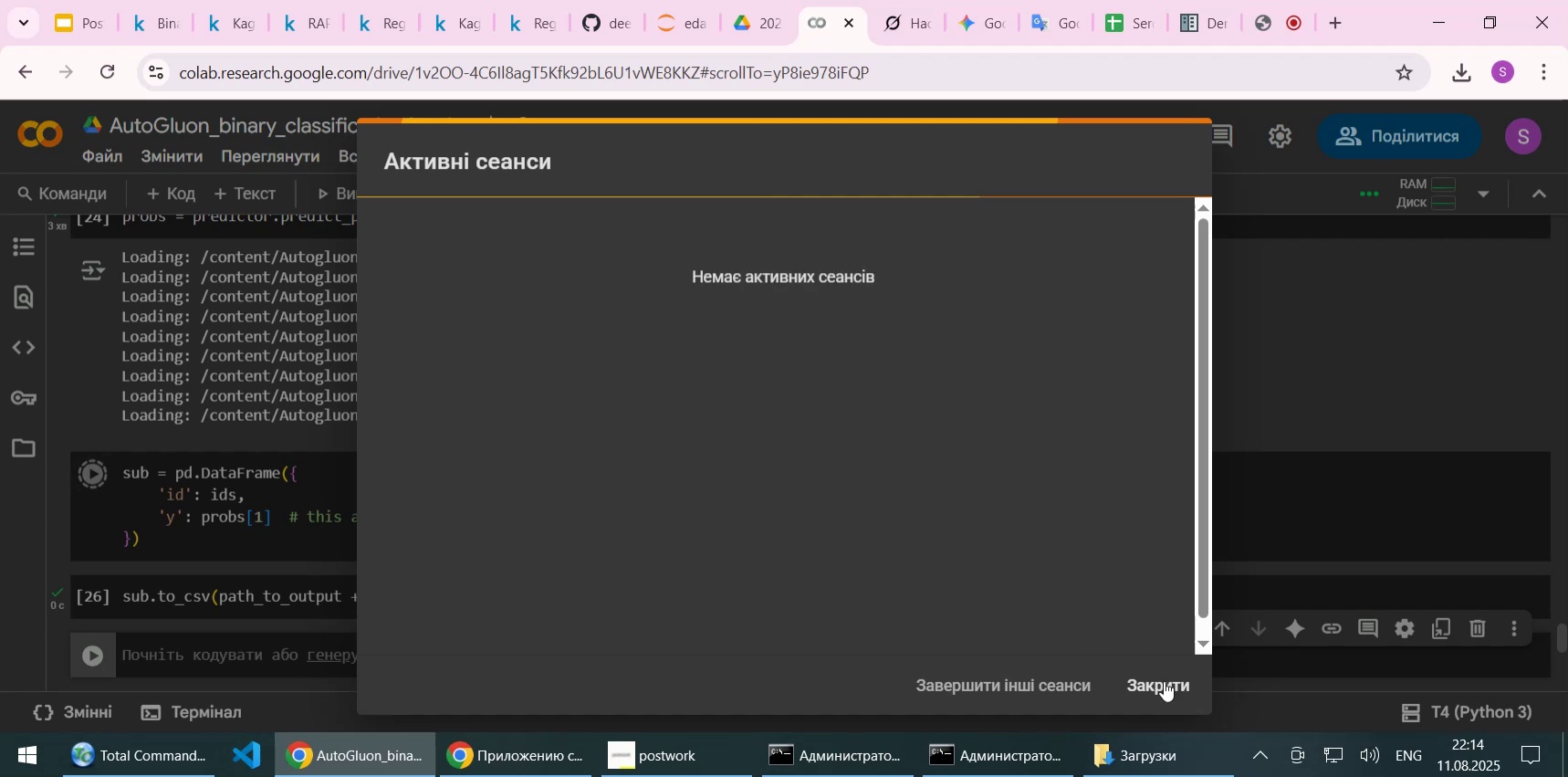 
left_click([1176, 688])
 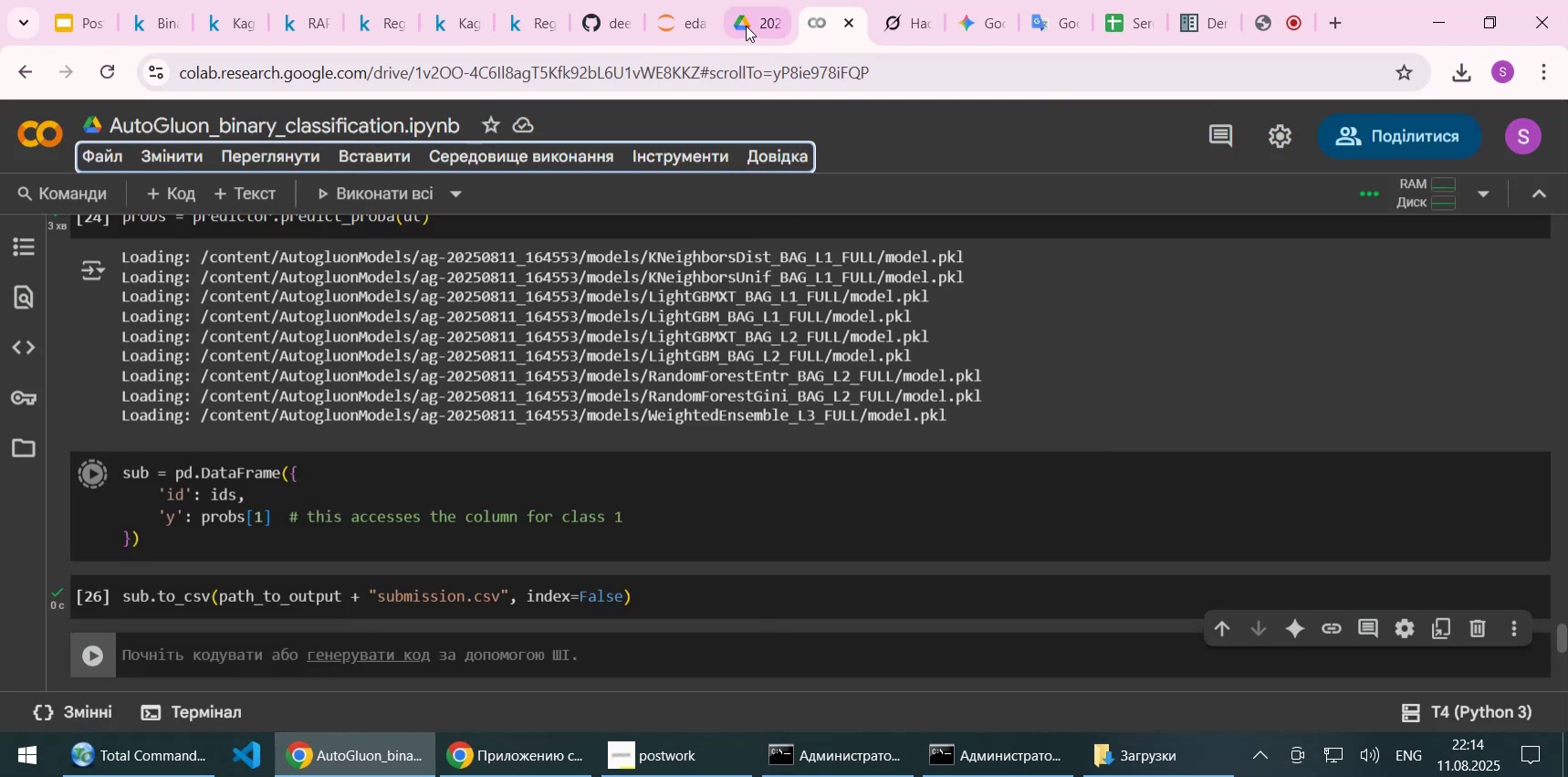 
left_click([662, 28])
 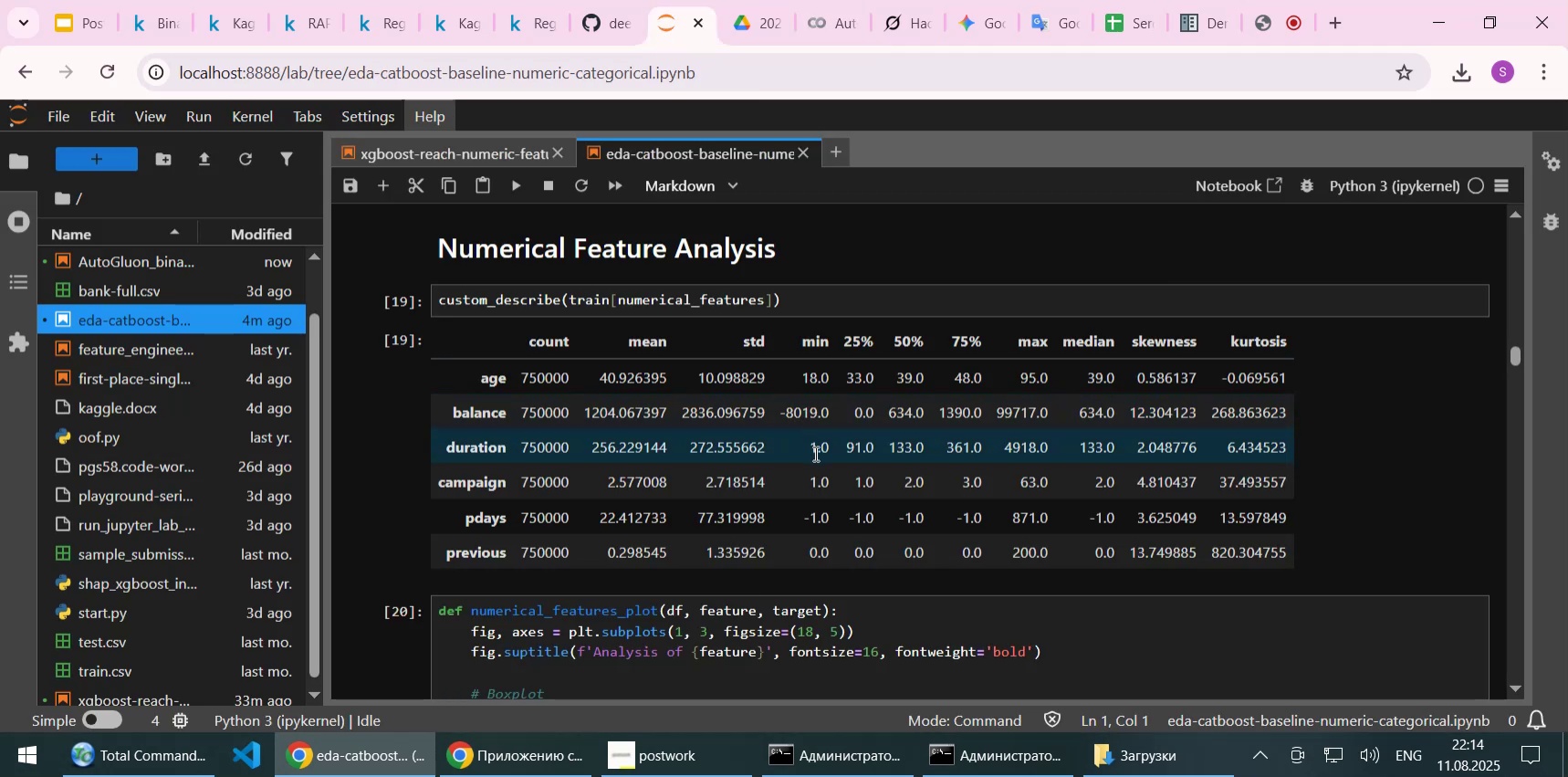 
left_click([811, 470])
 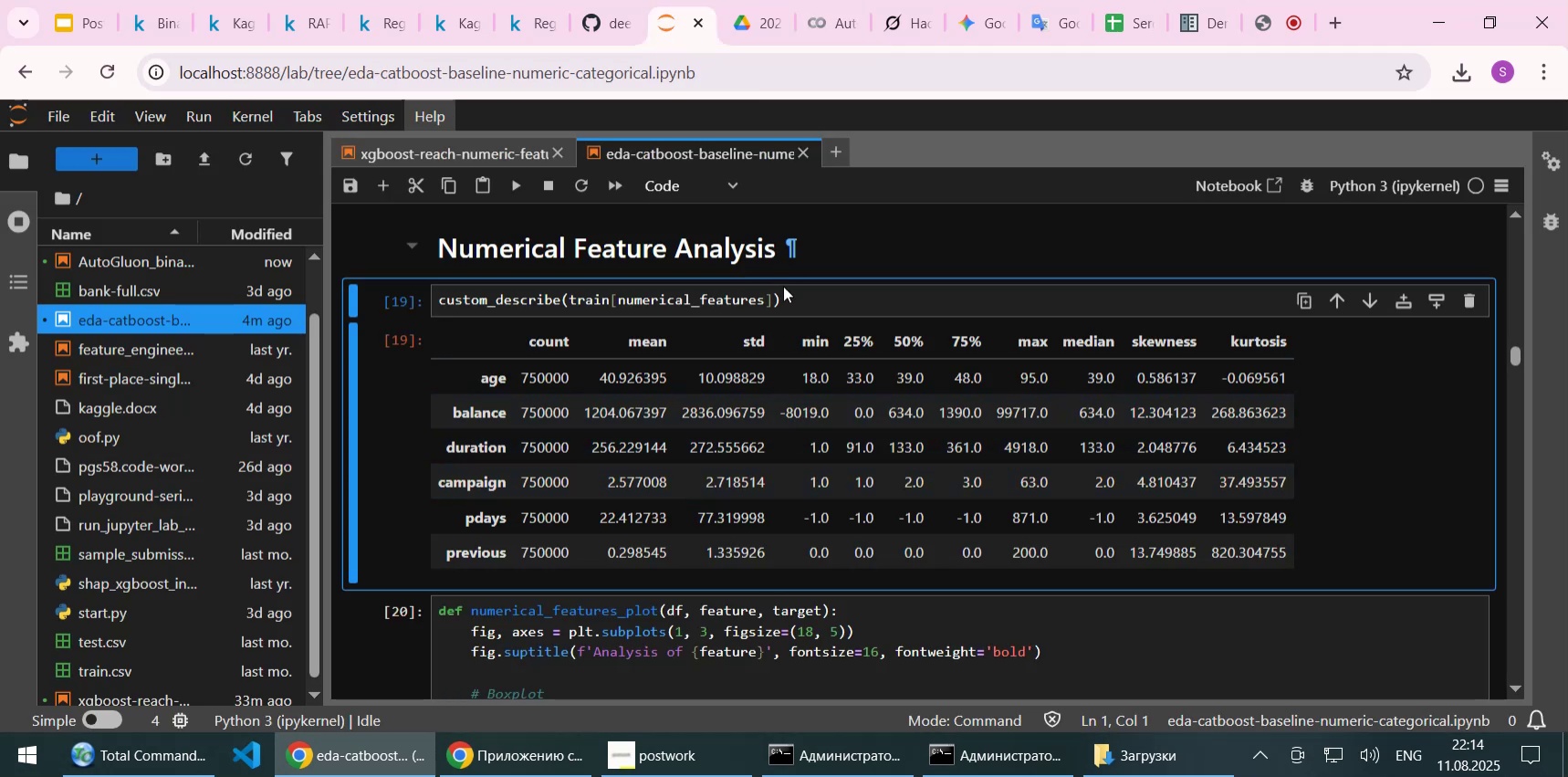 
wait(11.75)
 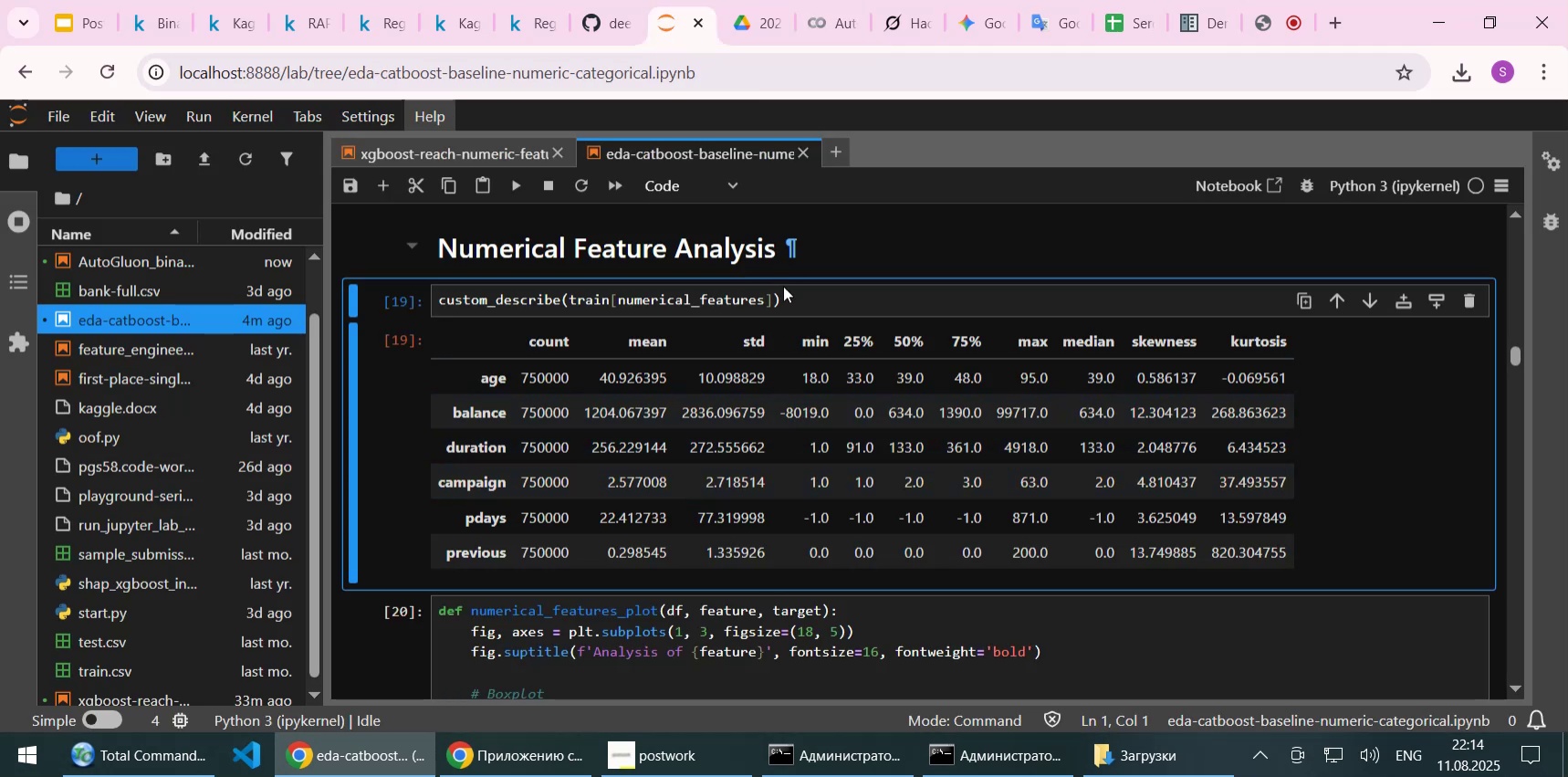 
left_click([513, 25])
 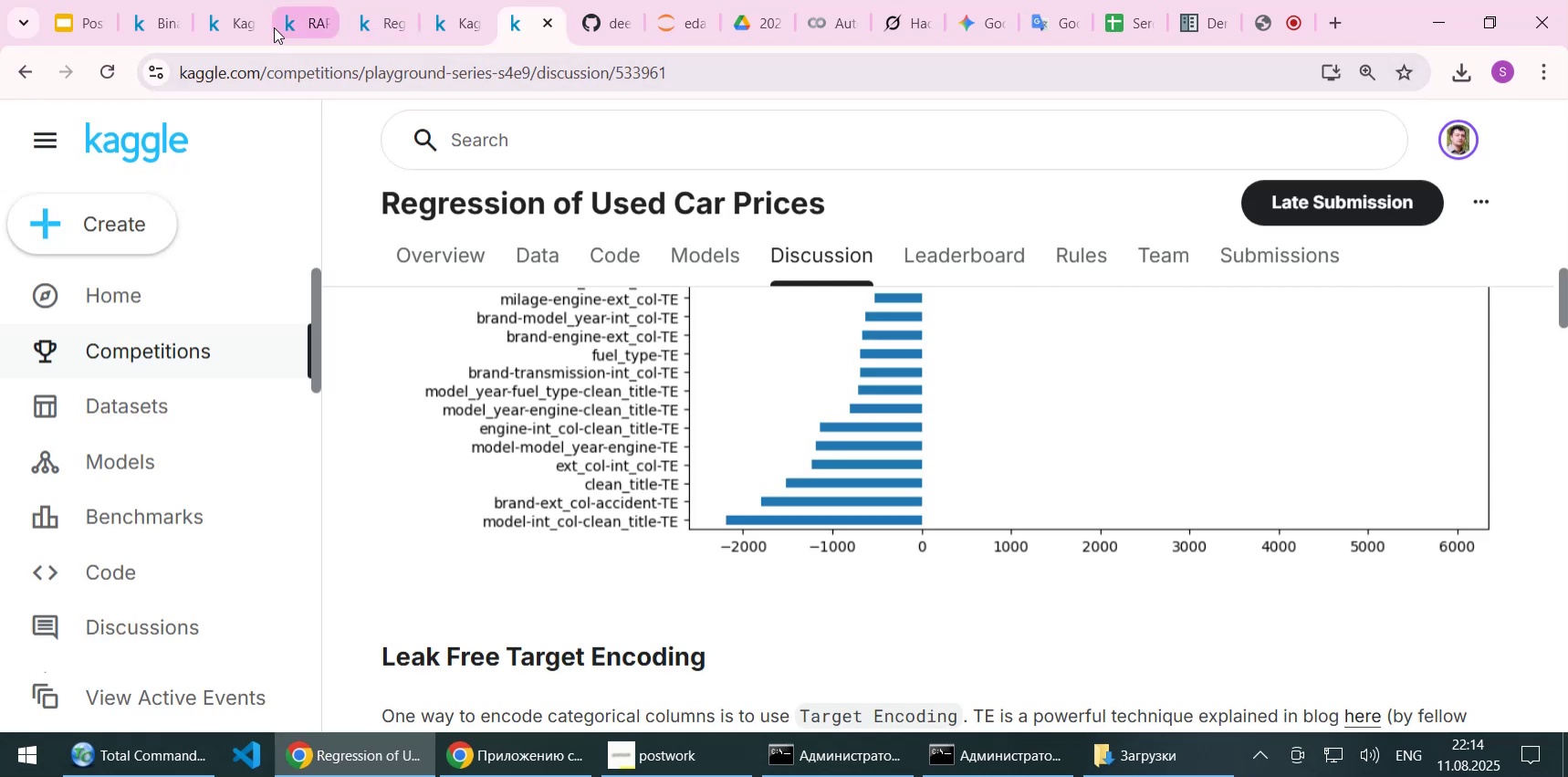 
left_click([383, 22])
 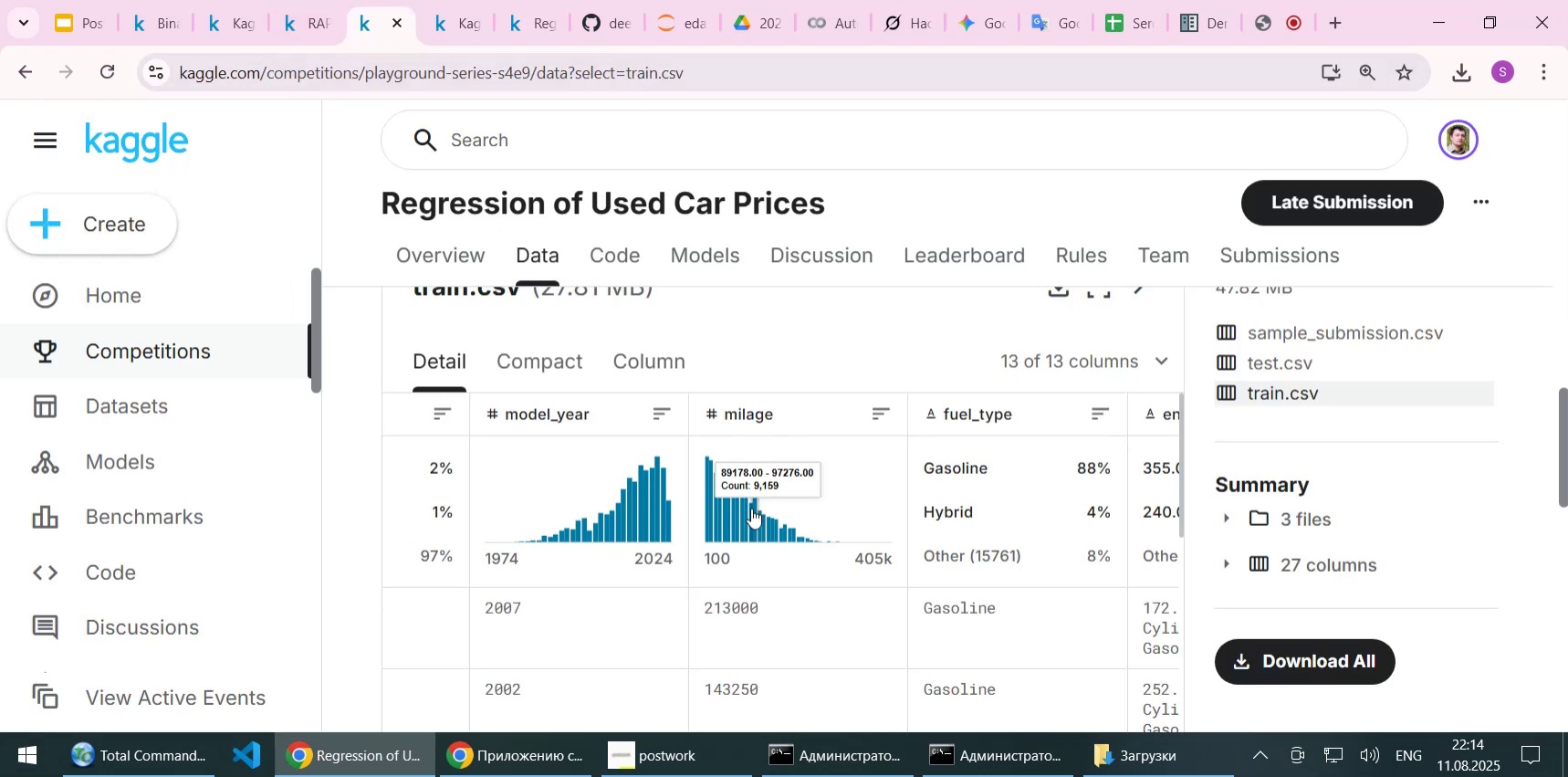 
mouse_move([763, 530])
 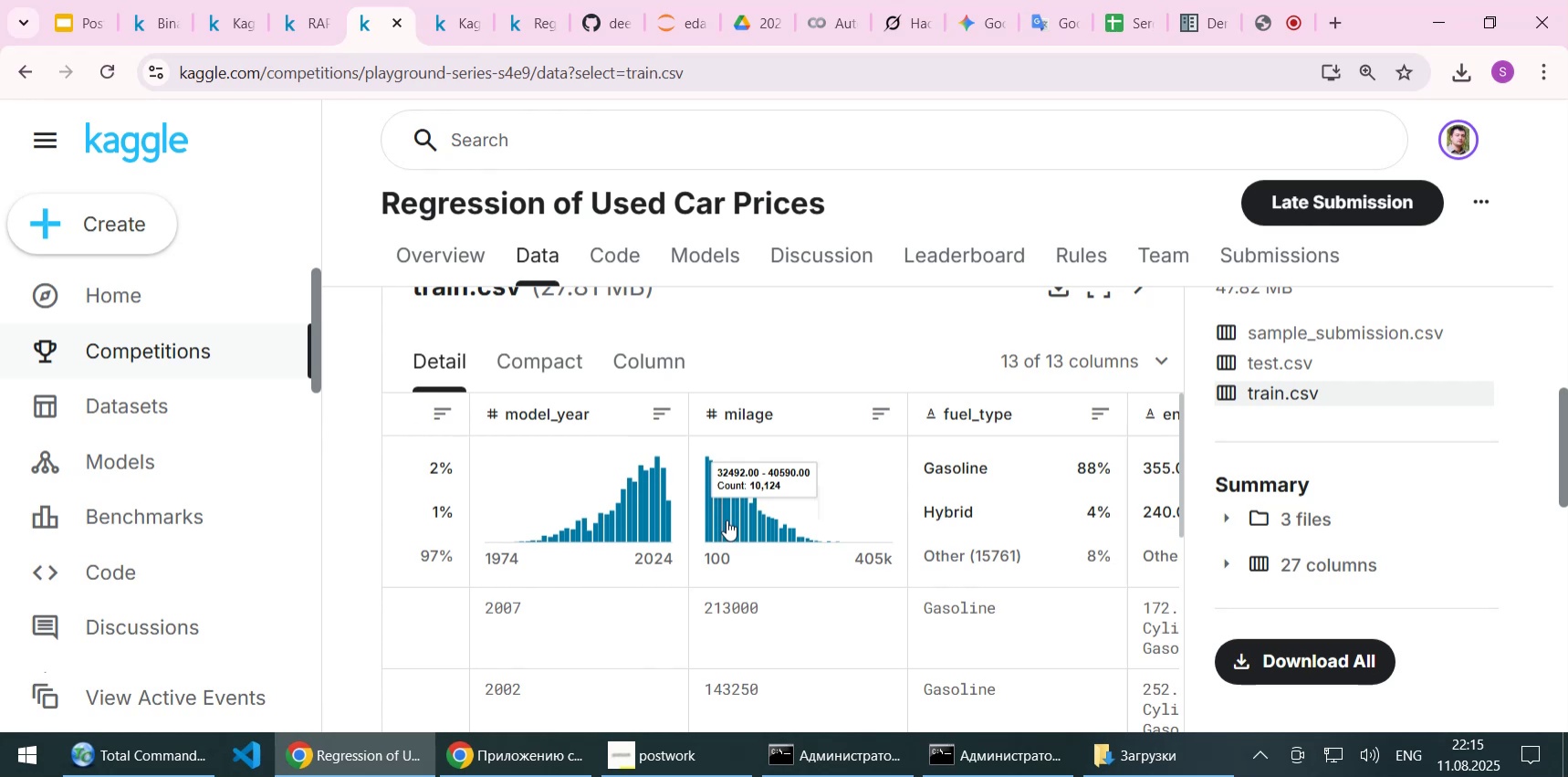 
wait(28.99)
 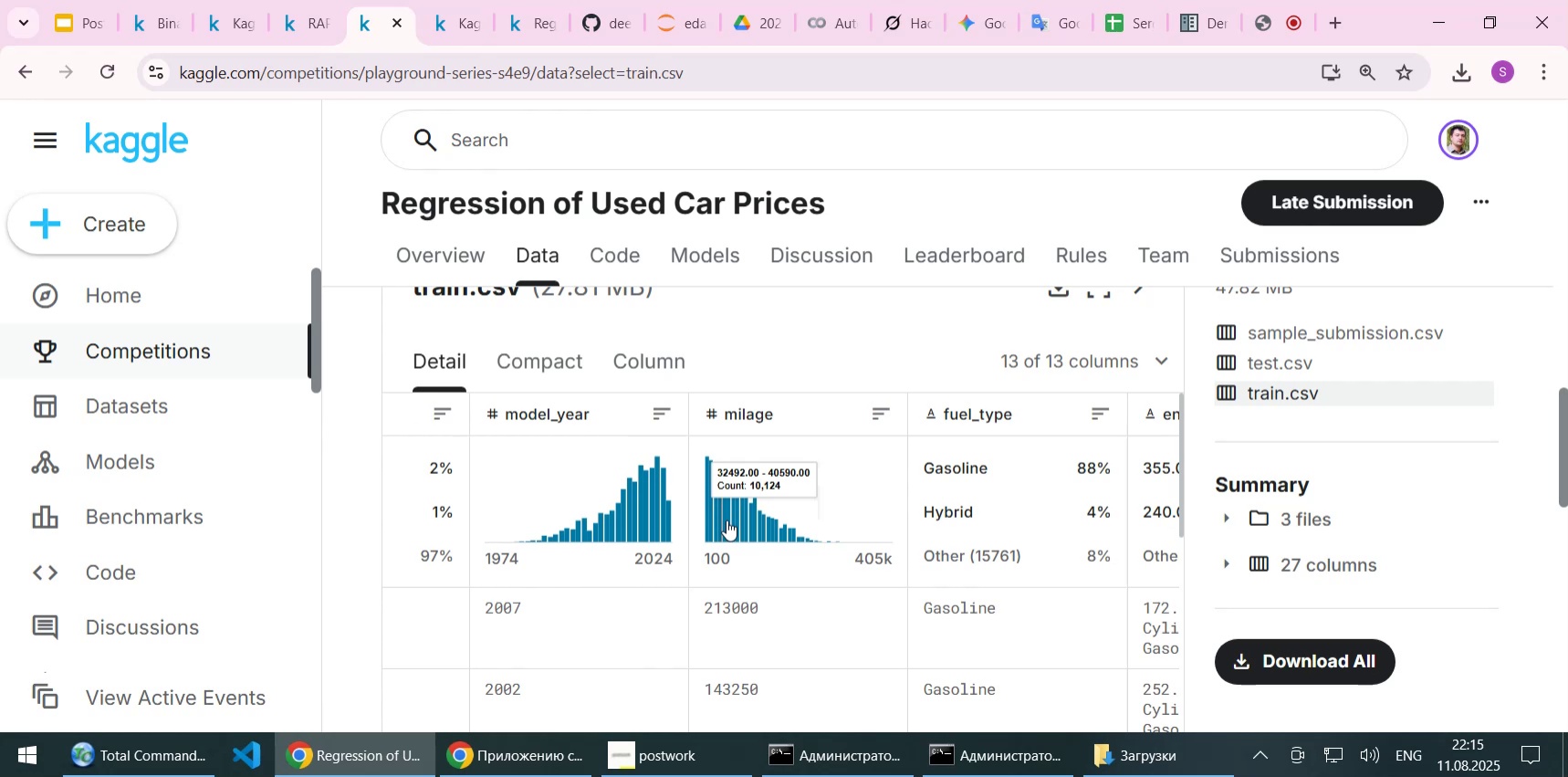 
scroll: coordinate [976, 576], scroll_direction: none, amount: 0.0
 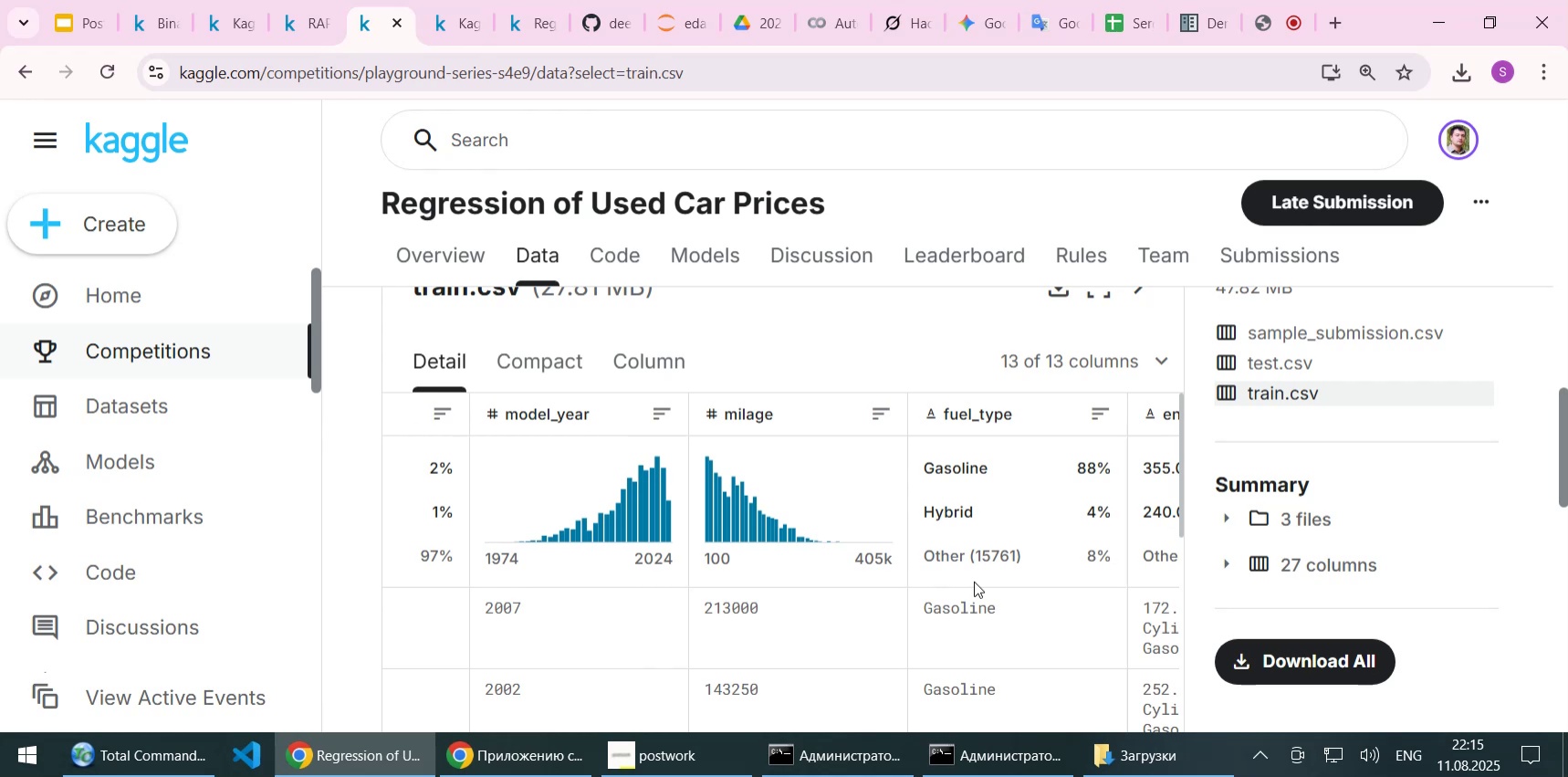 
wait(40.86)
 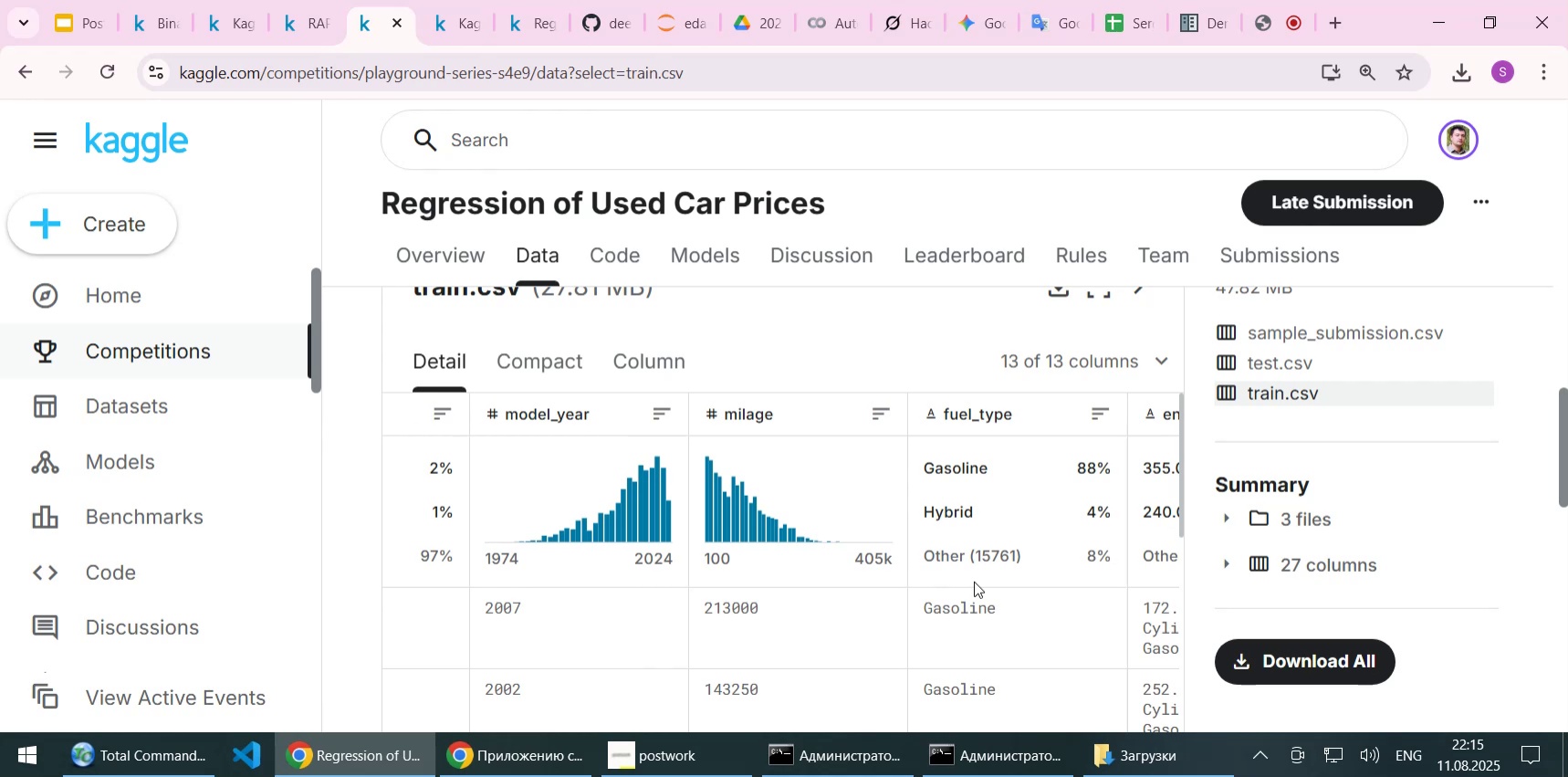 
left_click([852, 352])
 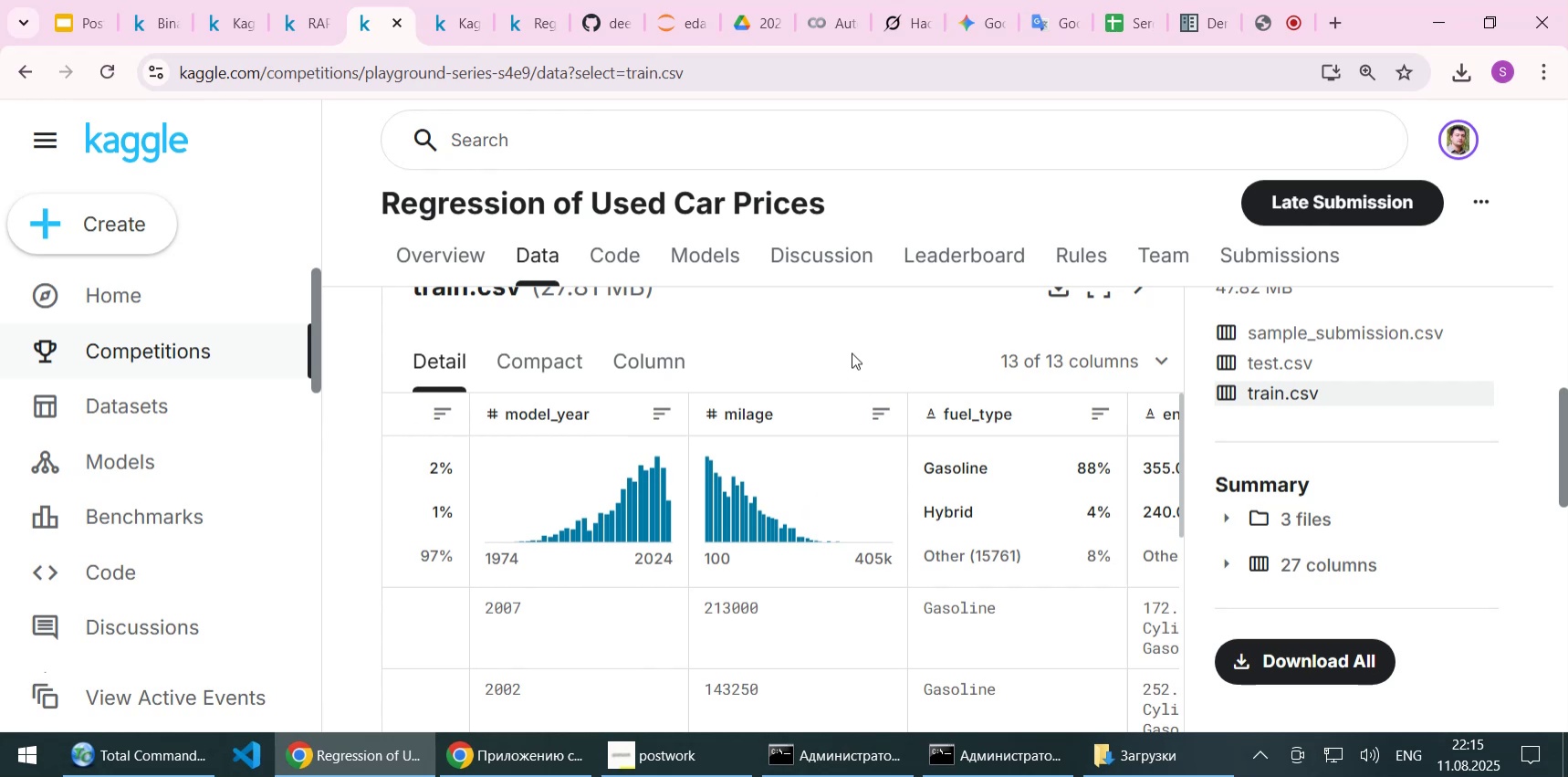 
wait(7.55)
 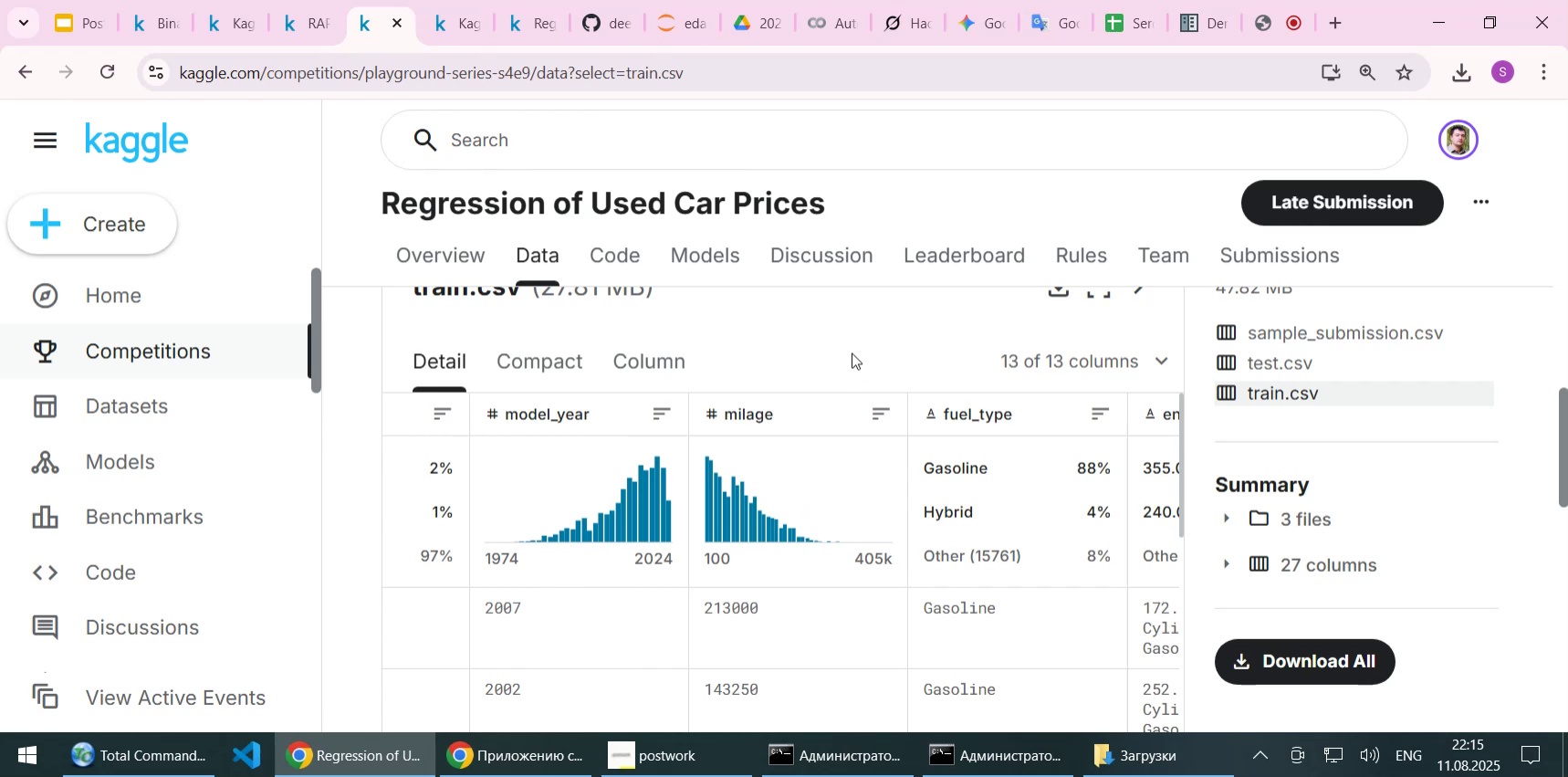 
scroll: coordinate [852, 352], scroll_direction: down, amount: 1.0
 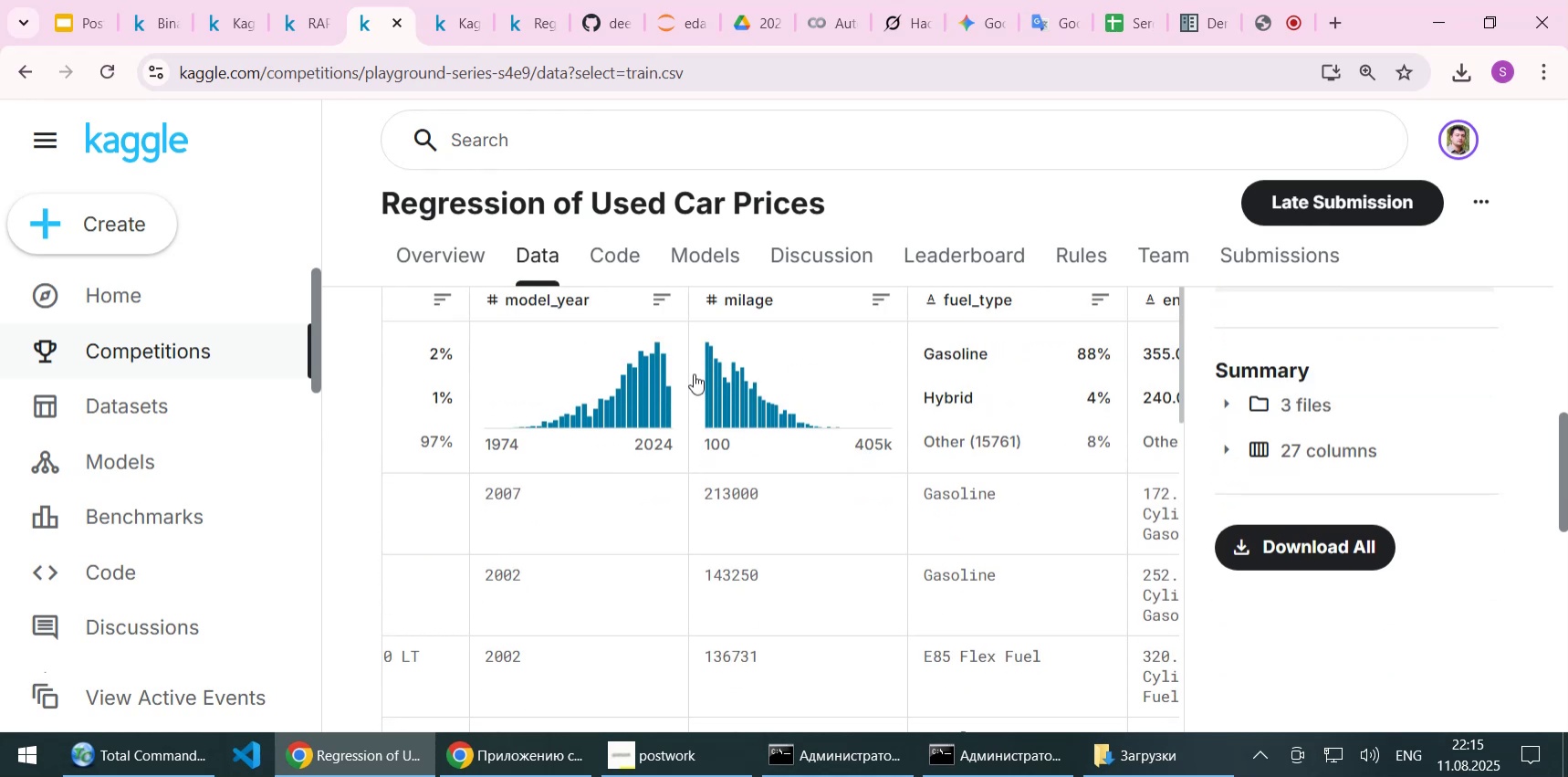 
scroll: coordinate [665, 319], scroll_direction: up, amount: 1.0
 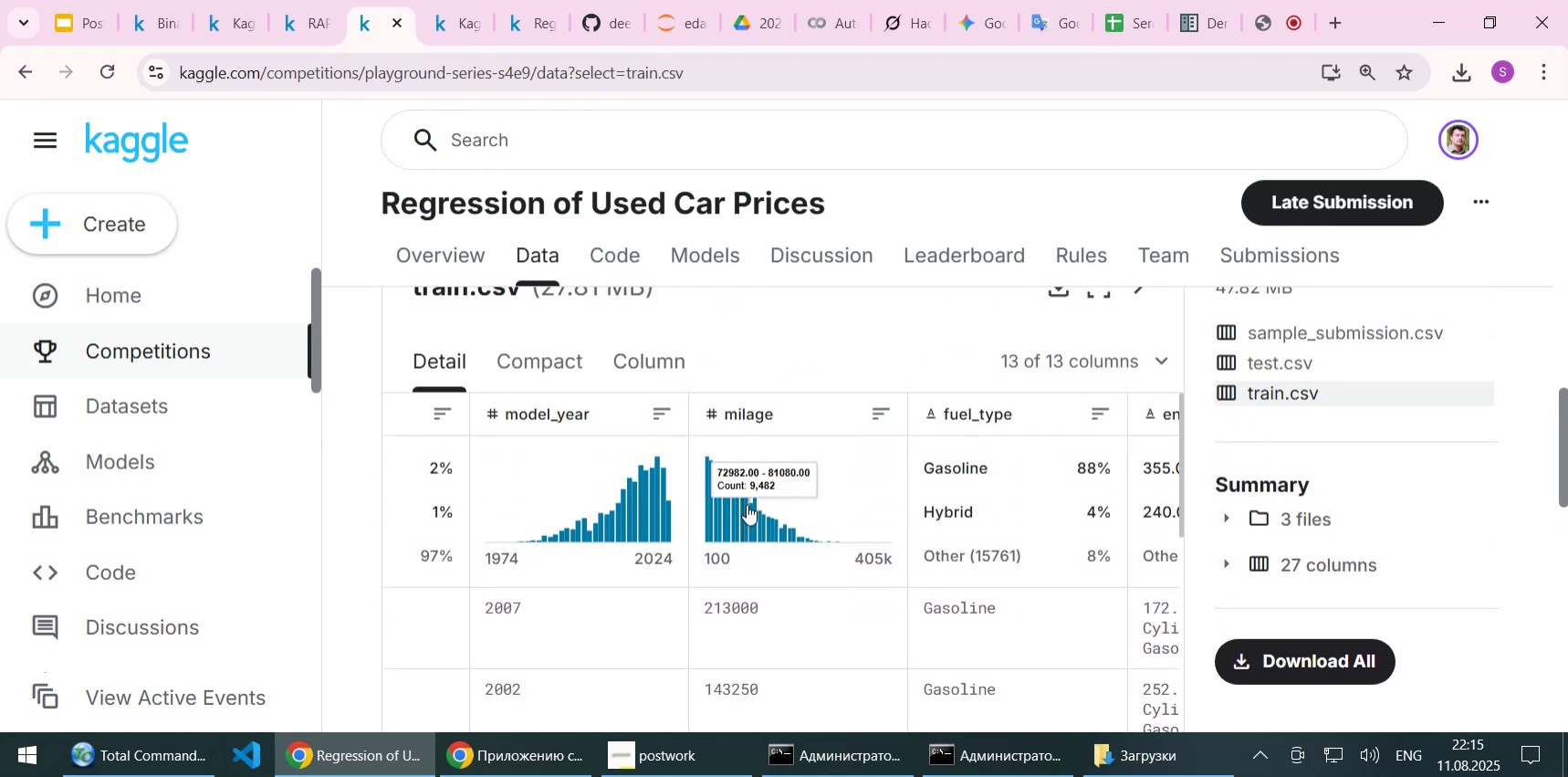 
mouse_move([776, 538])
 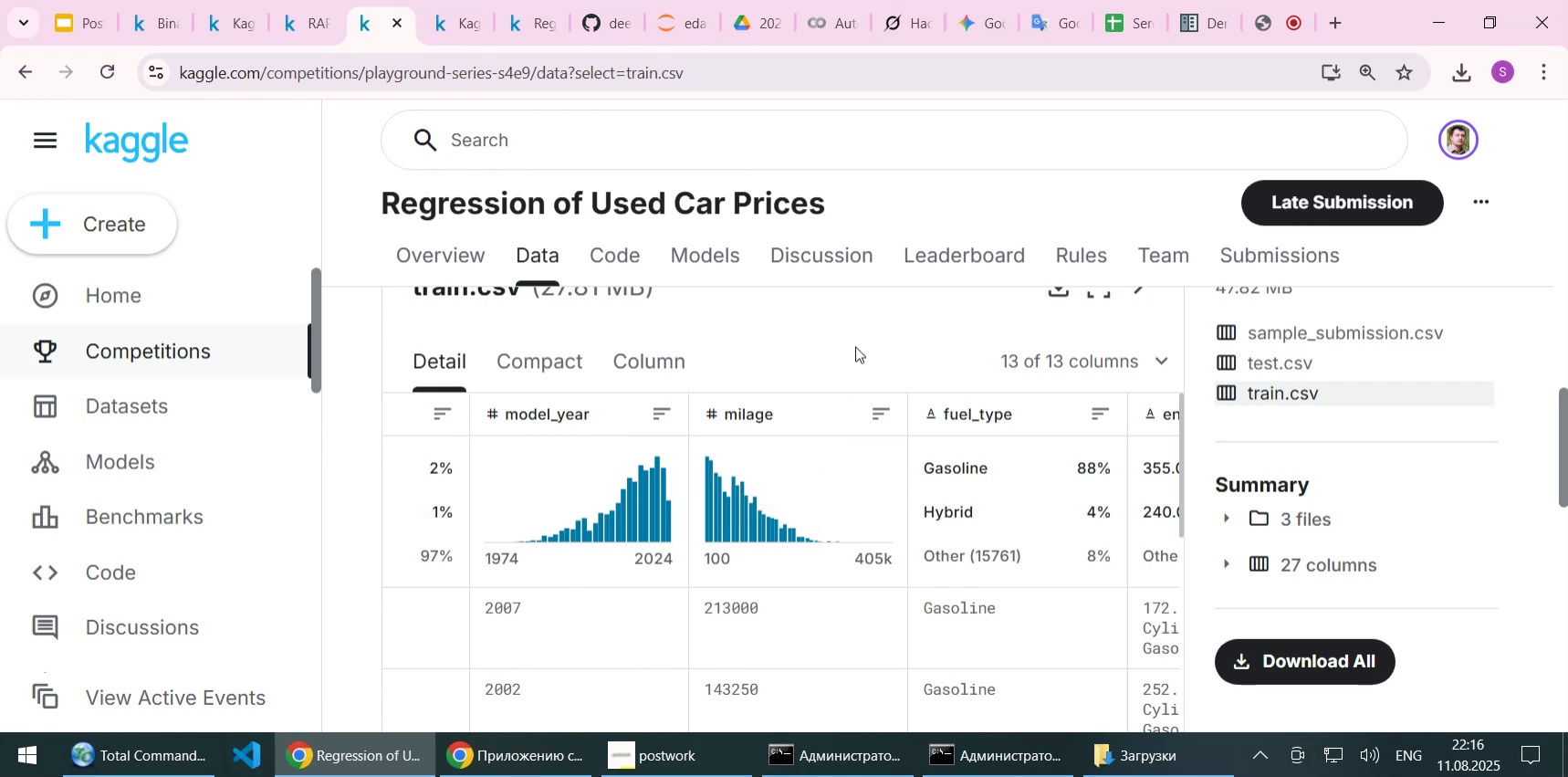 
wait(14.81)
 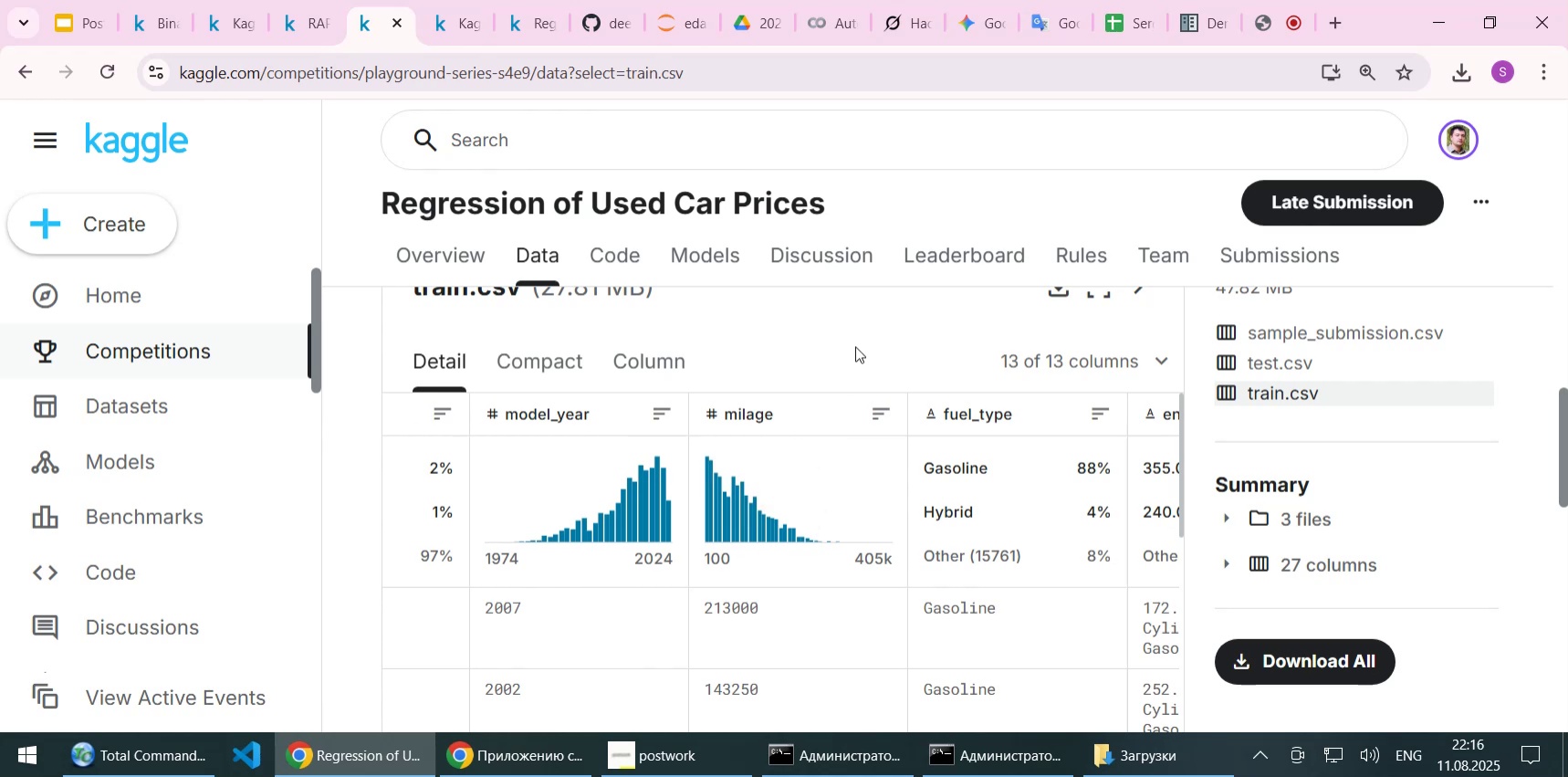 
left_click([675, 18])
 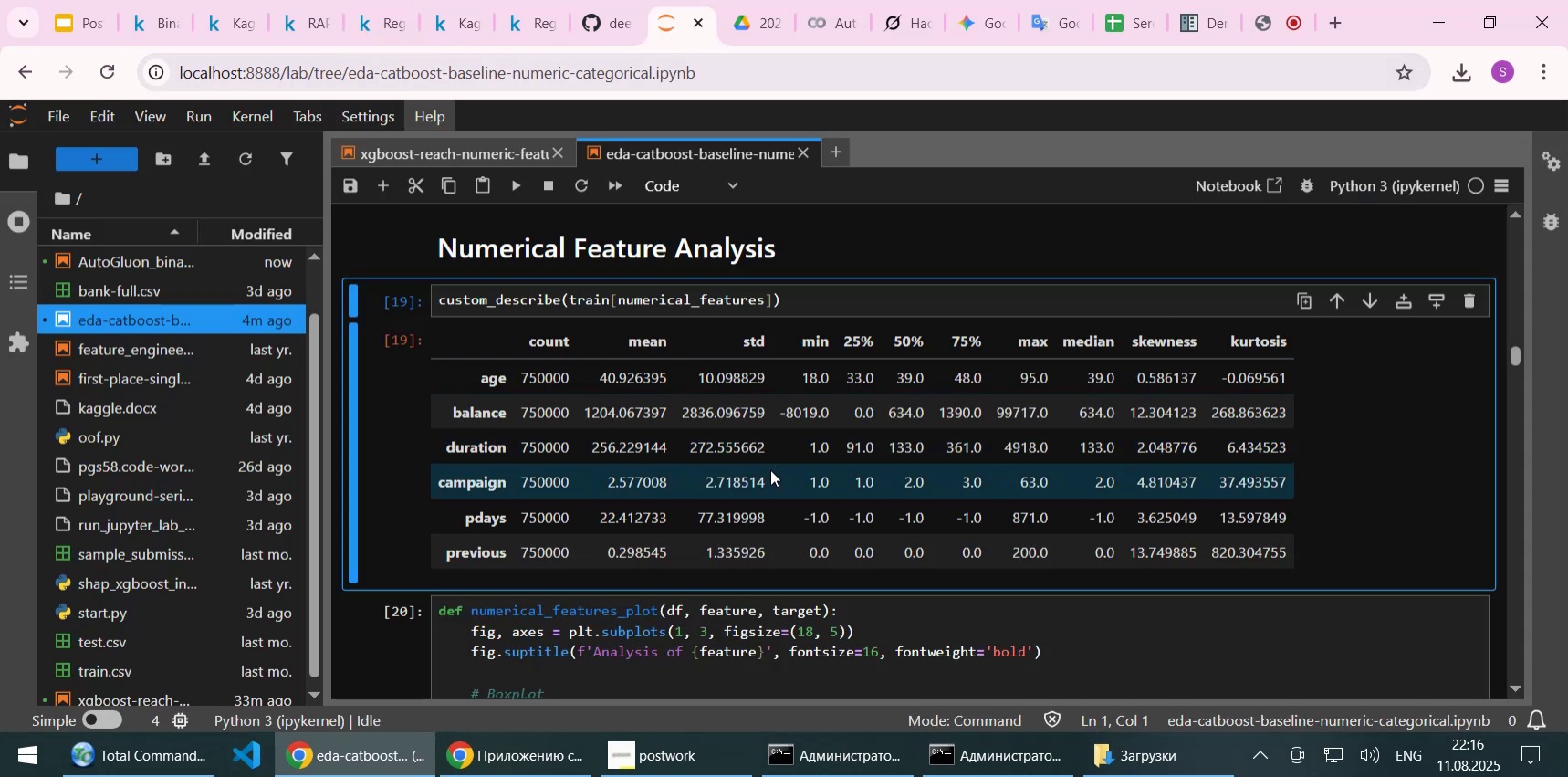 
scroll: coordinate [770, 469], scroll_direction: down, amount: 9.0
 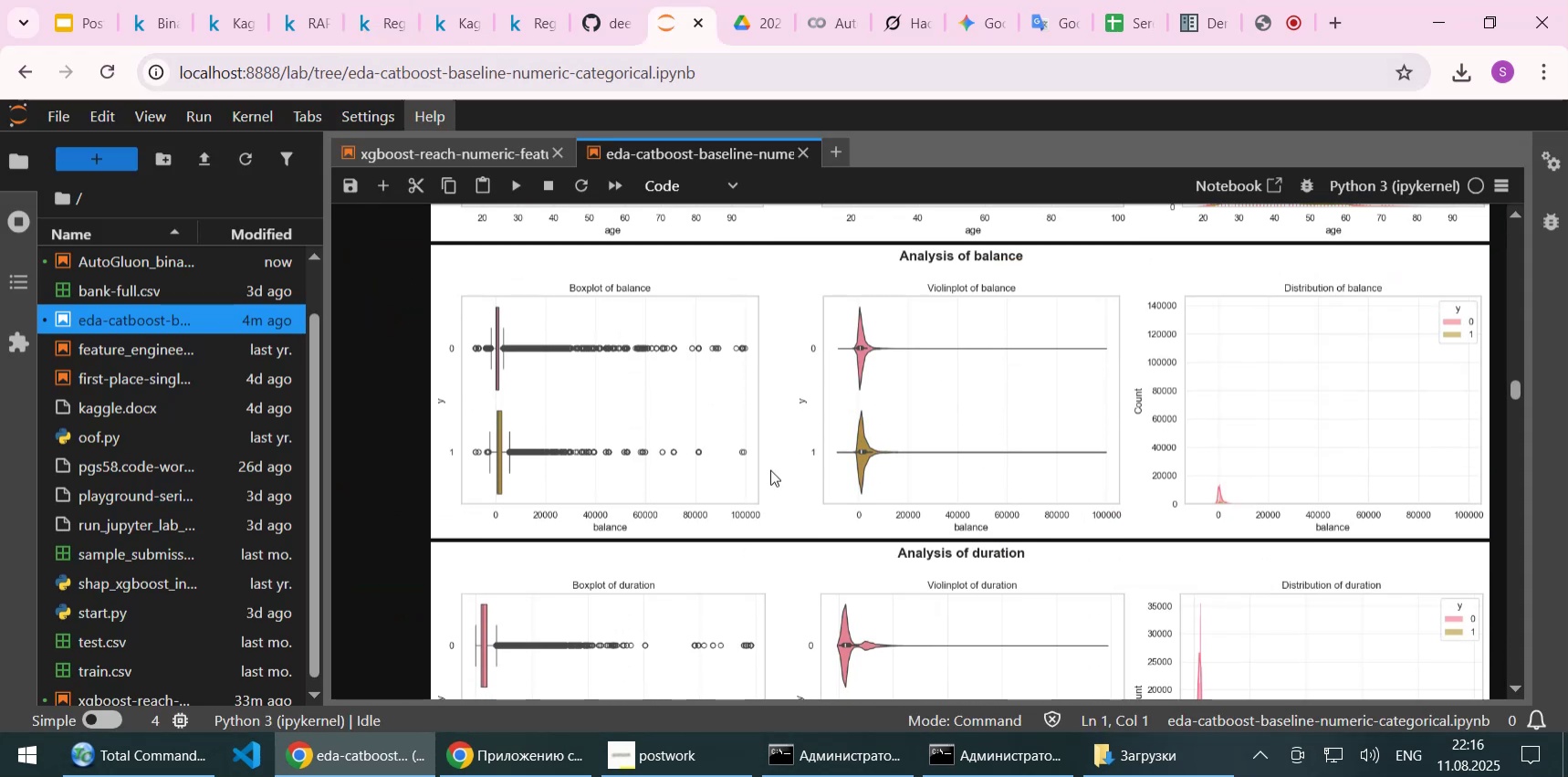 
scroll: coordinate [770, 469], scroll_direction: up, amount: 4.0
 